 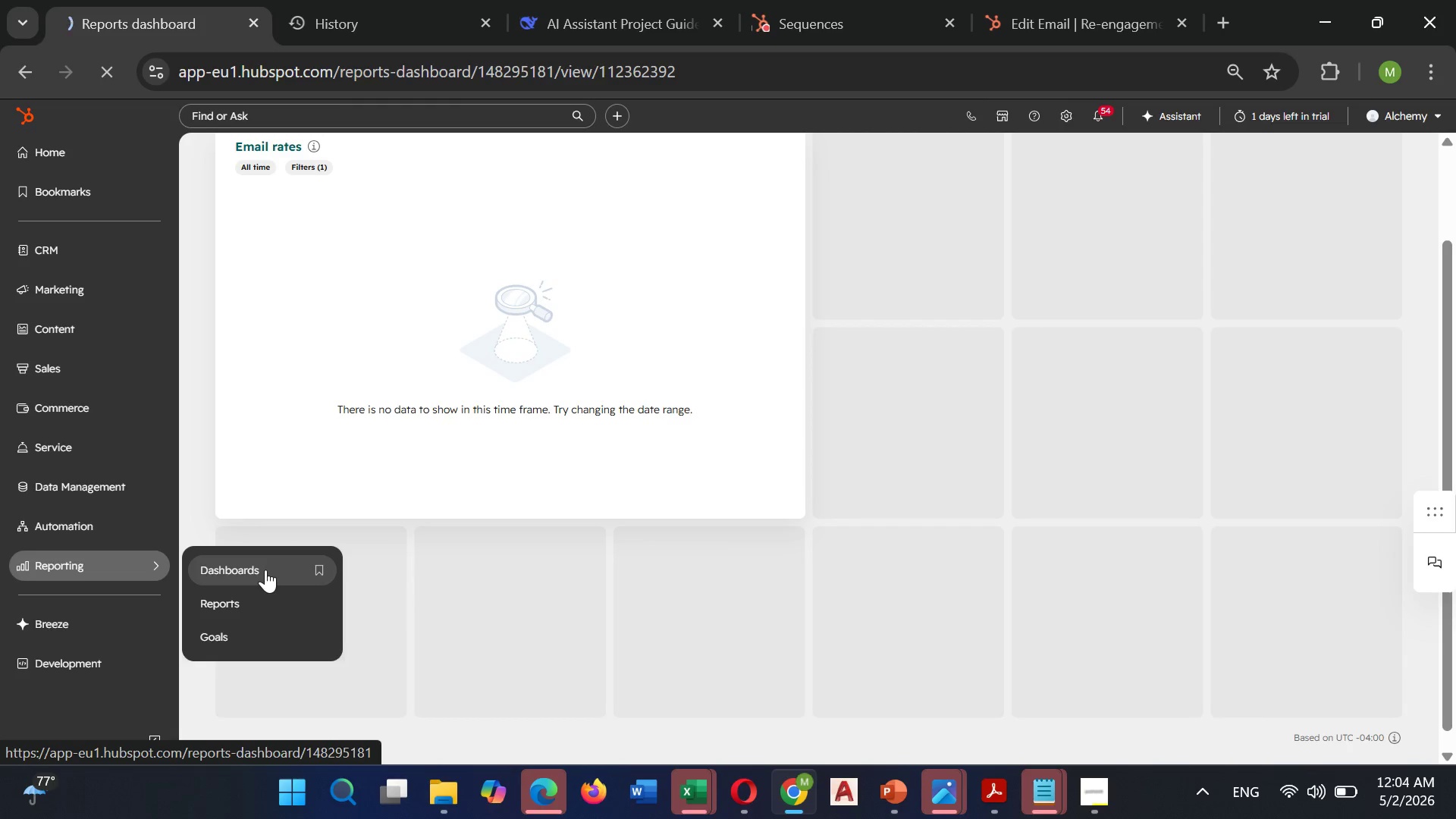 
left_click([265, 570])
 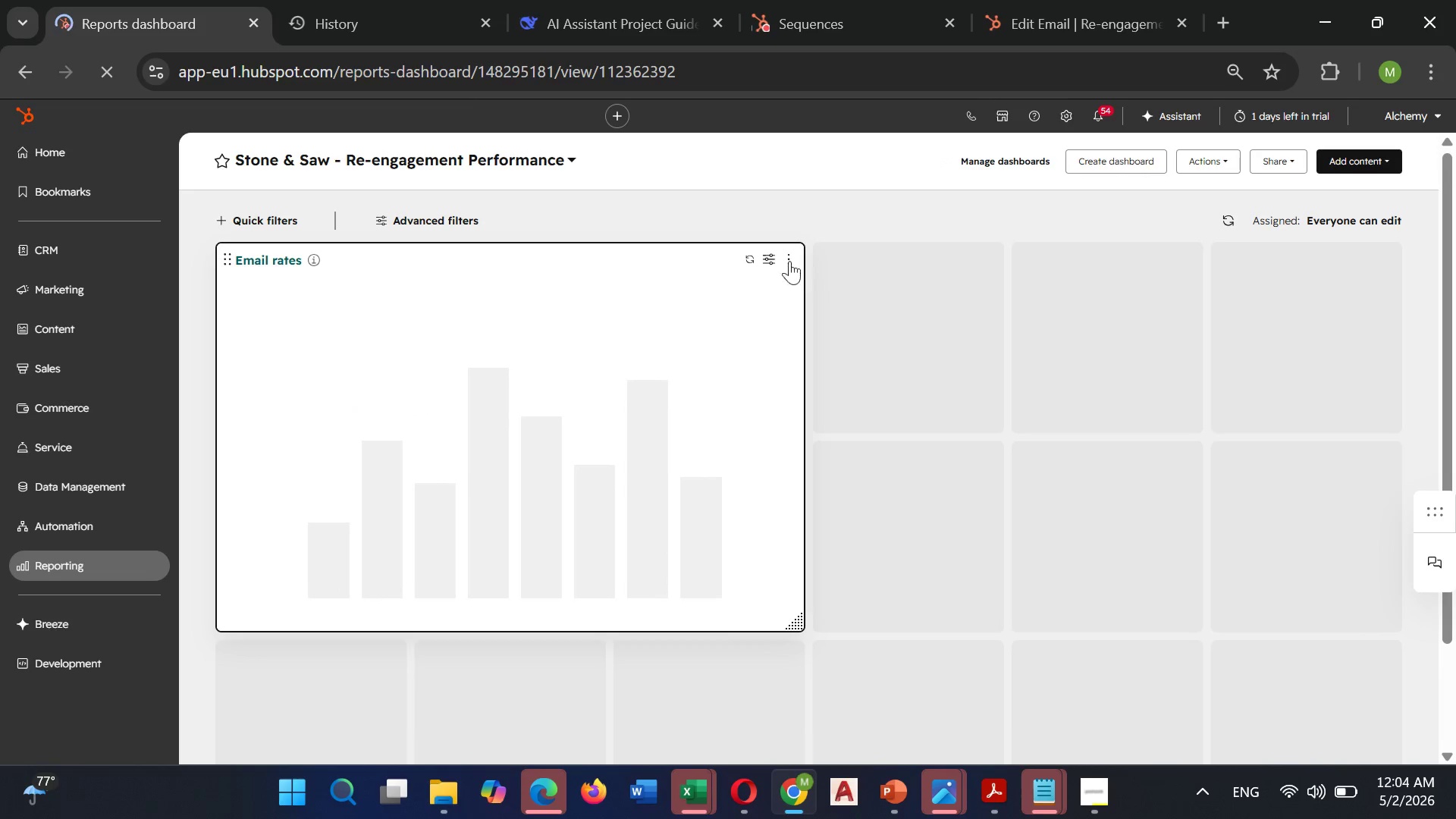 
wait(6.12)
 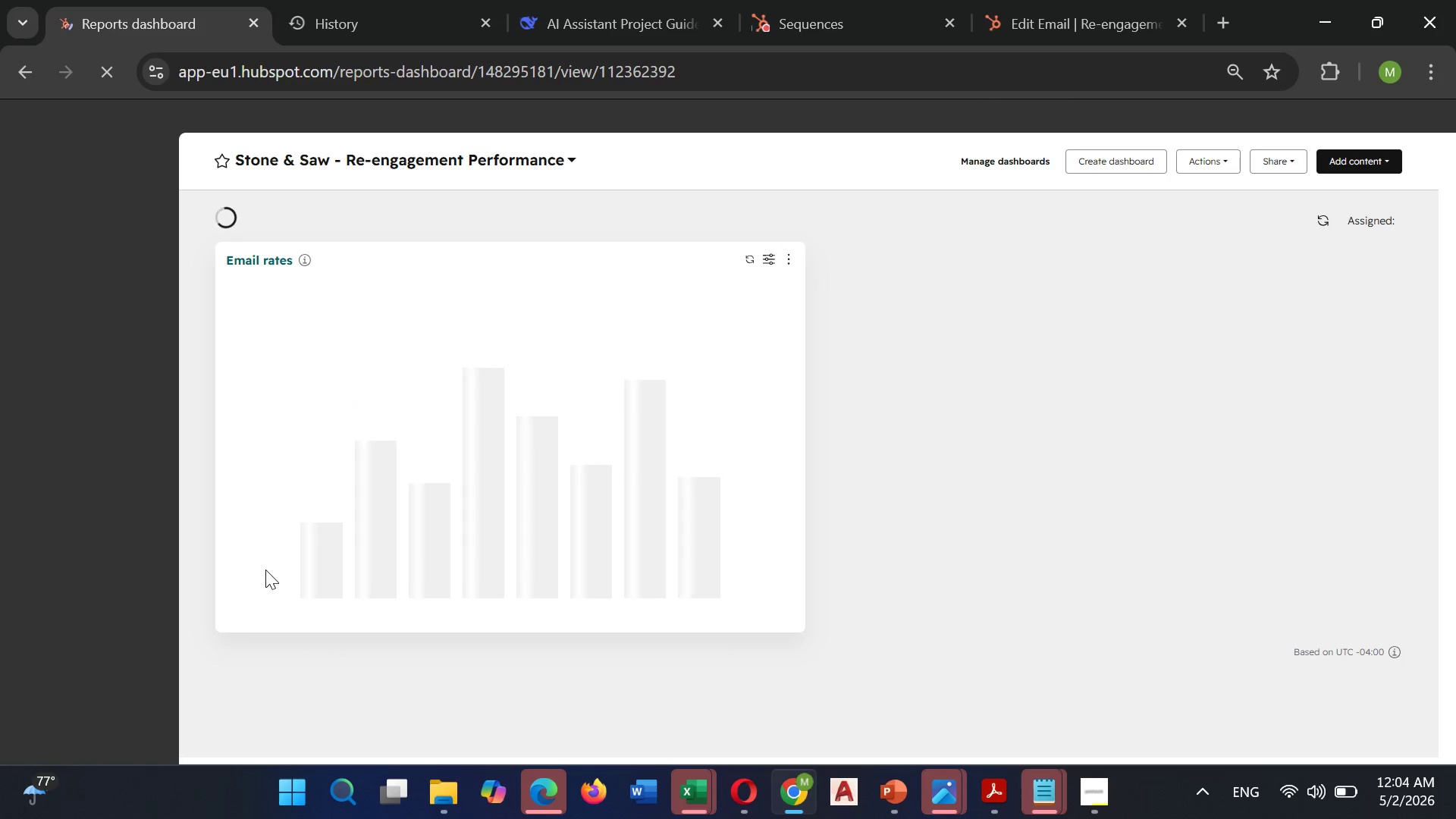 
left_click([789, 263])
 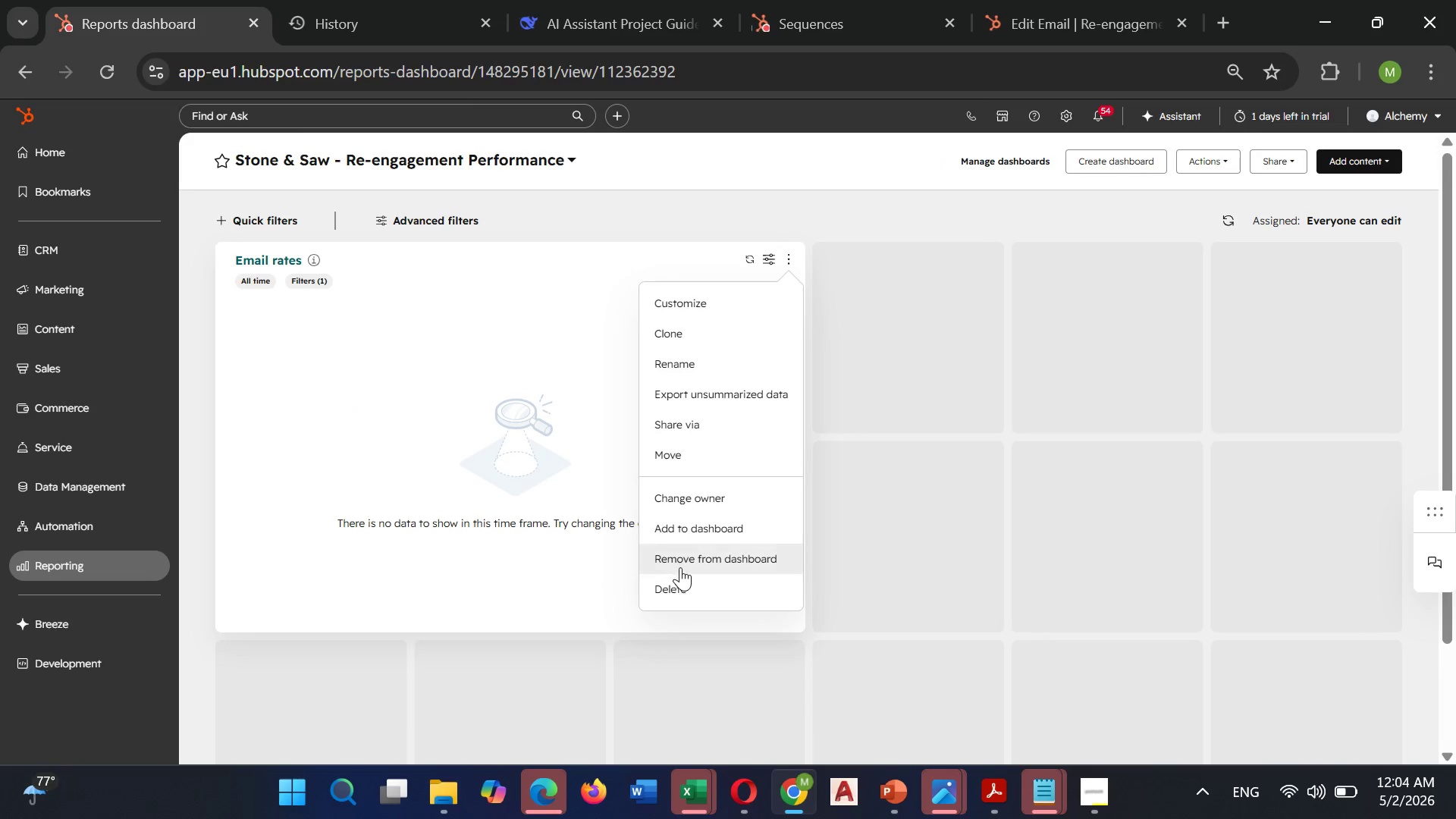 
left_click([675, 585])
 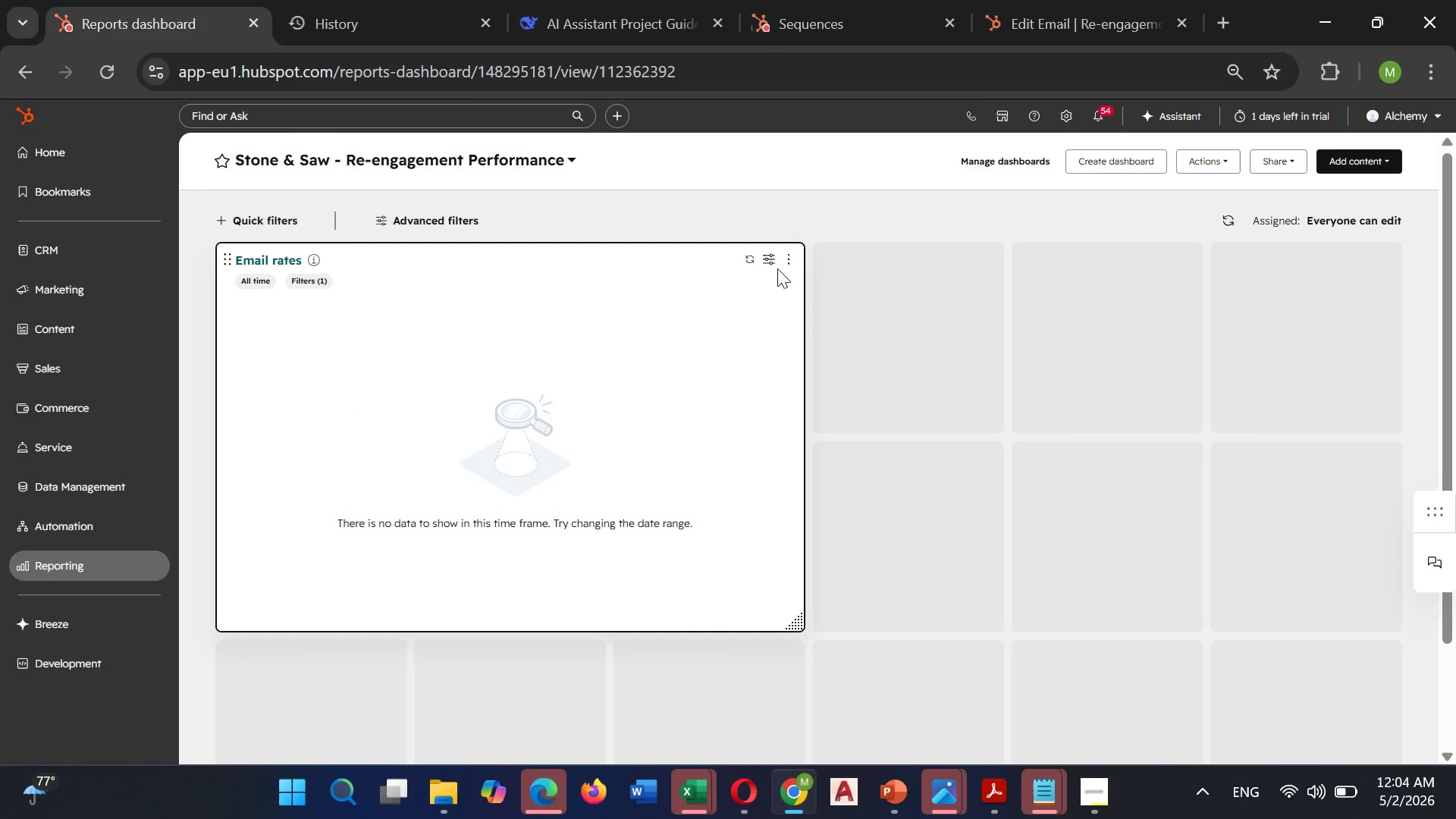 
left_click([790, 261])
 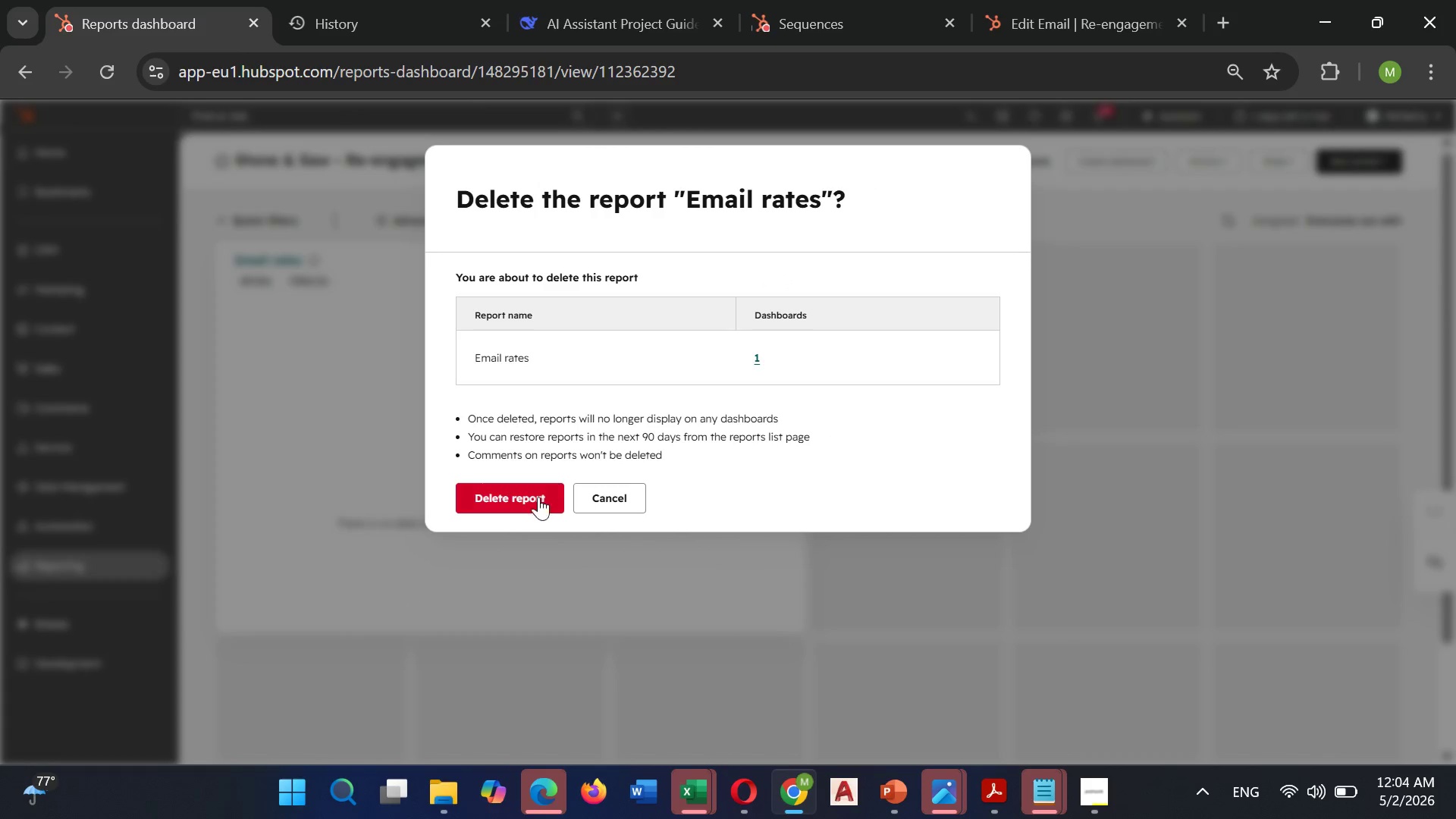 
left_click([534, 492])
 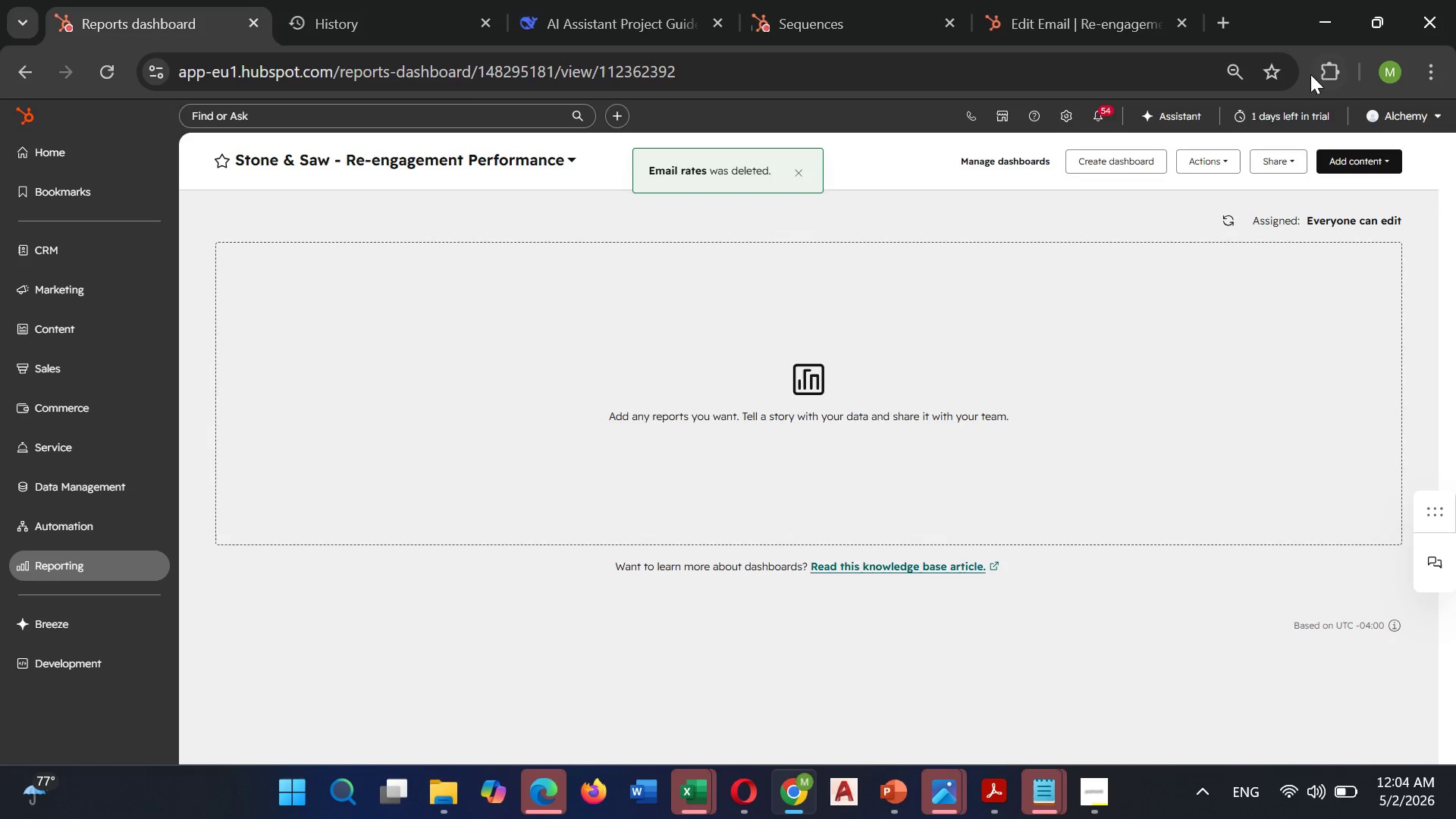 
wait(5.89)
 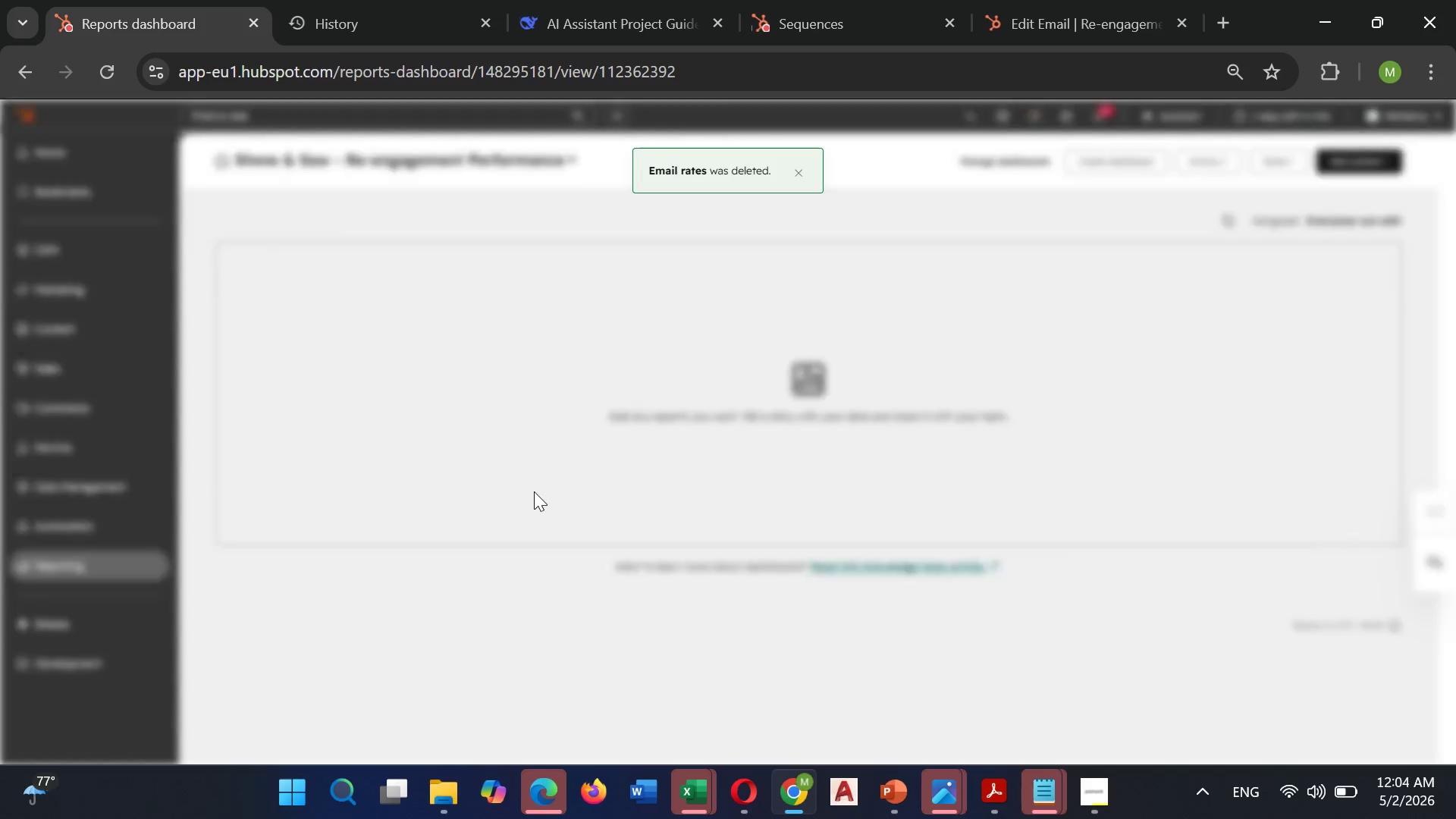 
left_click([1324, 160])
 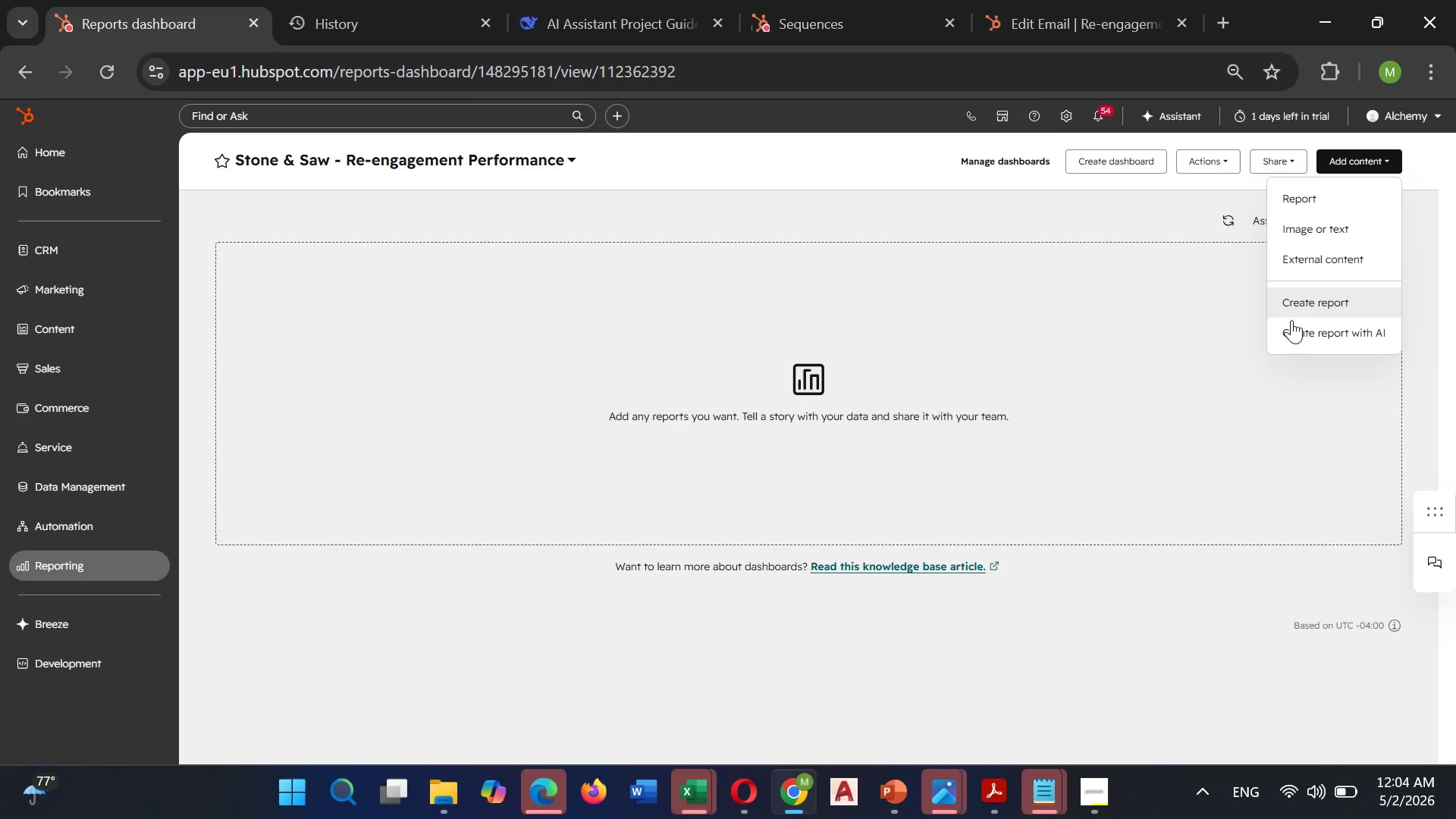 
left_click([1288, 303])
 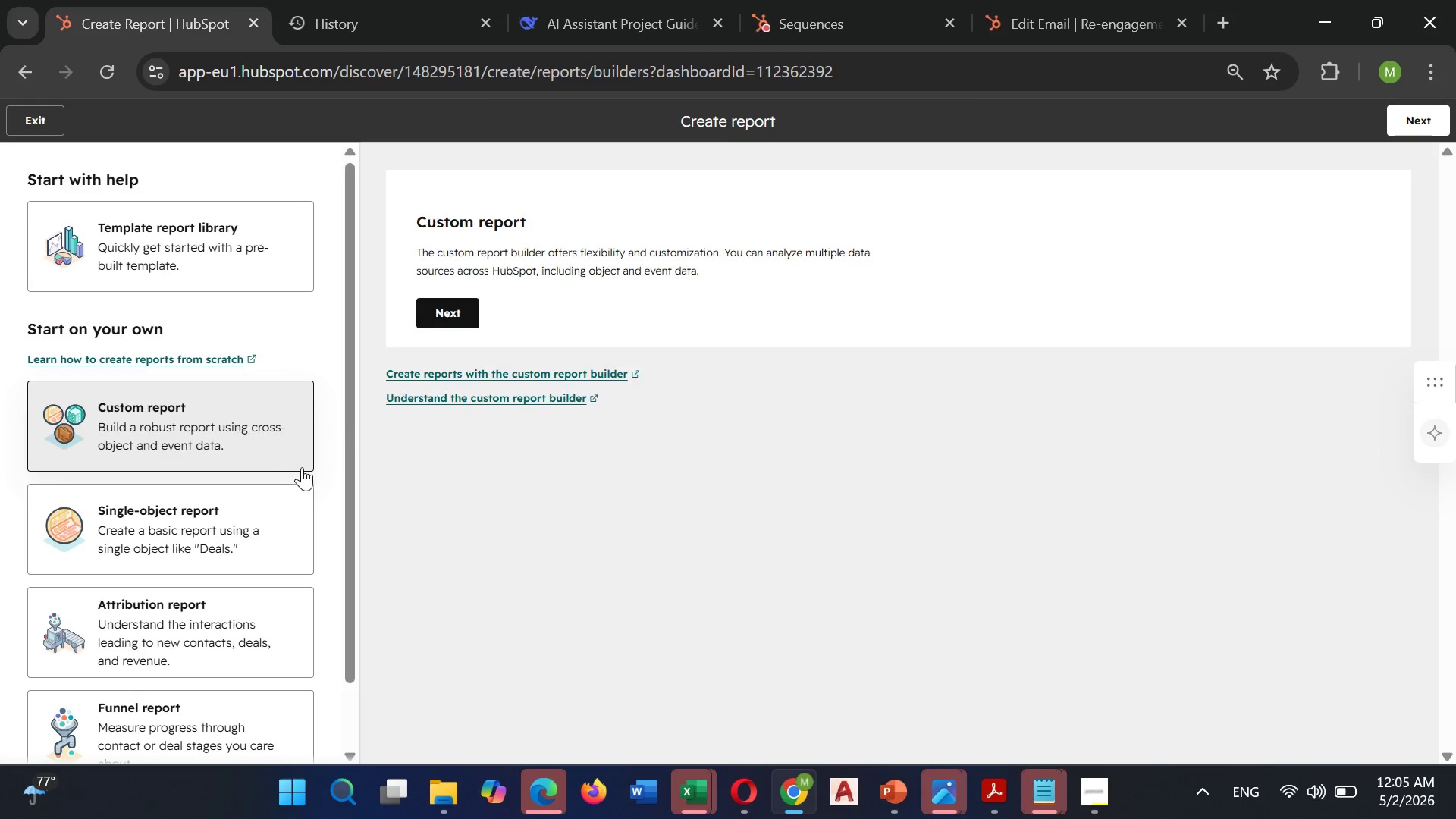 
left_click([450, 307])
 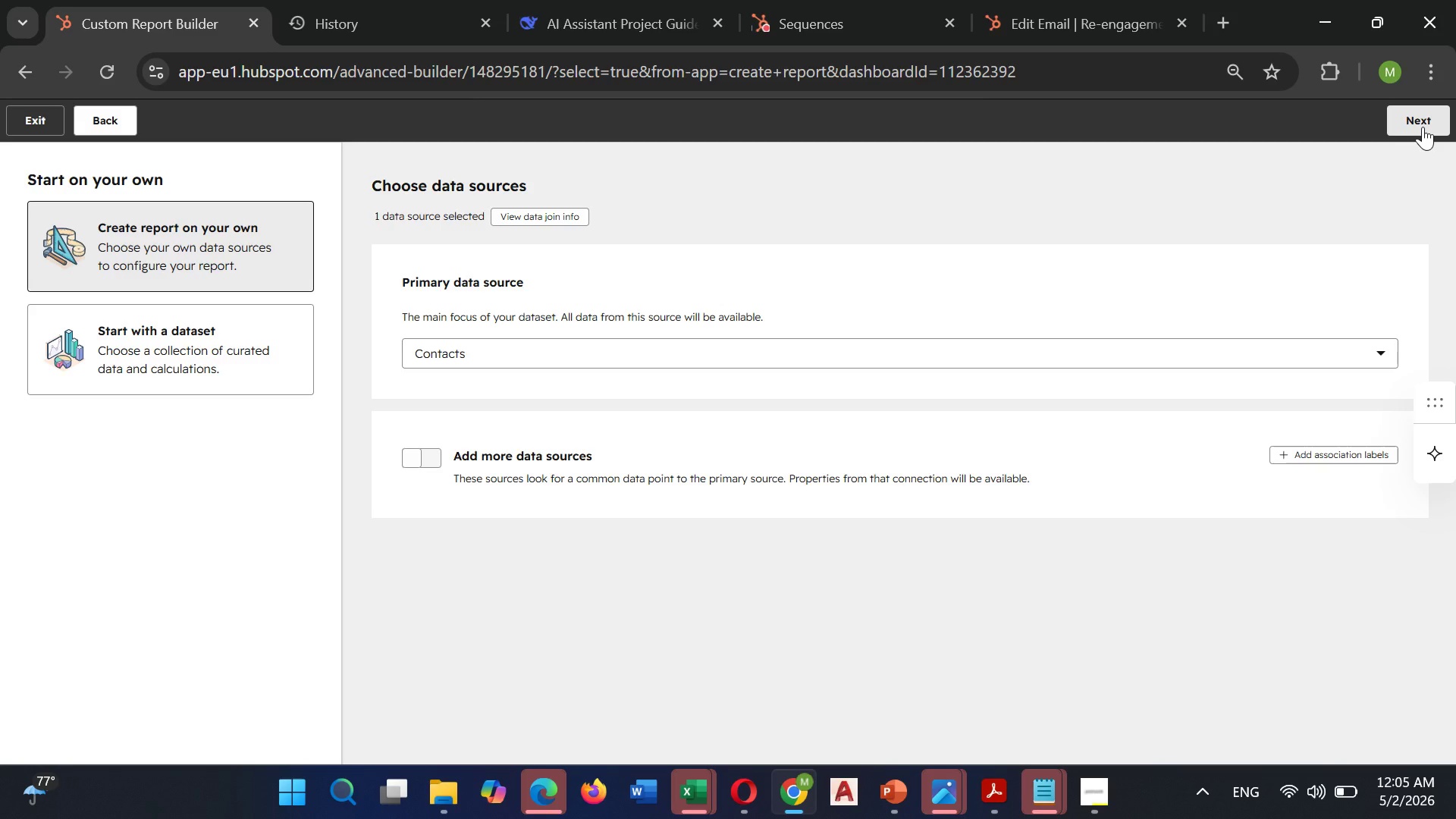 
wait(20.73)
 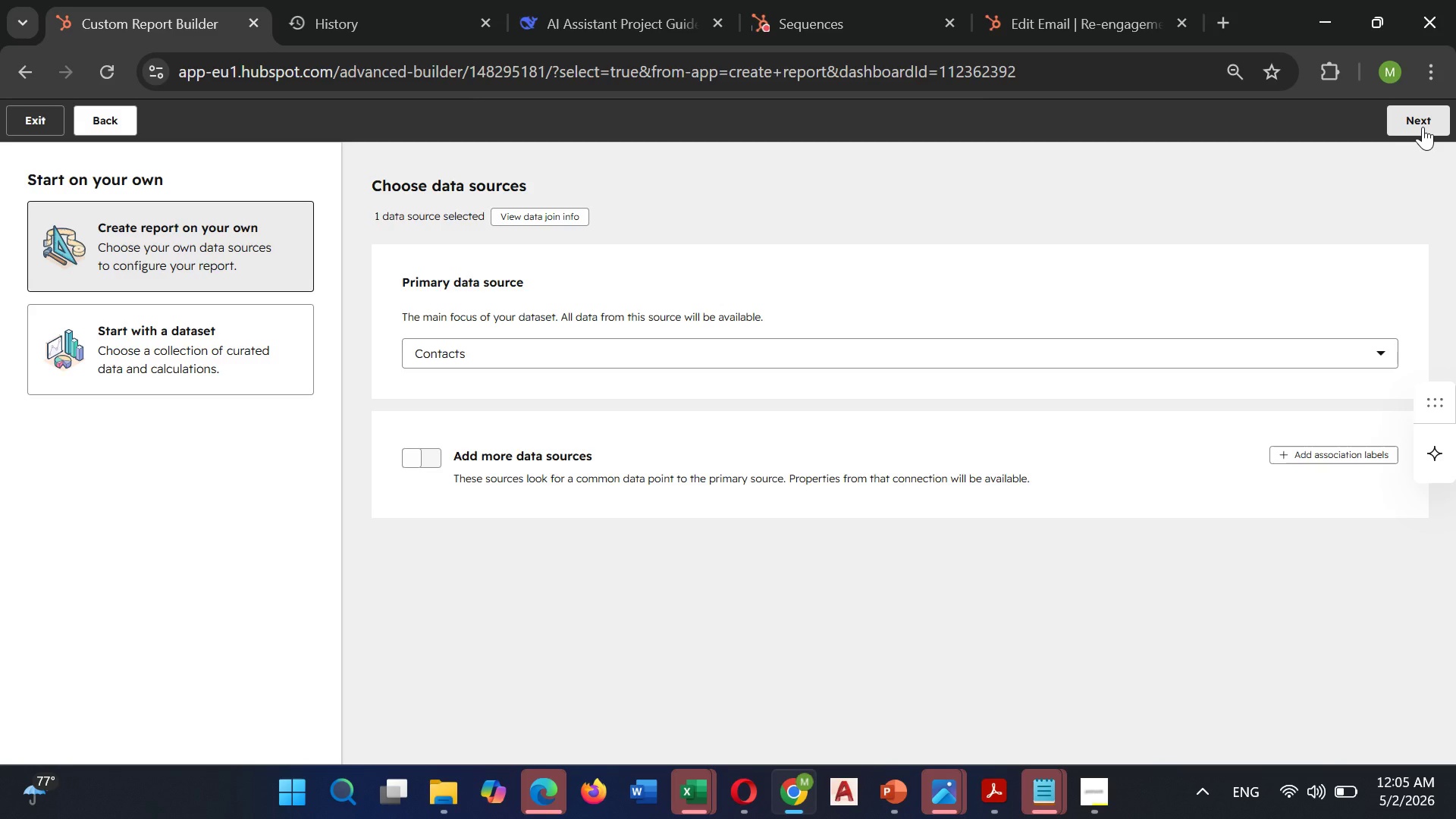 
left_click([476, 634])
 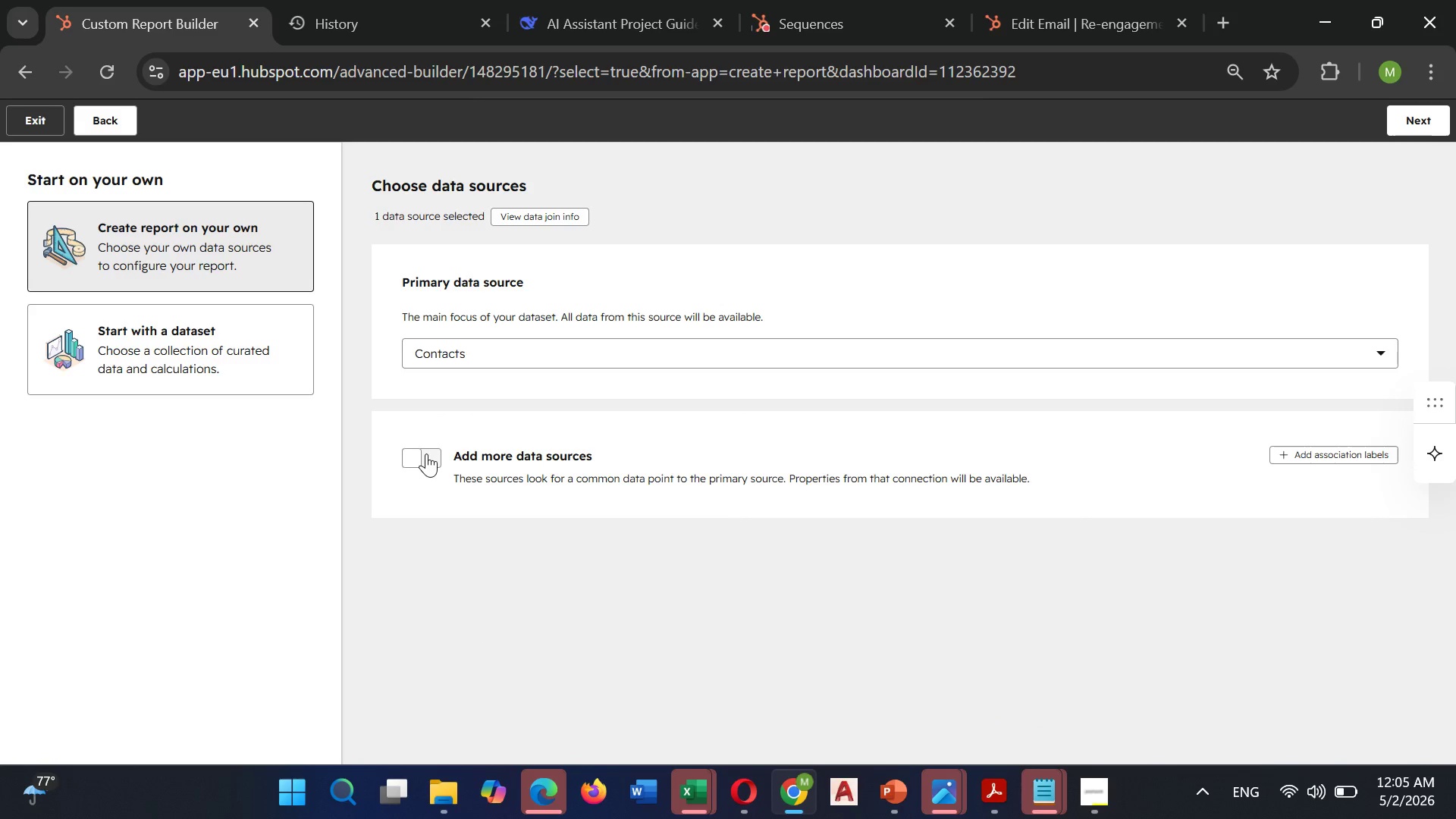 
left_click([426, 454])
 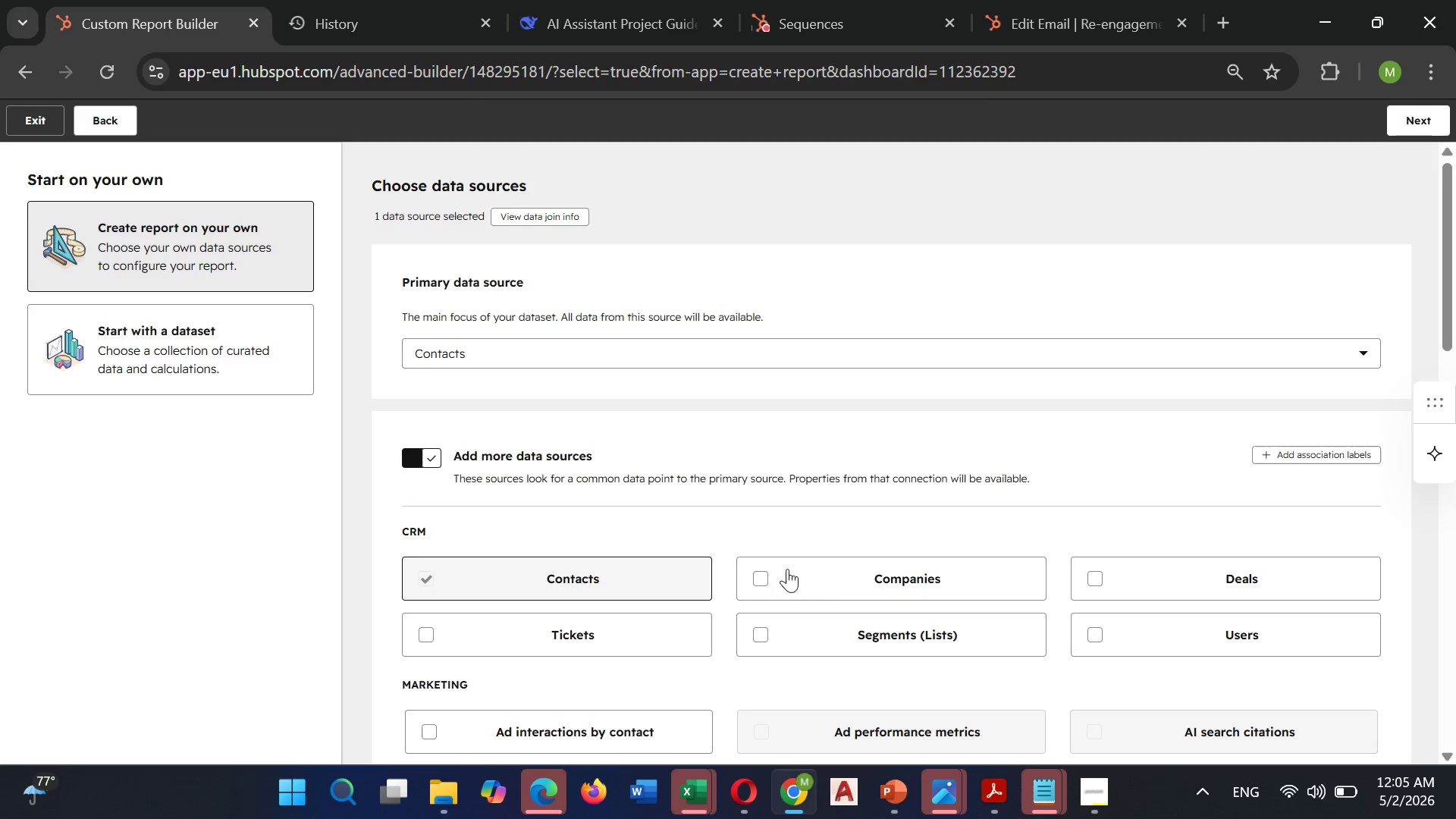 
scroll: coordinate [809, 584], scroll_direction: down, amount: 7.0
 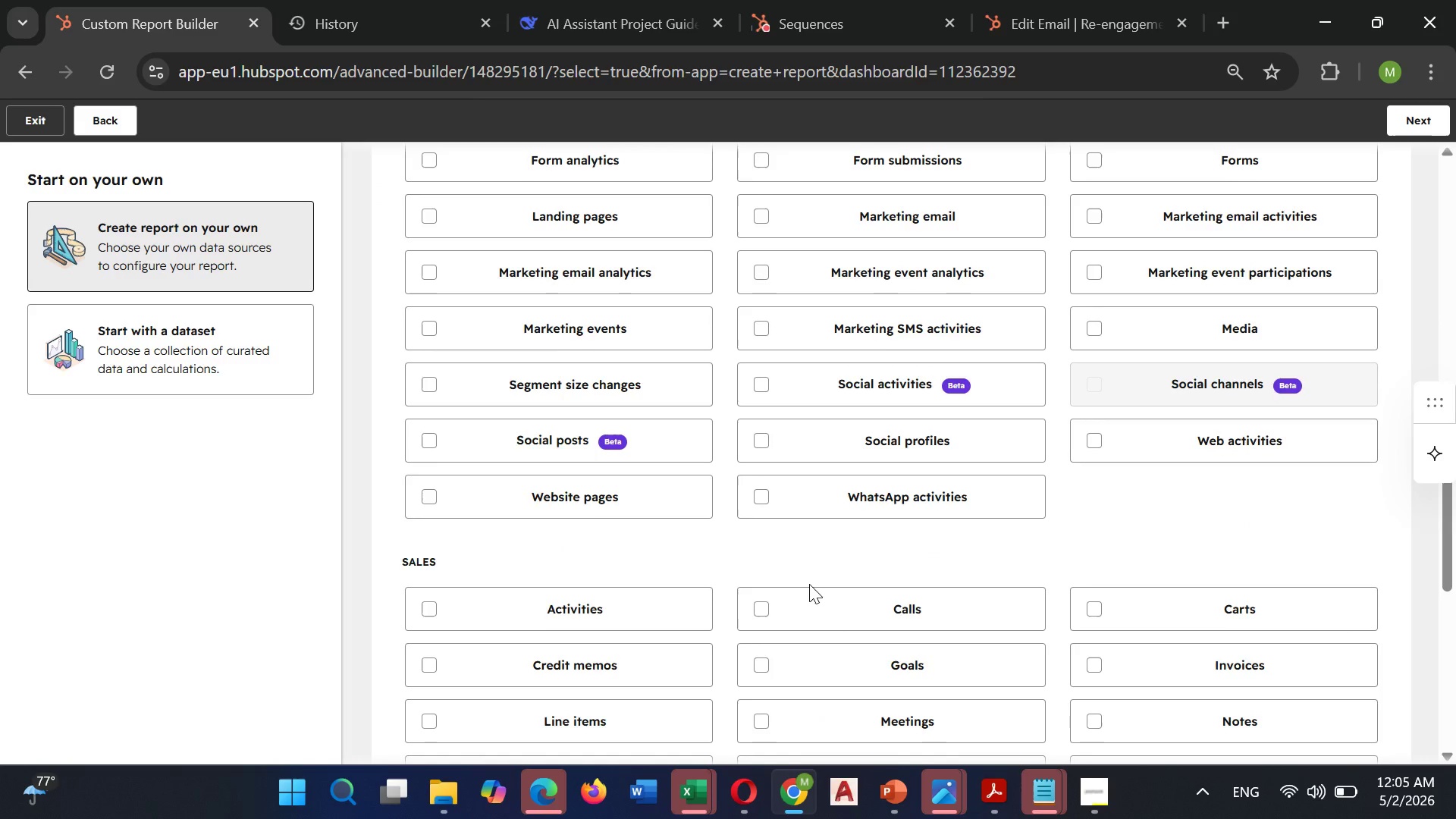 
scroll: coordinate [809, 584], scroll_direction: up, amount: 1.0
 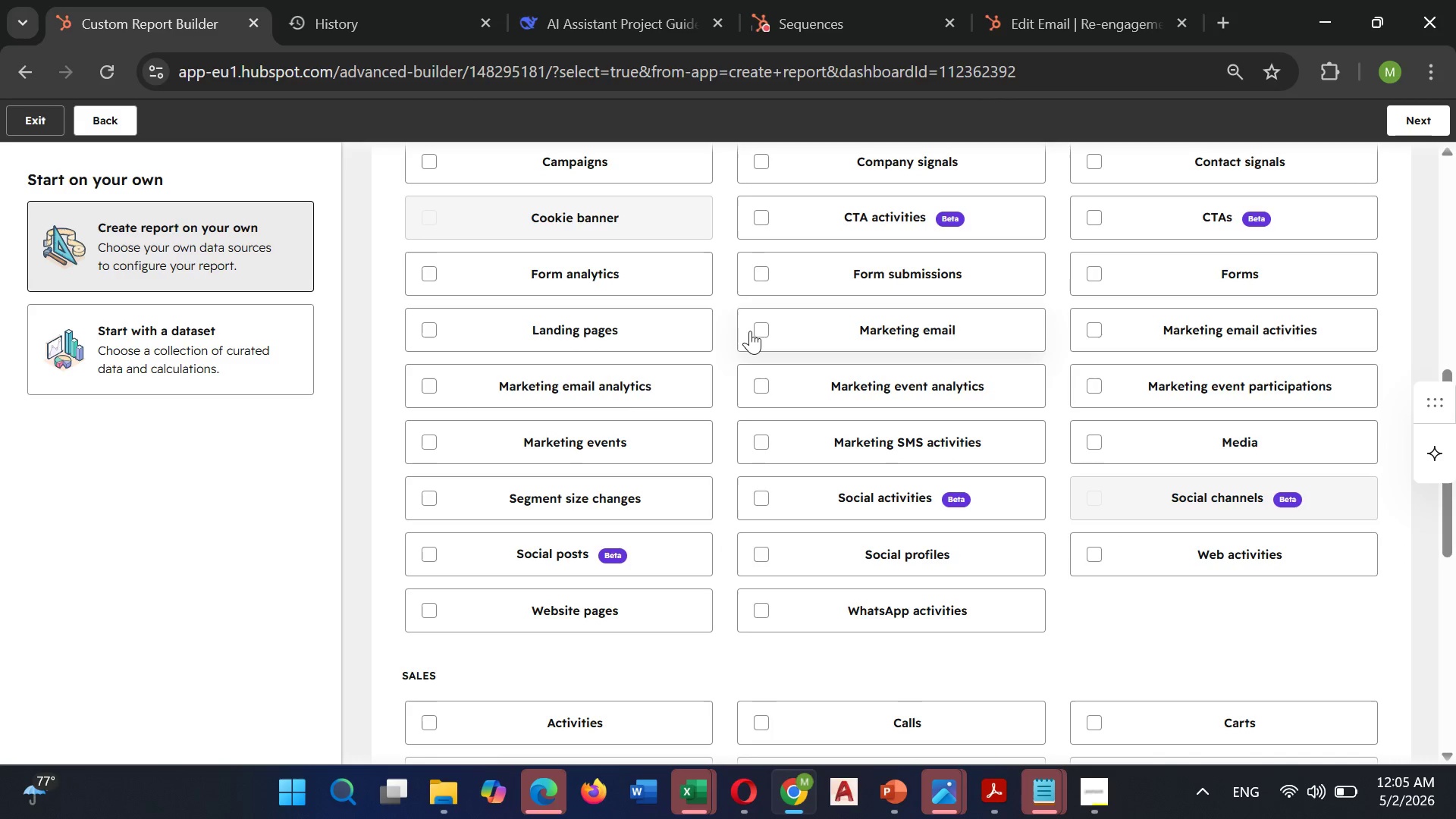 
left_click([752, 331])
 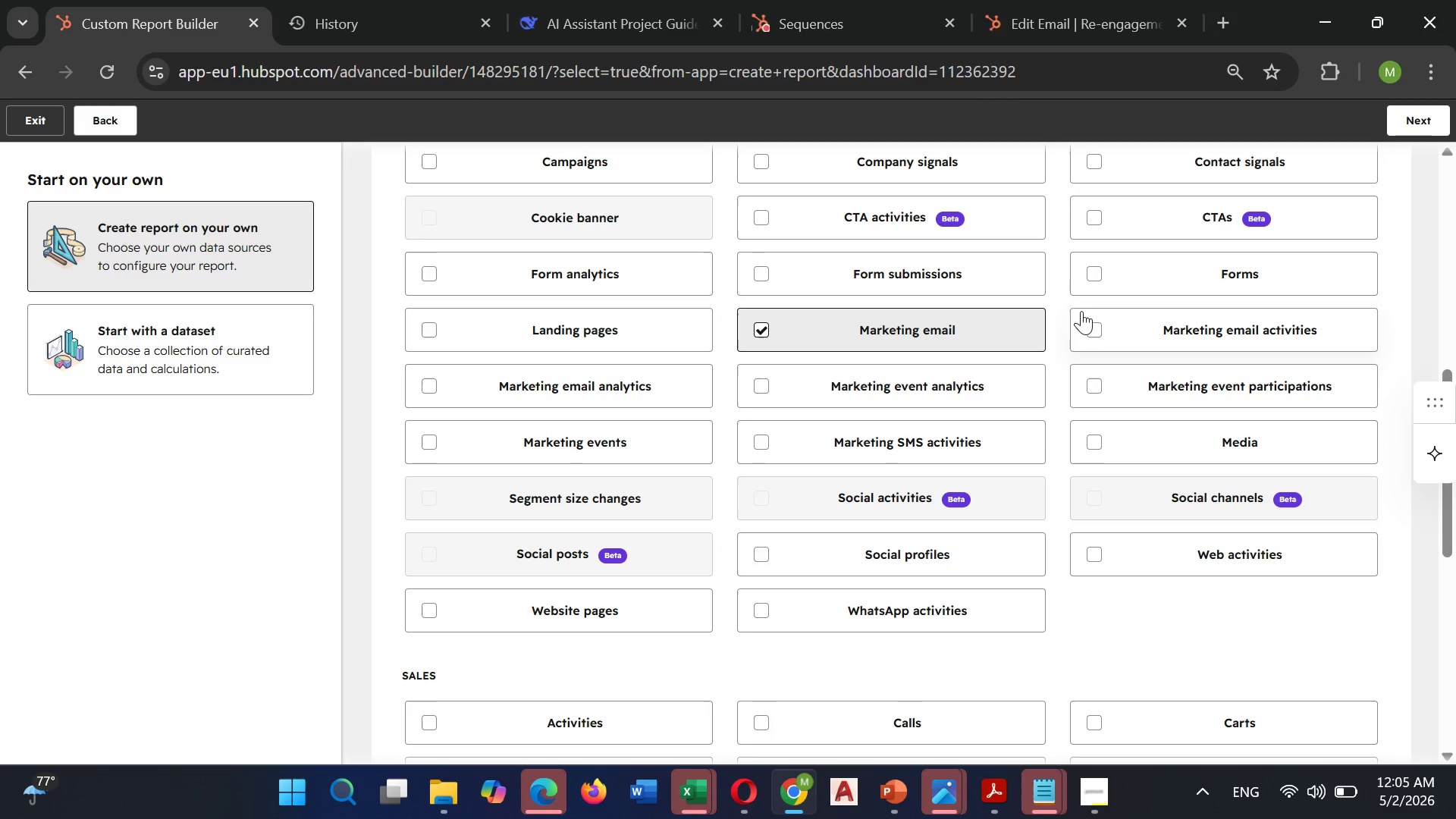 
wait(6.48)
 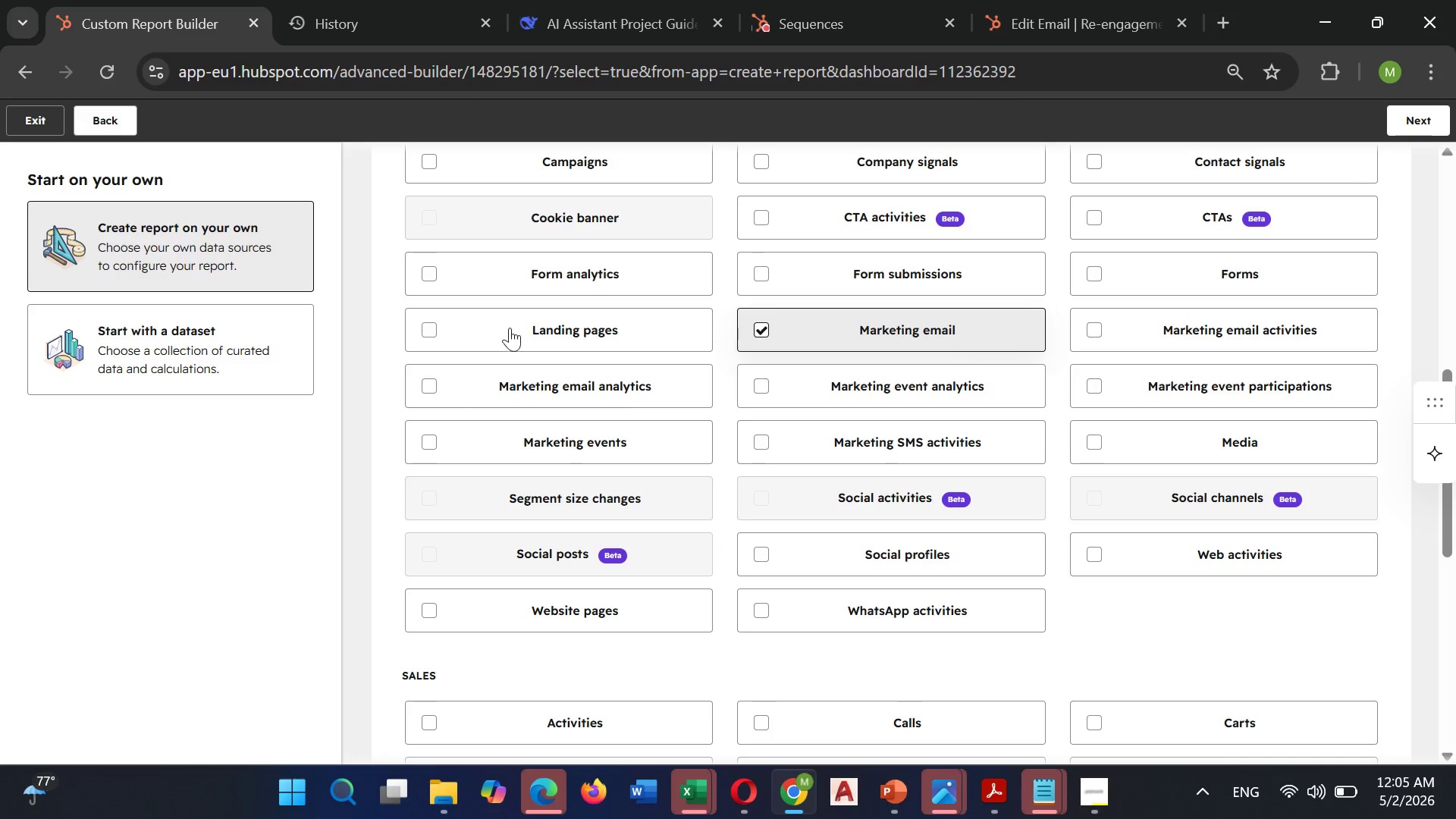 
left_click([1102, 320])
 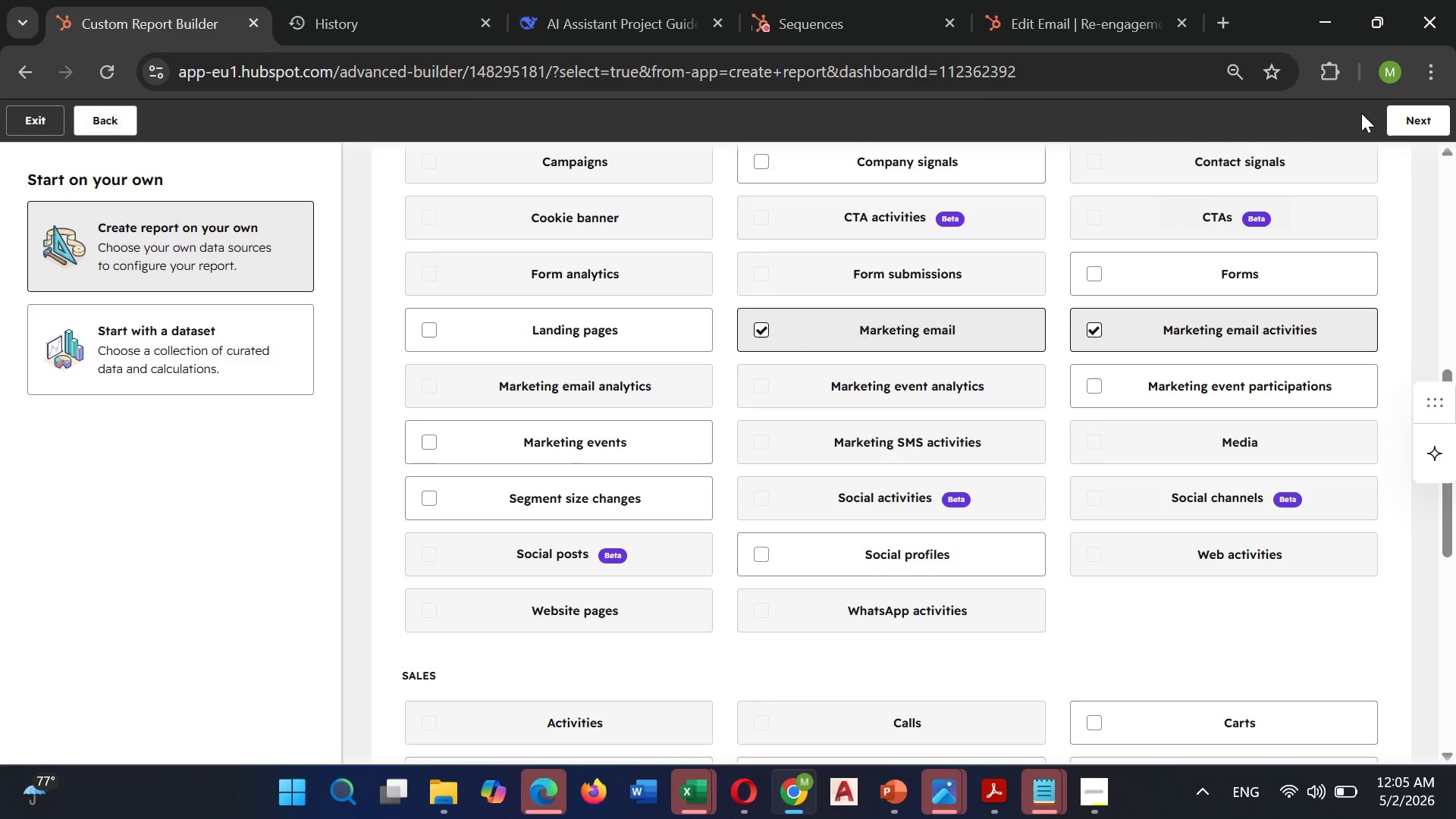 
left_click([1404, 114])
 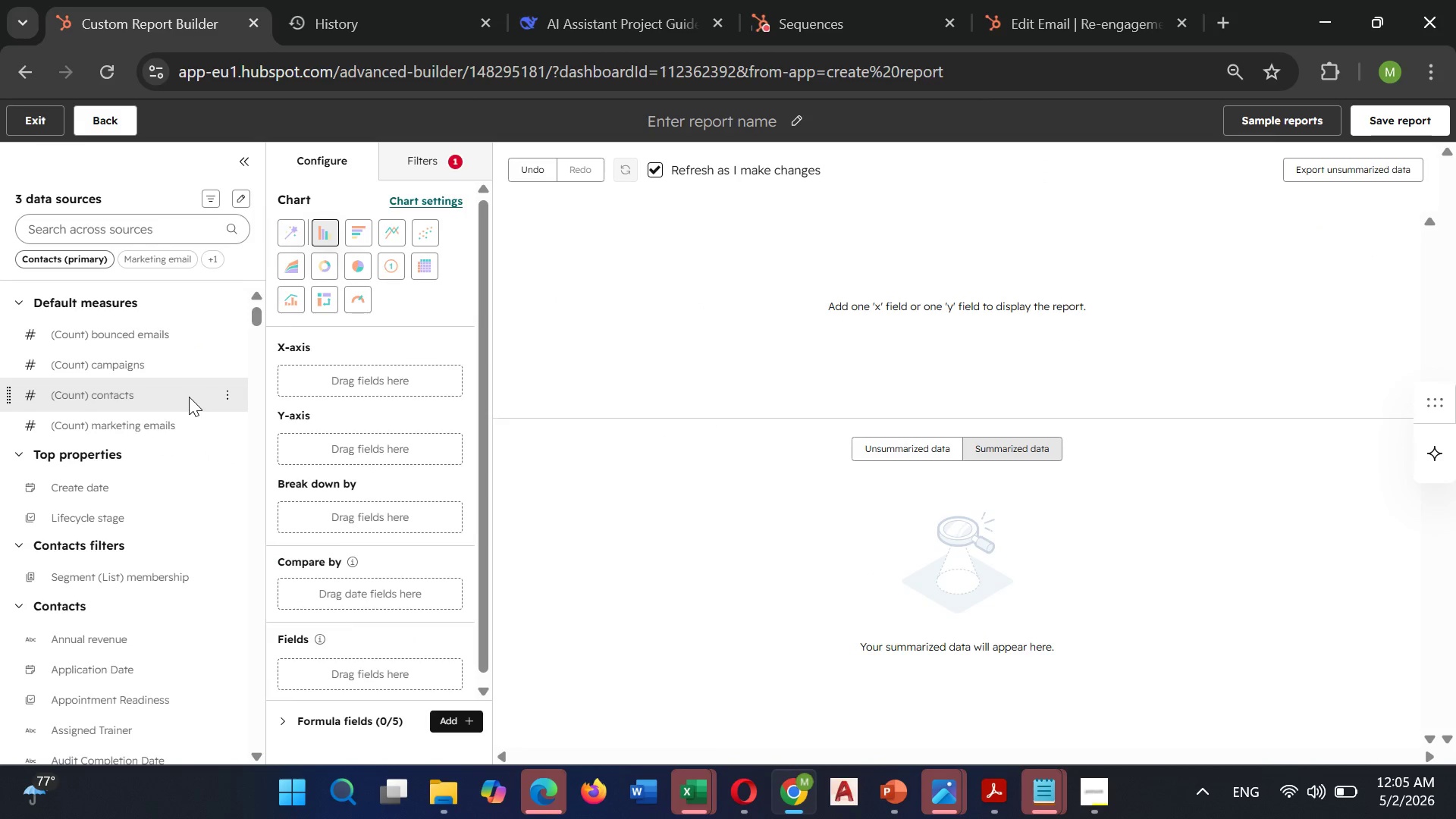 
wait(9.73)
 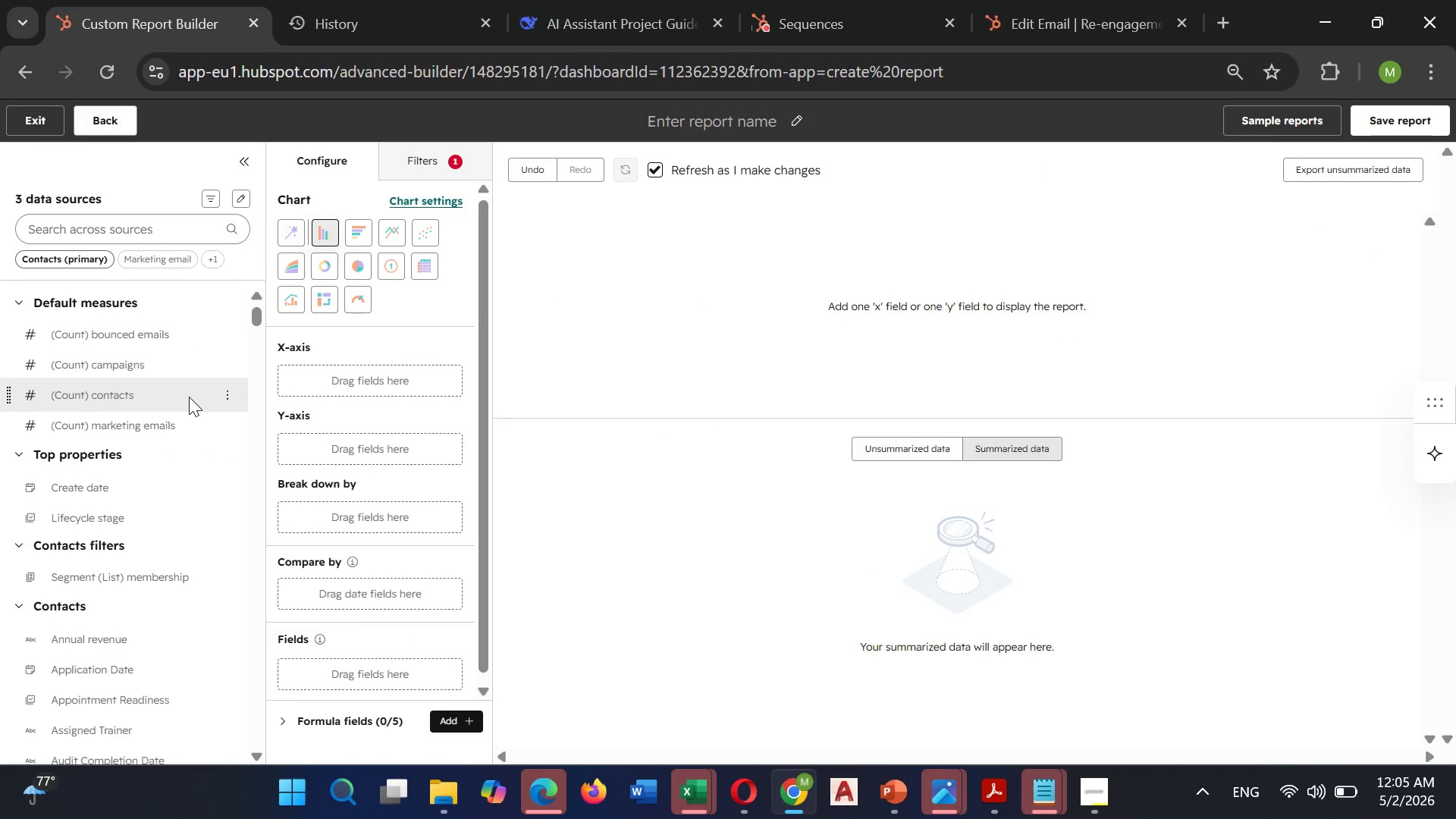 
left_click([799, 115])
 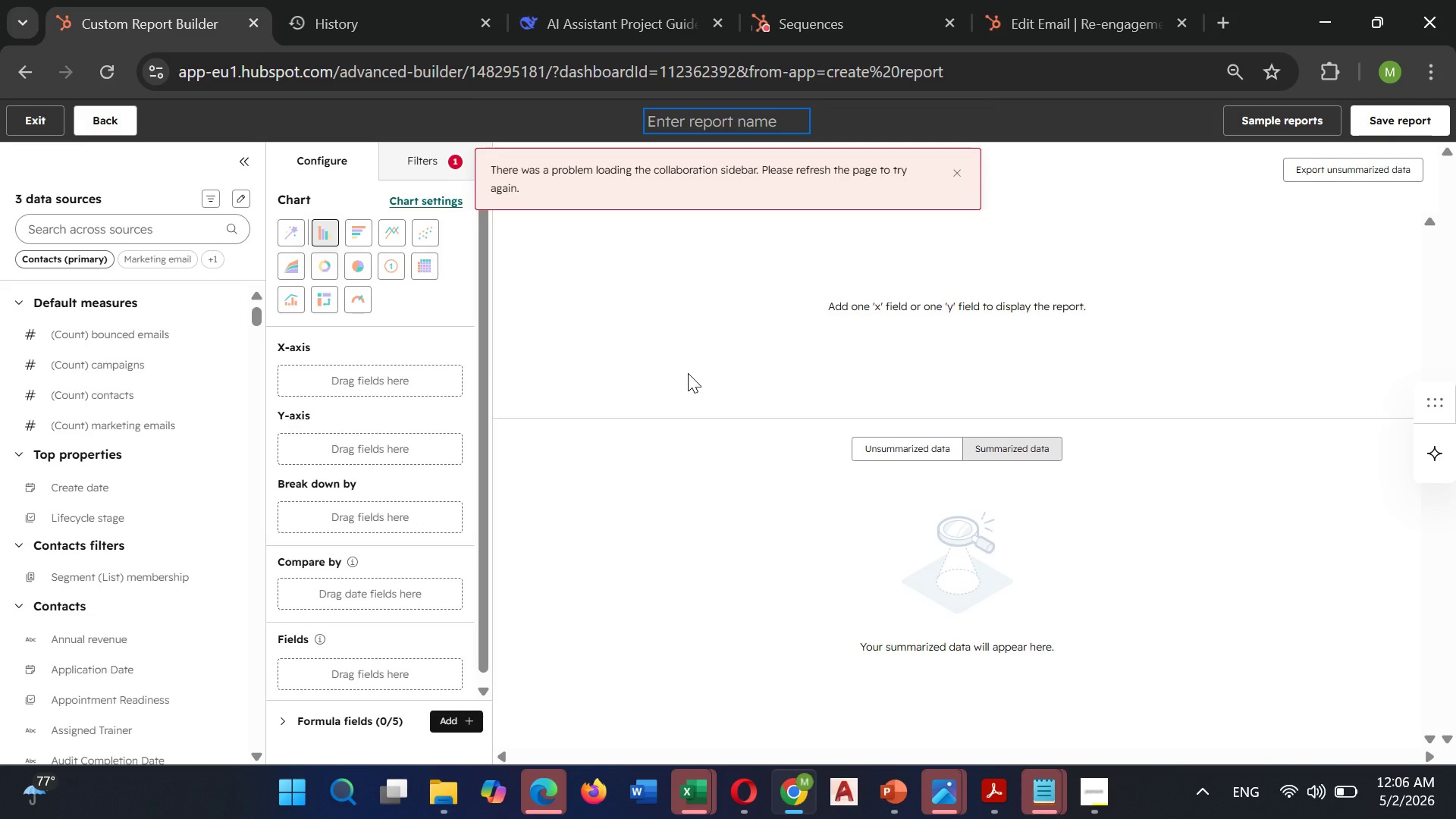 
wait(31.59)
 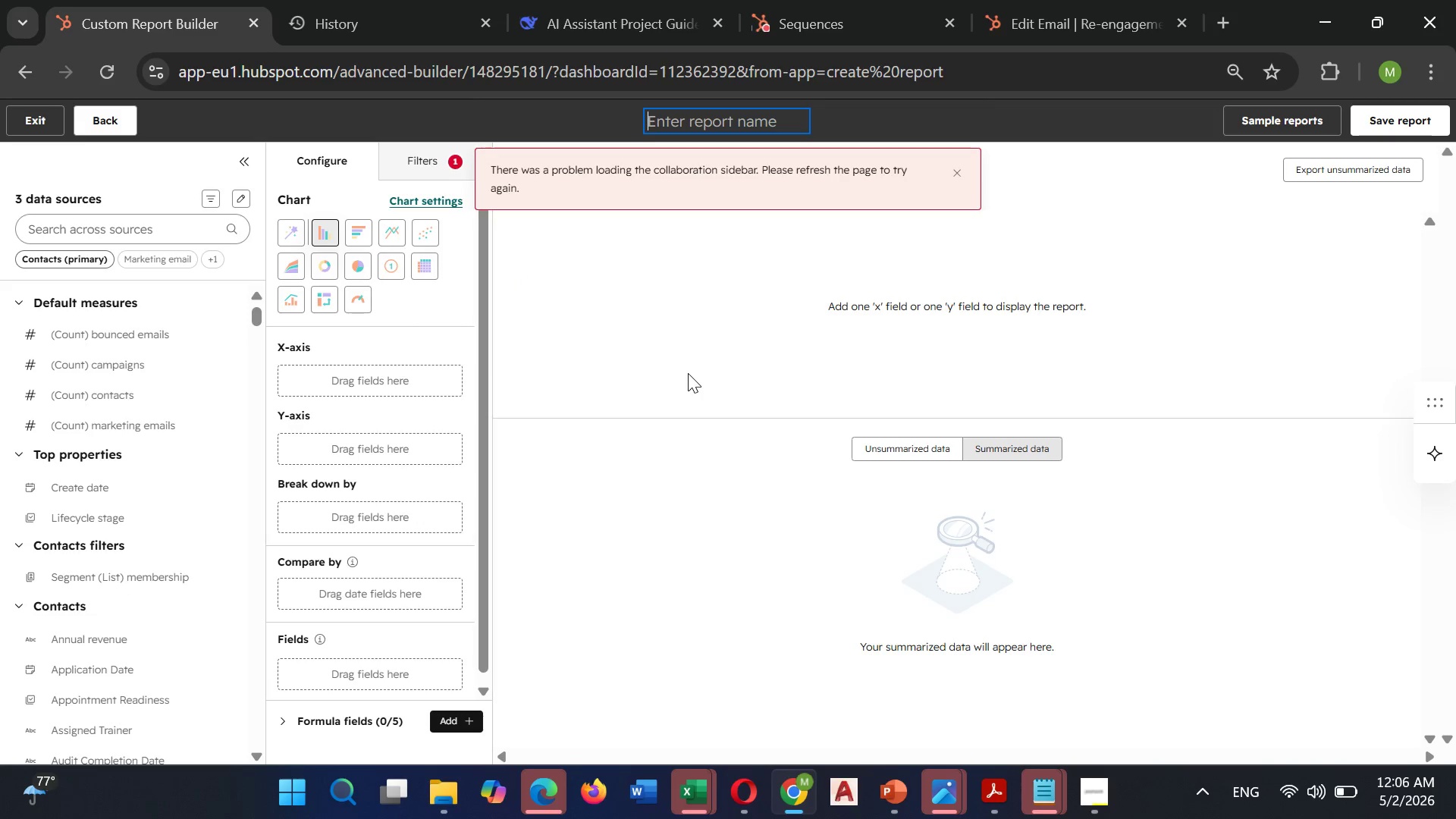 
type(U)
key(Backspace)
type(Open Rates)
 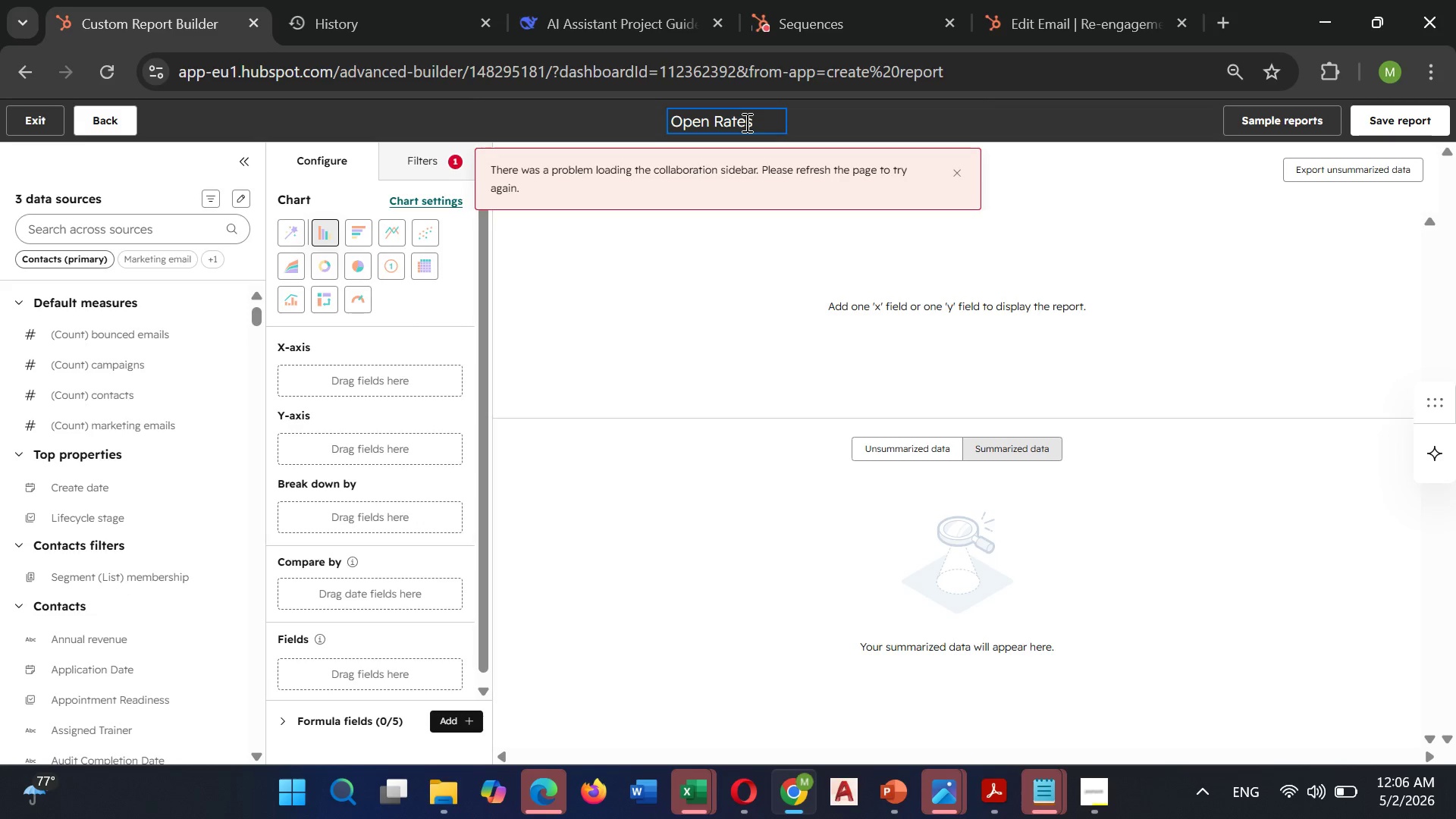 
left_click([952, 167])
 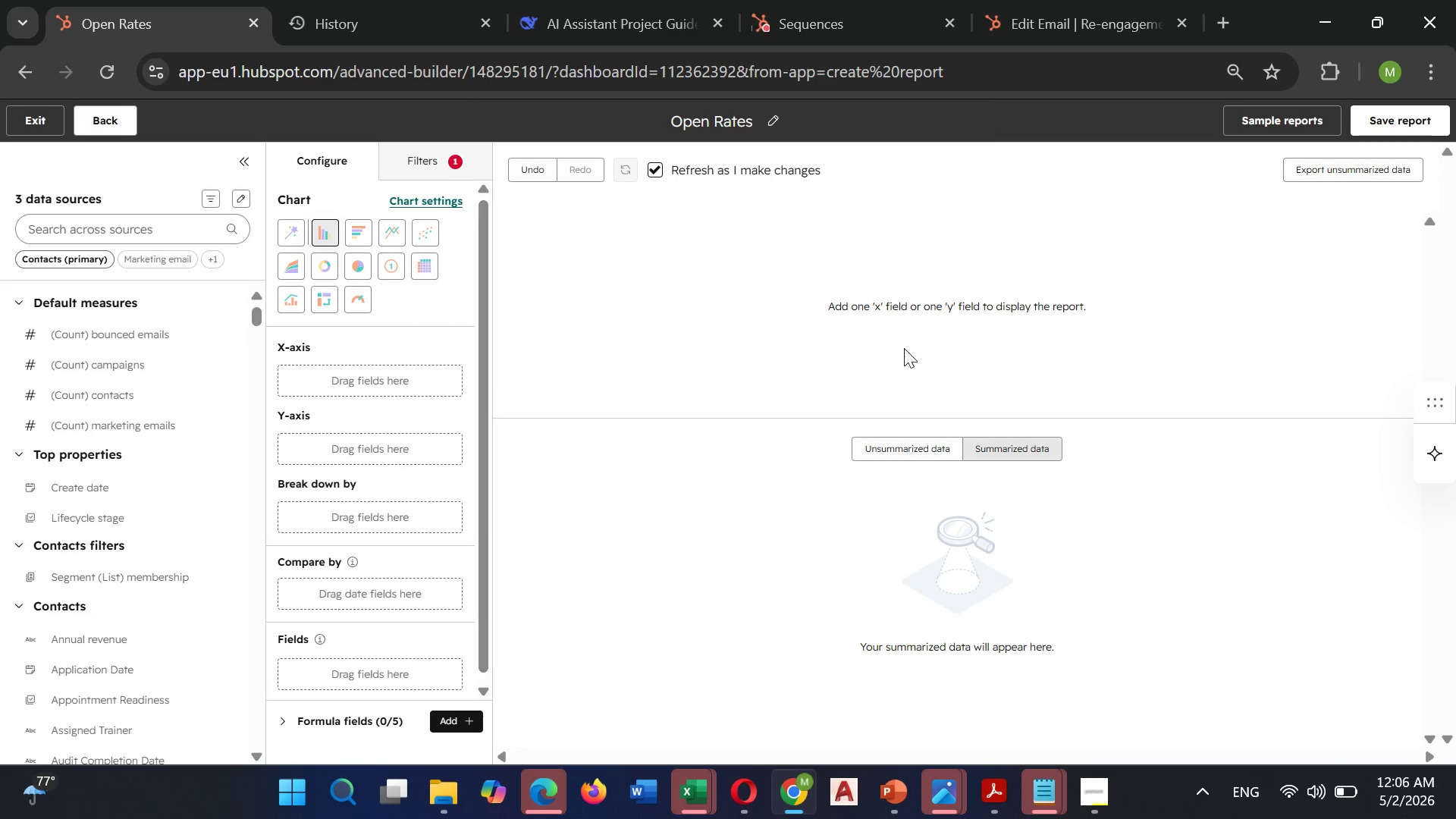 
scroll: coordinate [908, 347], scroll_direction: up, amount: 1.0
 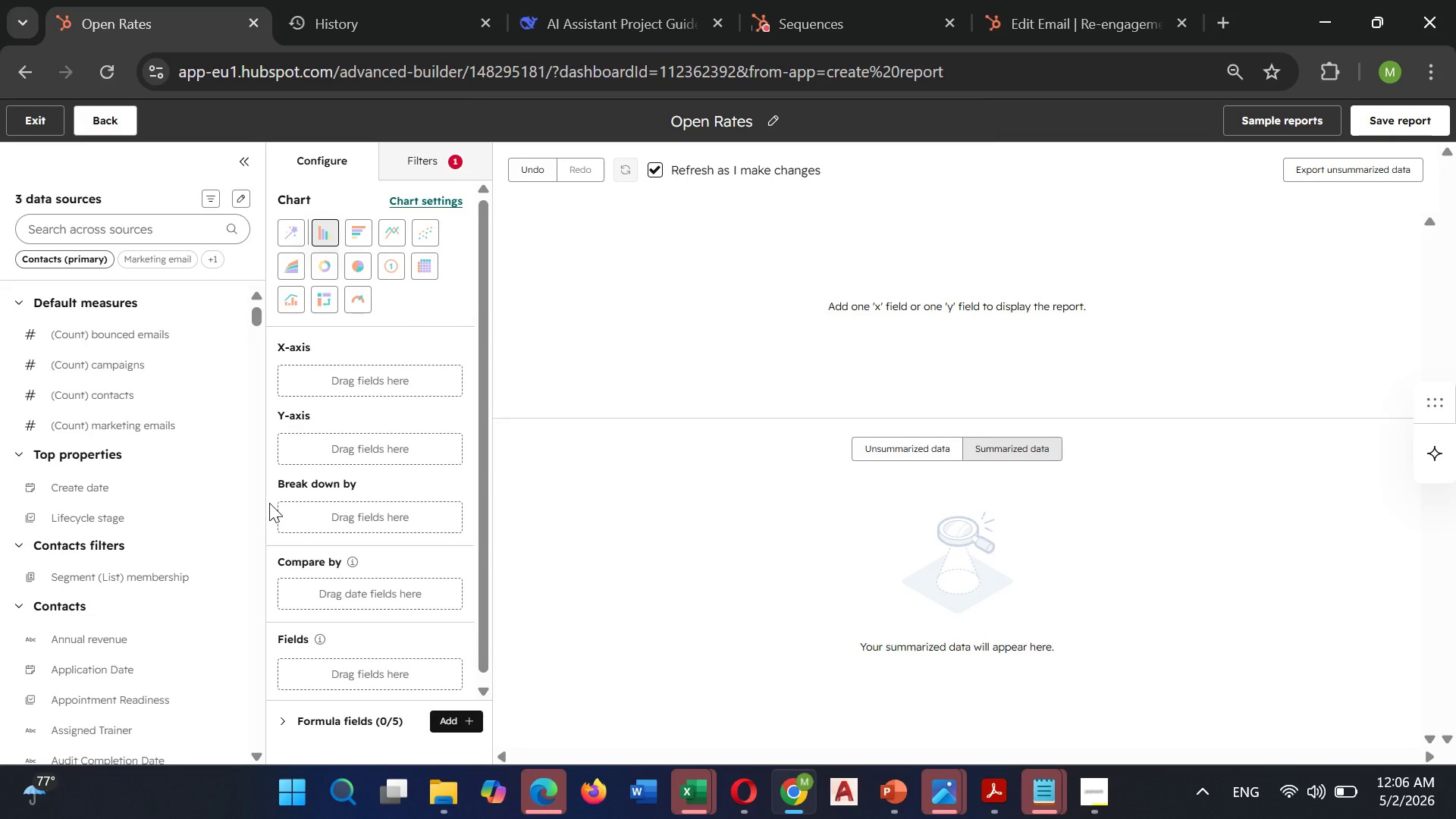 
wait(11.1)
 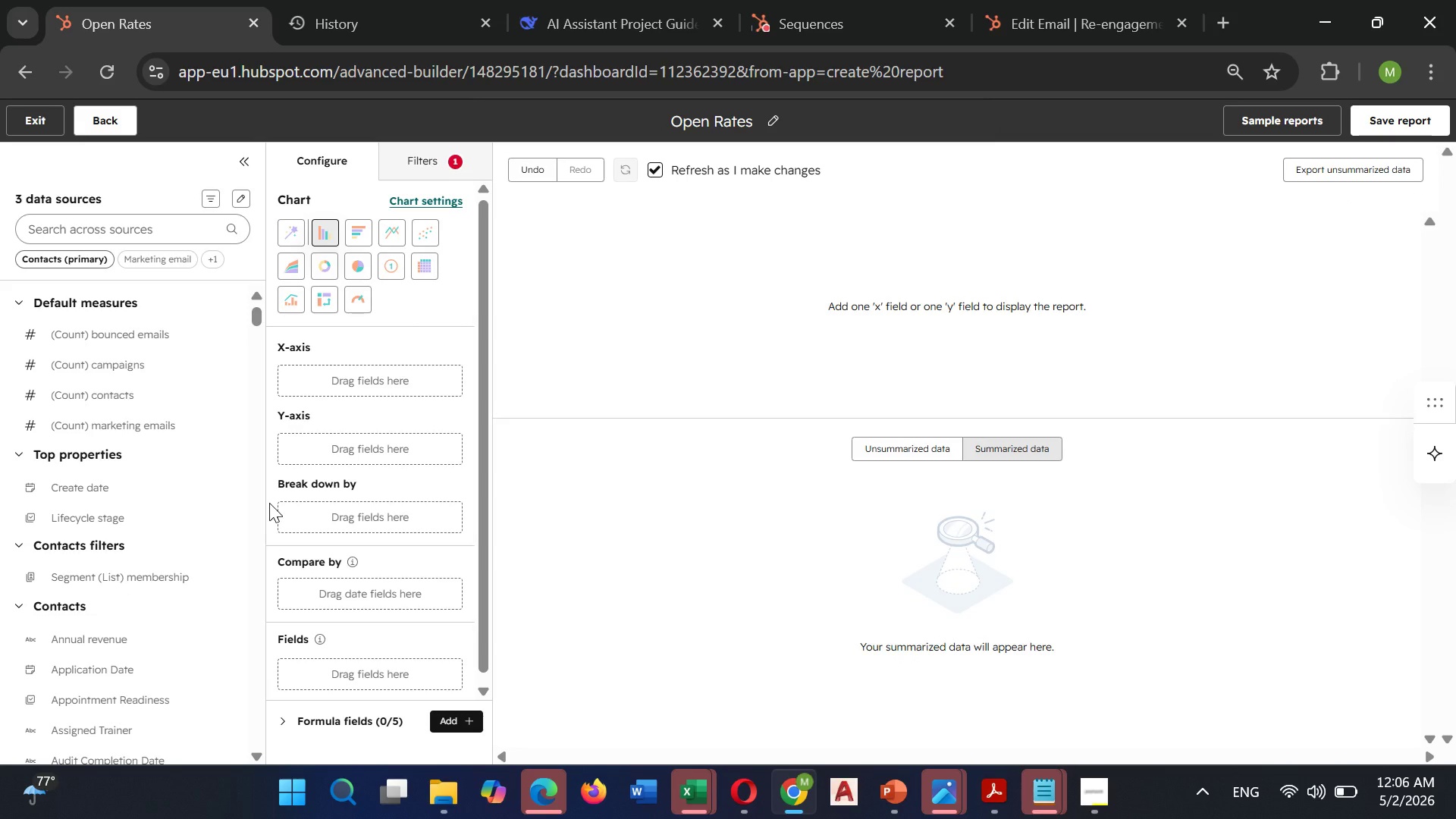 
scroll: coordinate [366, 544], scroll_direction: down, amount: 4.0
 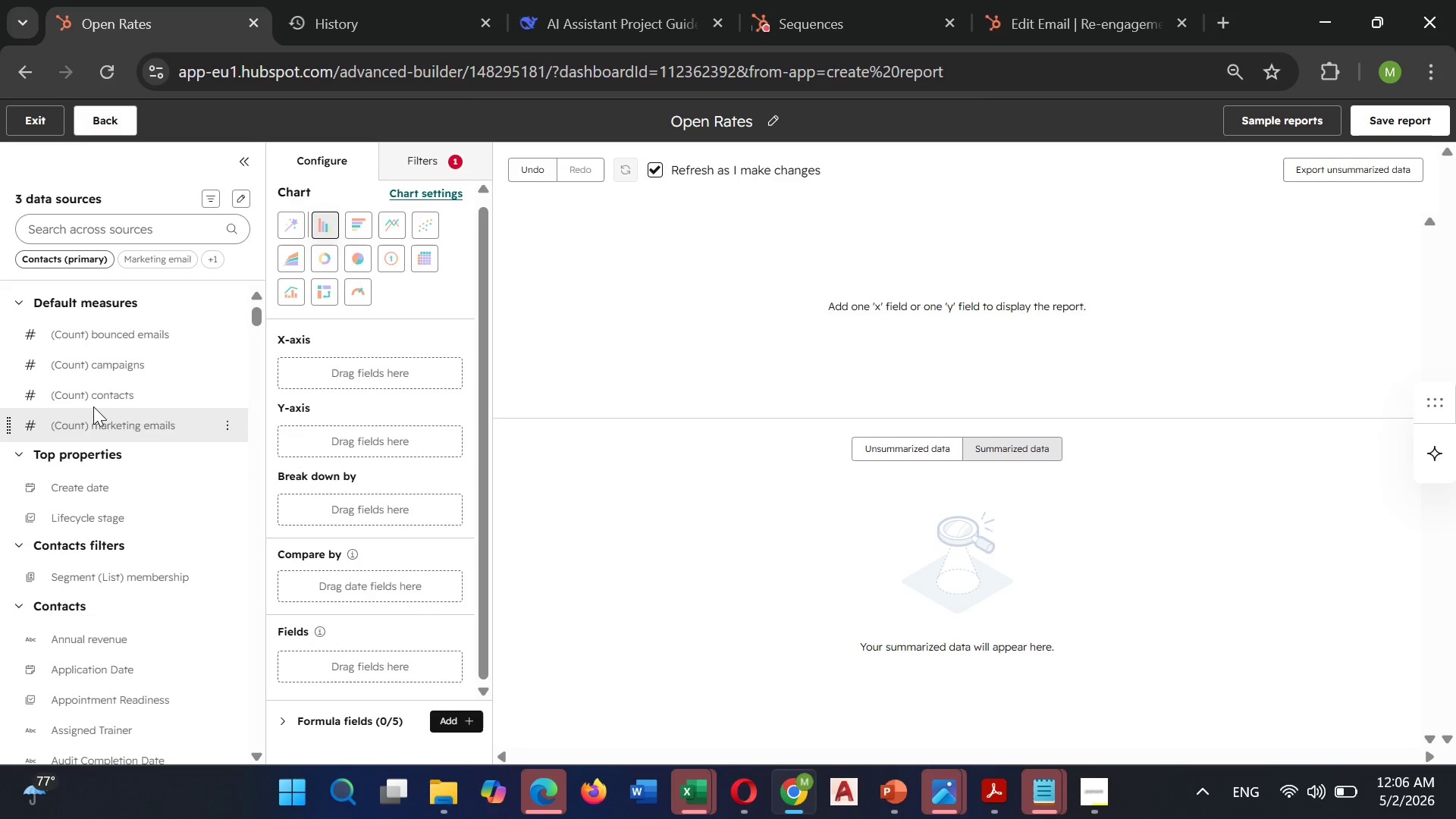 
wait(7.15)
 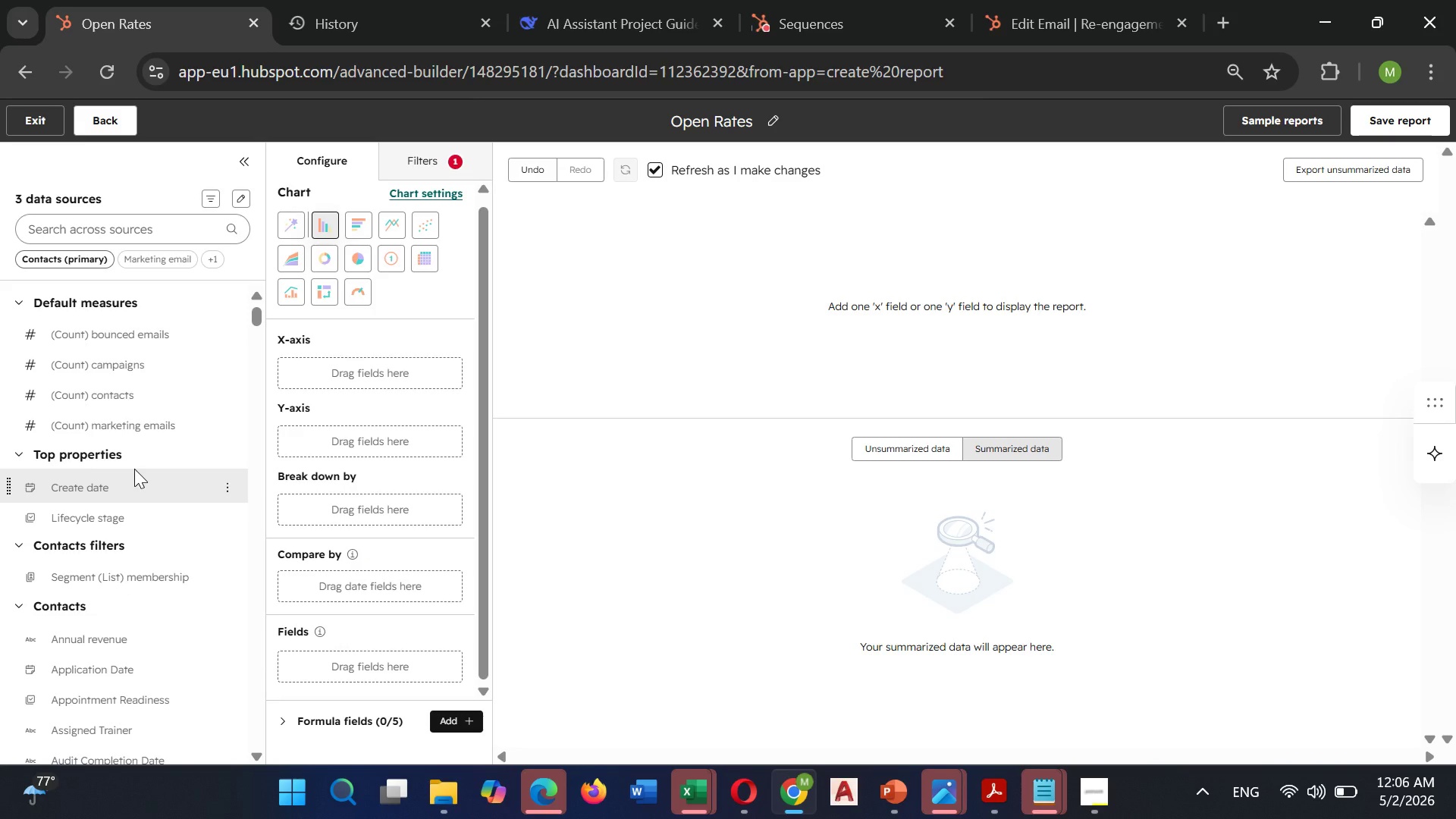 
left_click([123, 235])
 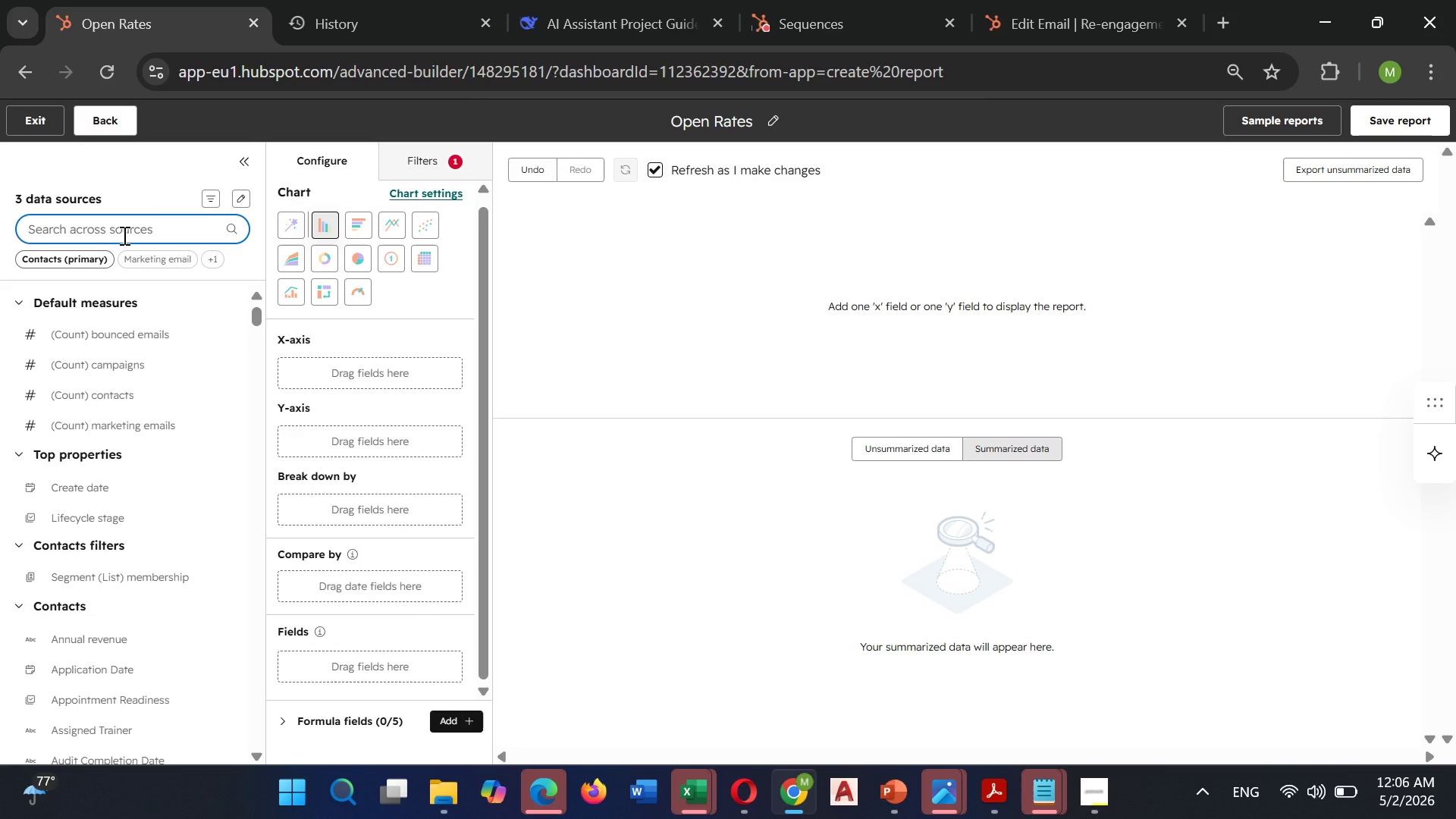 
type(email nam)
 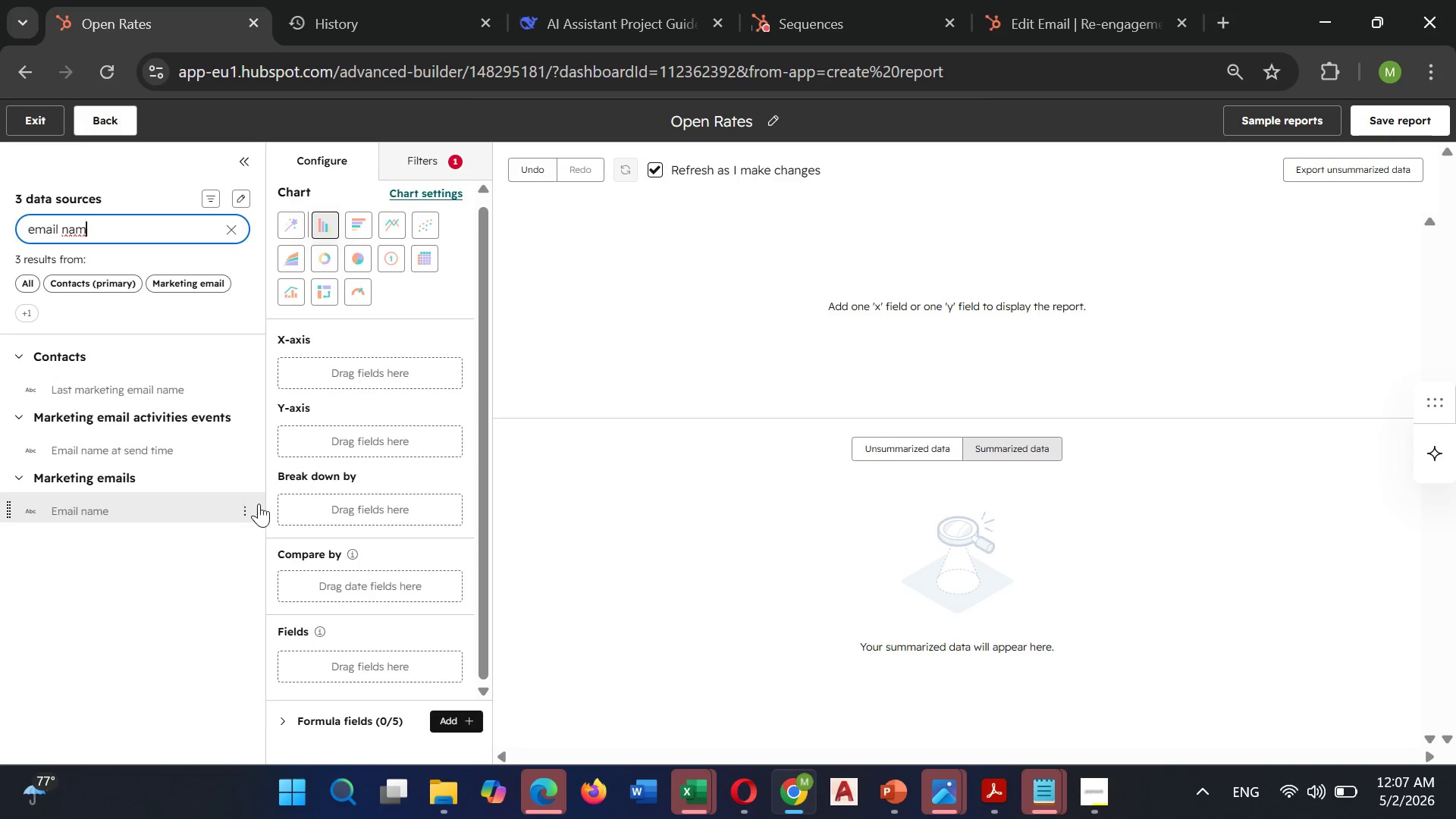 
wait(5.64)
 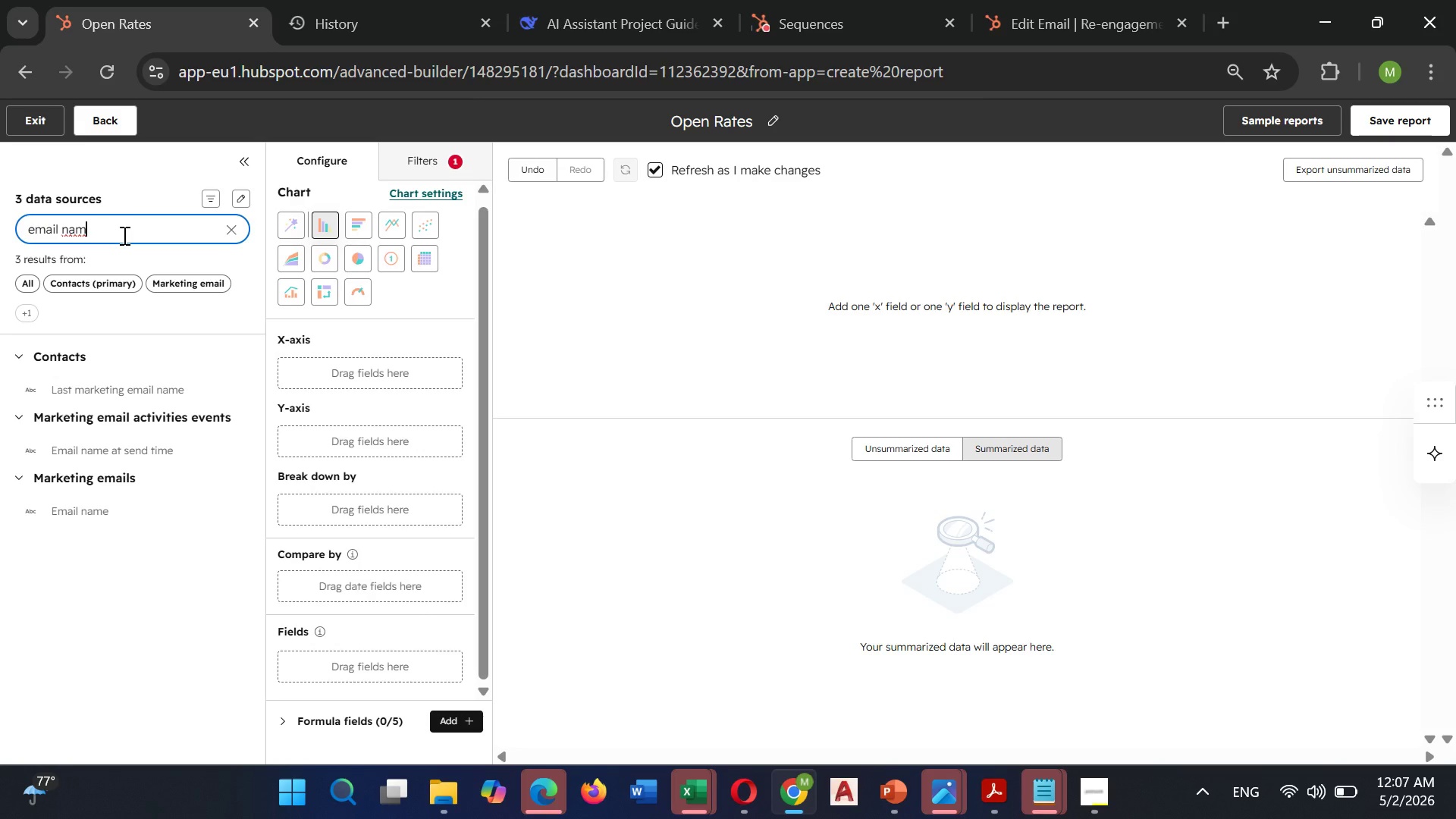 
left_click([247, 504])
 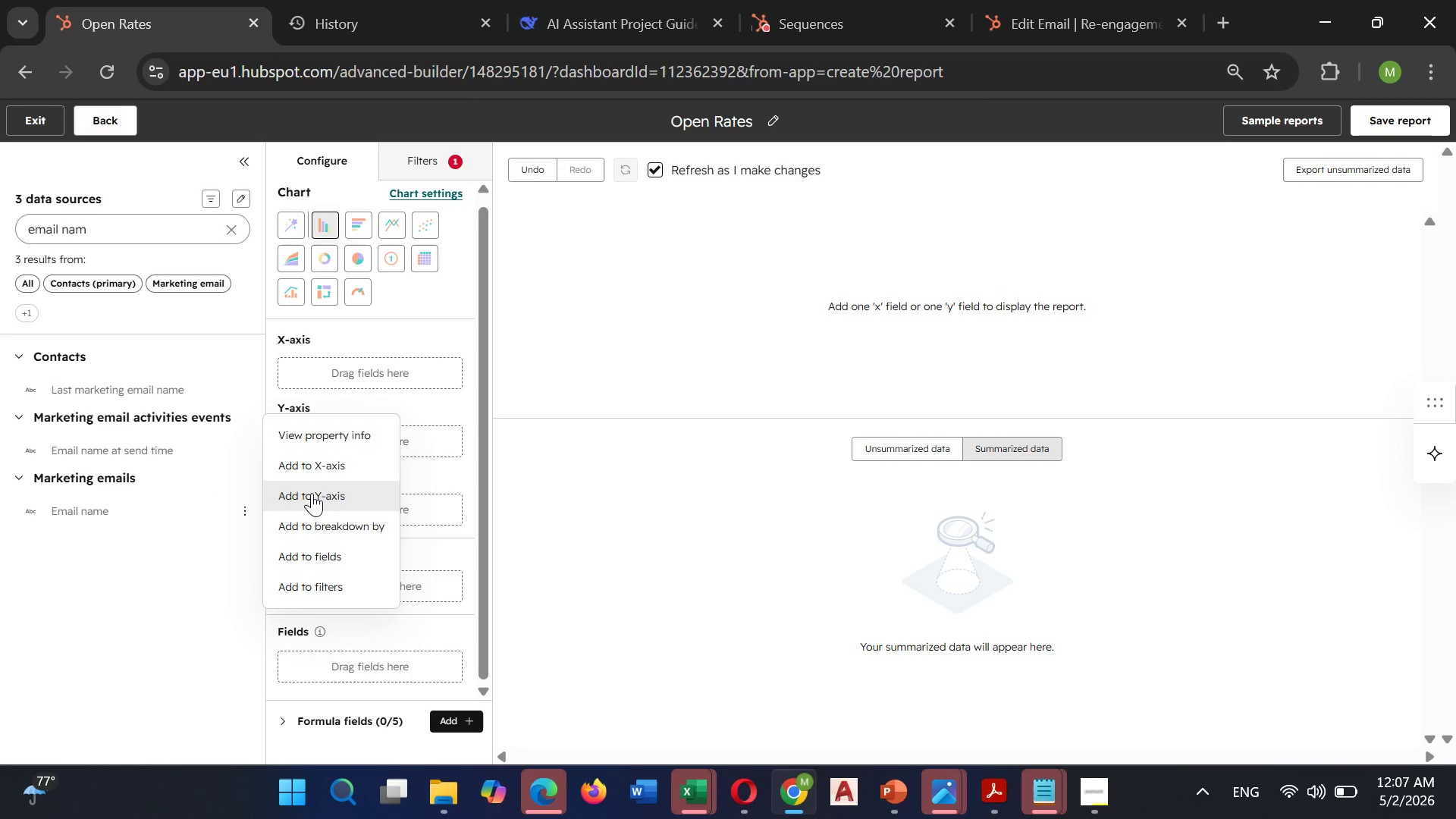 
left_click([312, 493])
 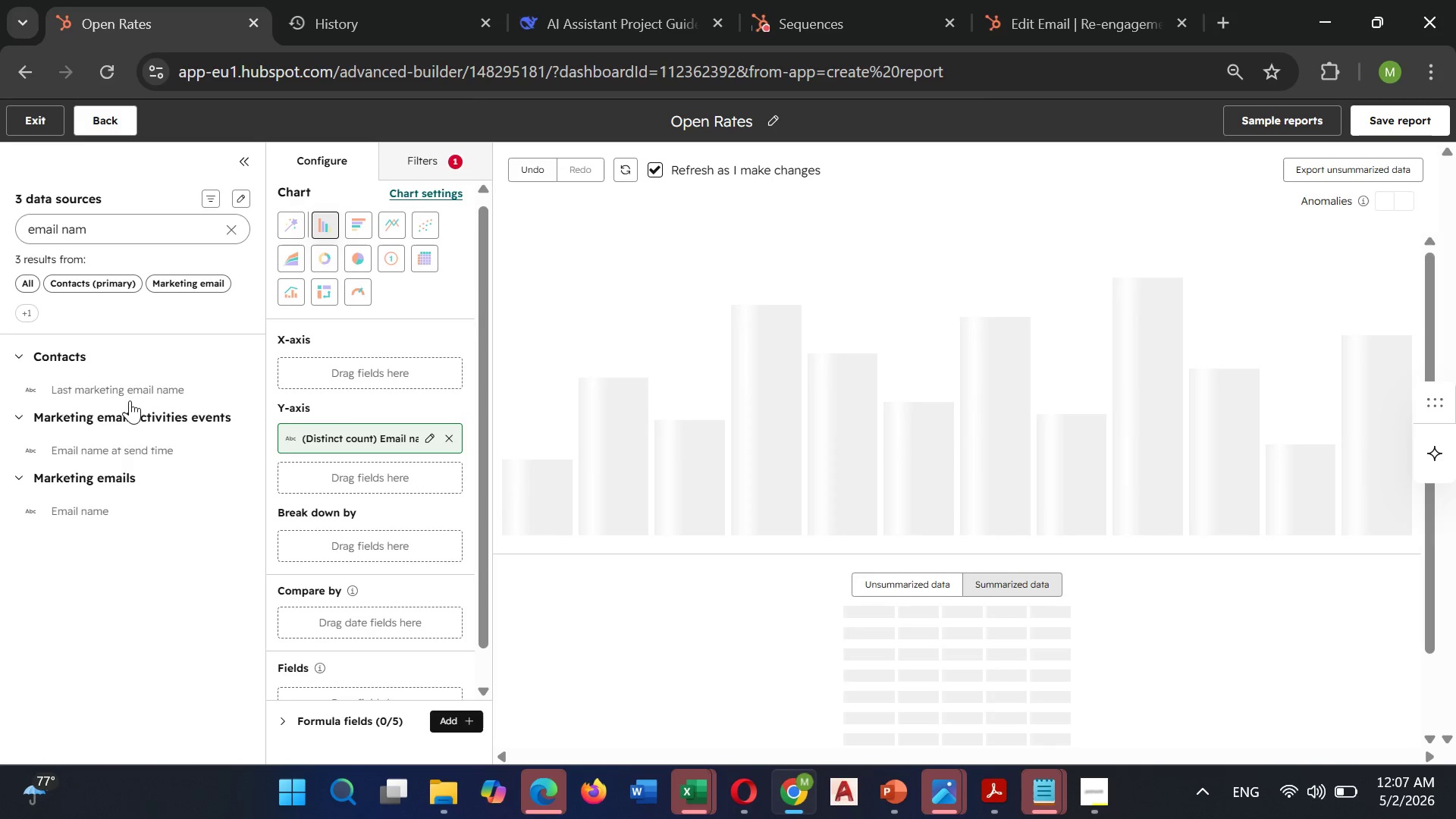 
wait(7.47)
 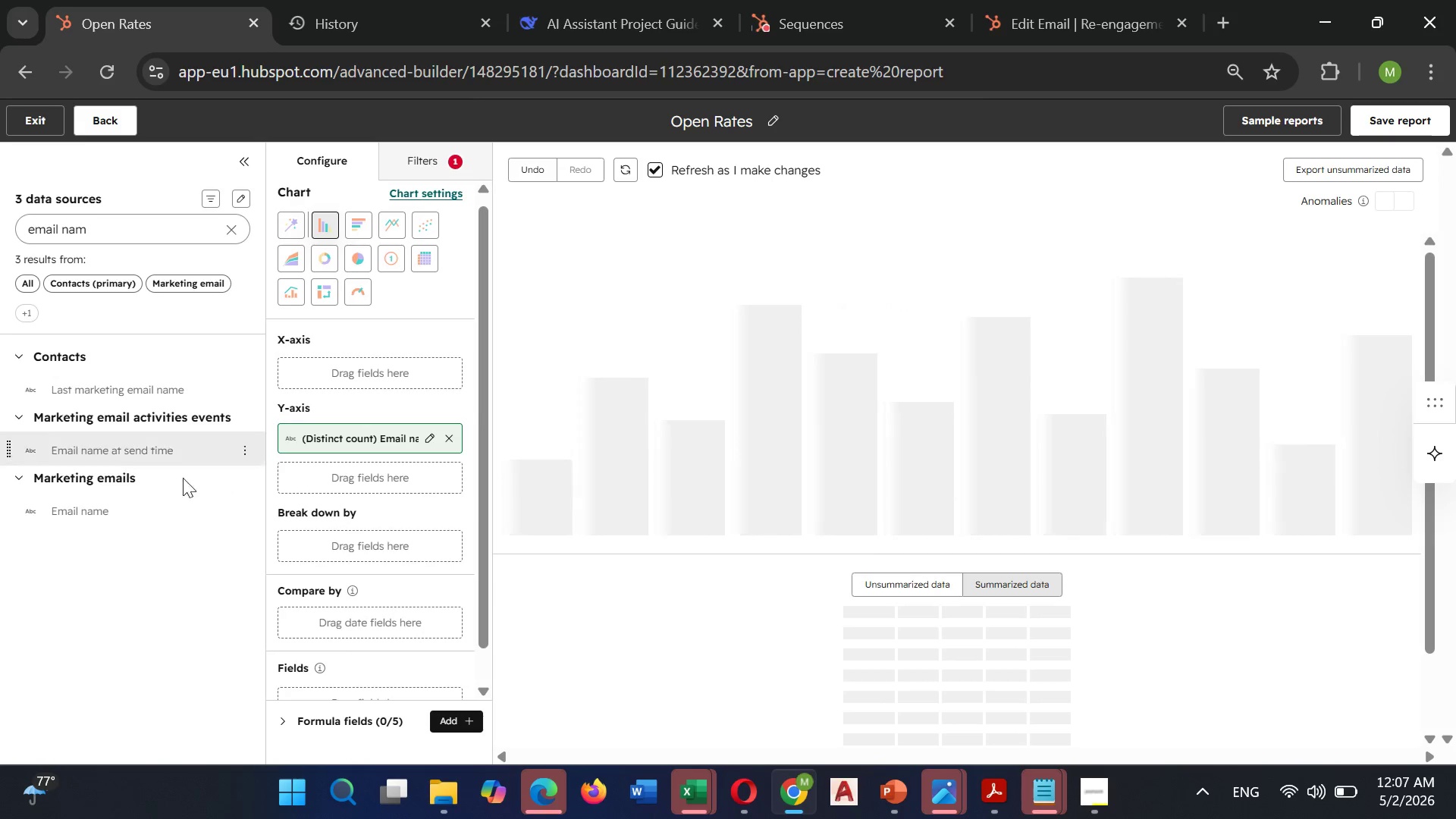 
left_click([233, 224])
 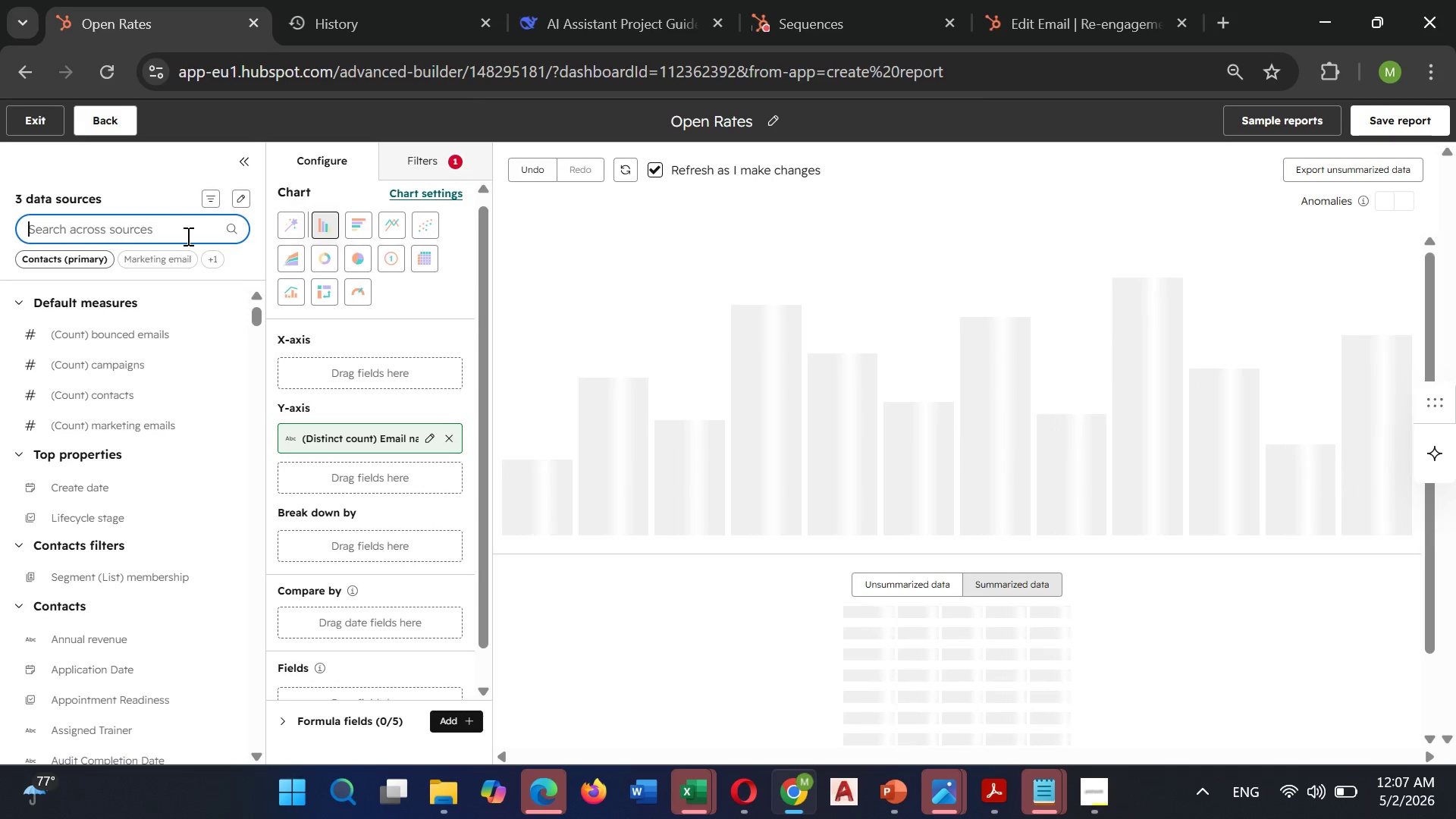 
type(Uniqe)
 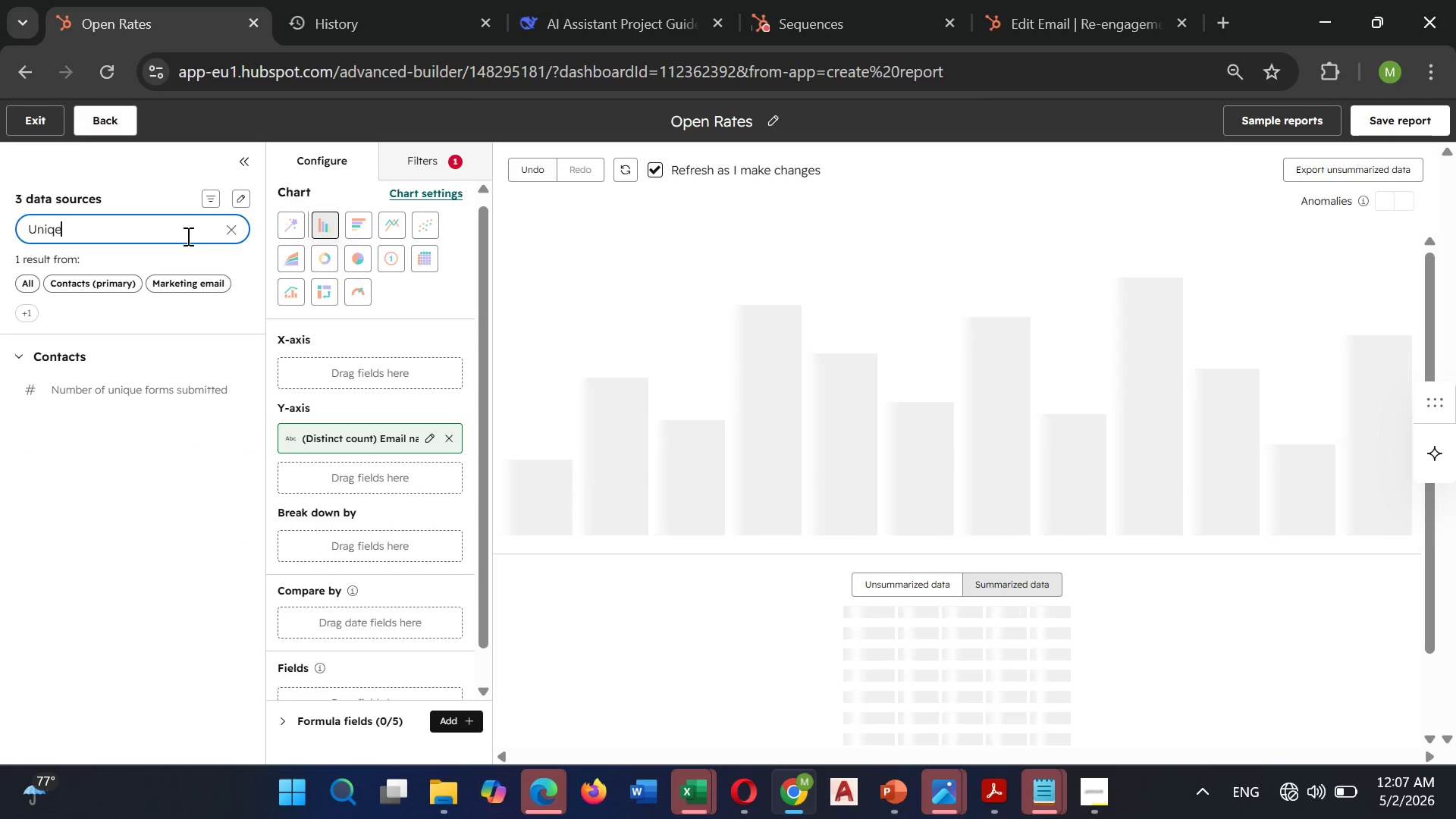 
wait(7.14)
 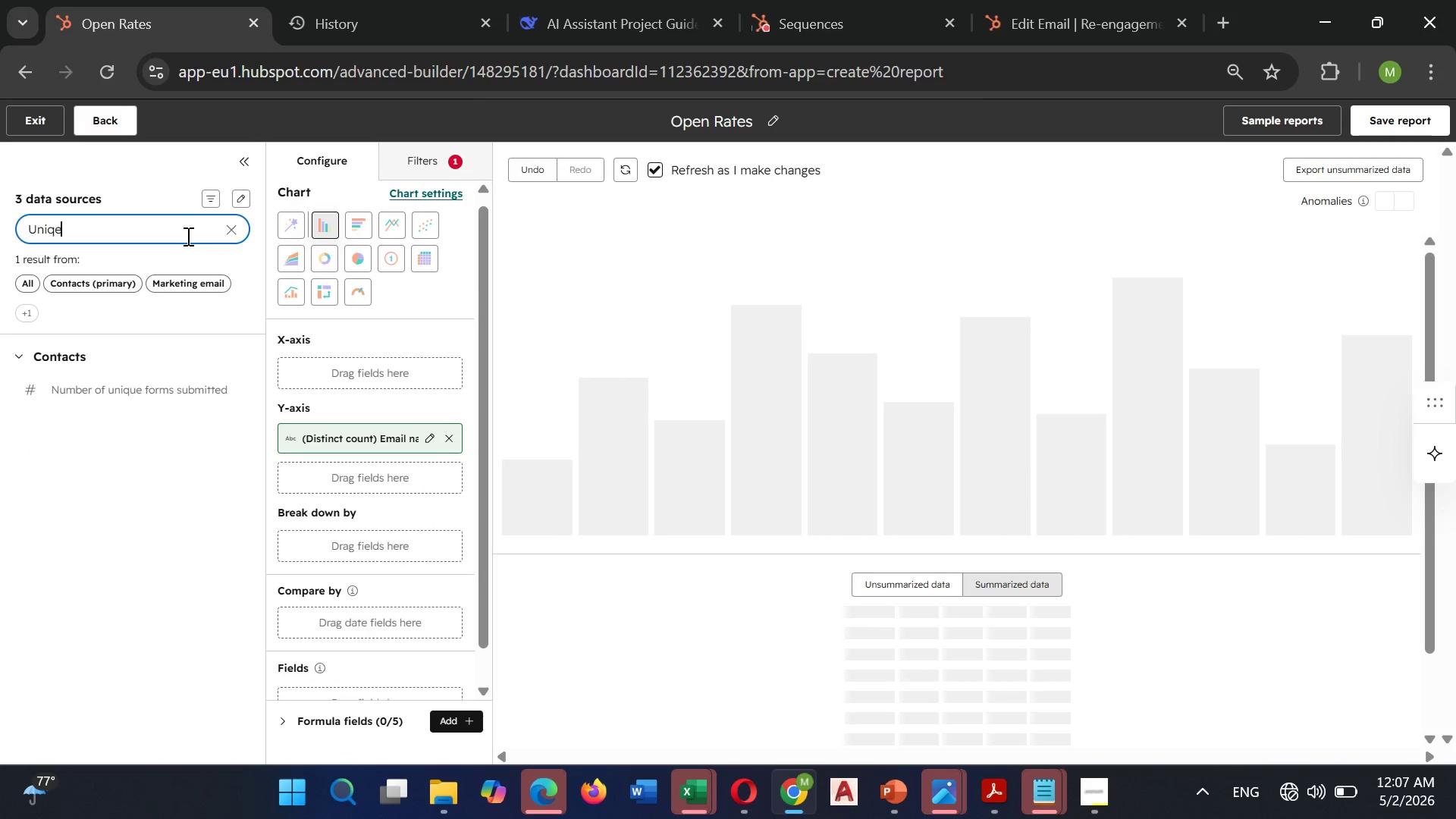 
key(Backspace)
type(ue opens)
 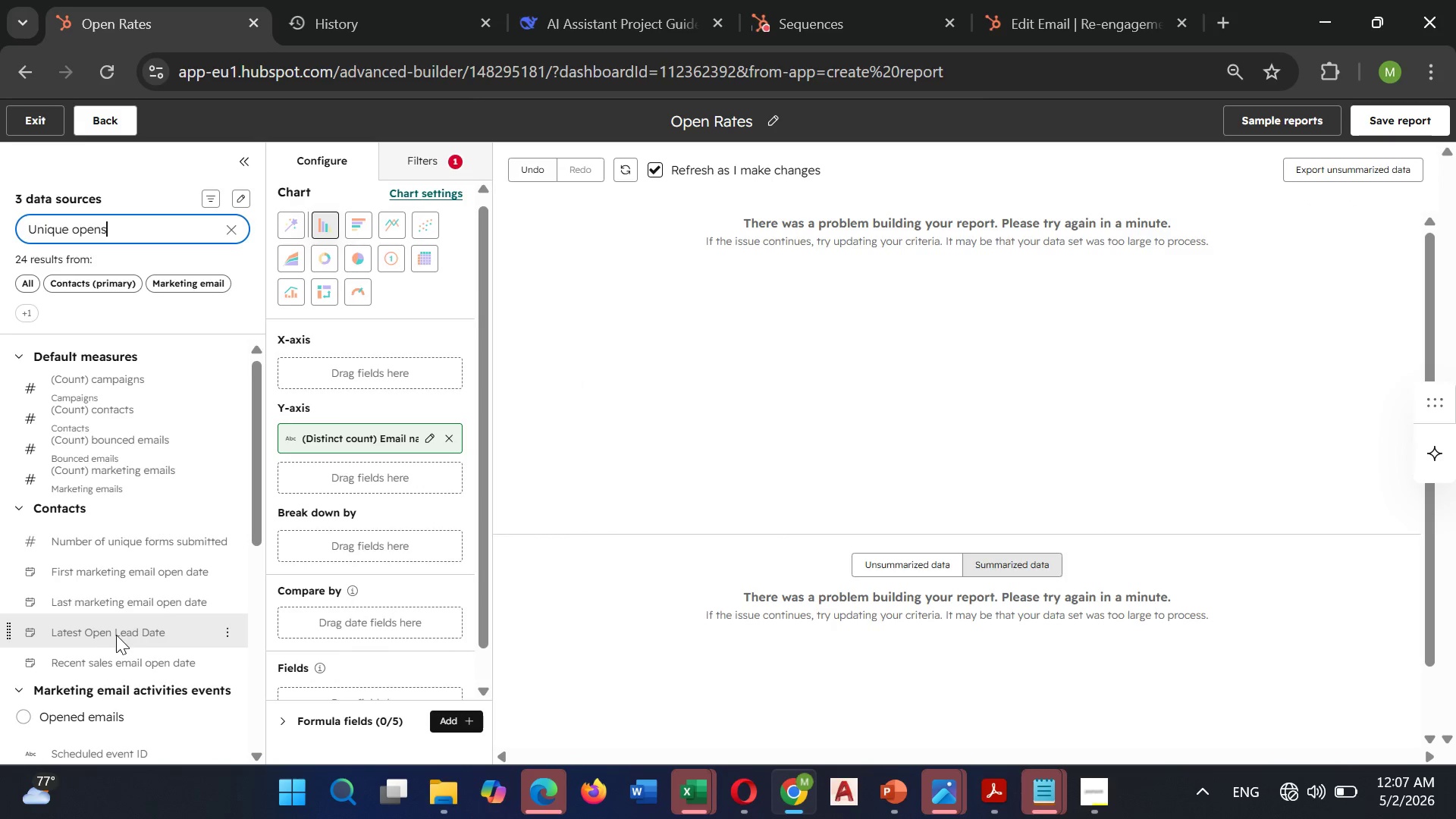 
scroll: coordinate [116, 635], scroll_direction: down, amount: 3.0
 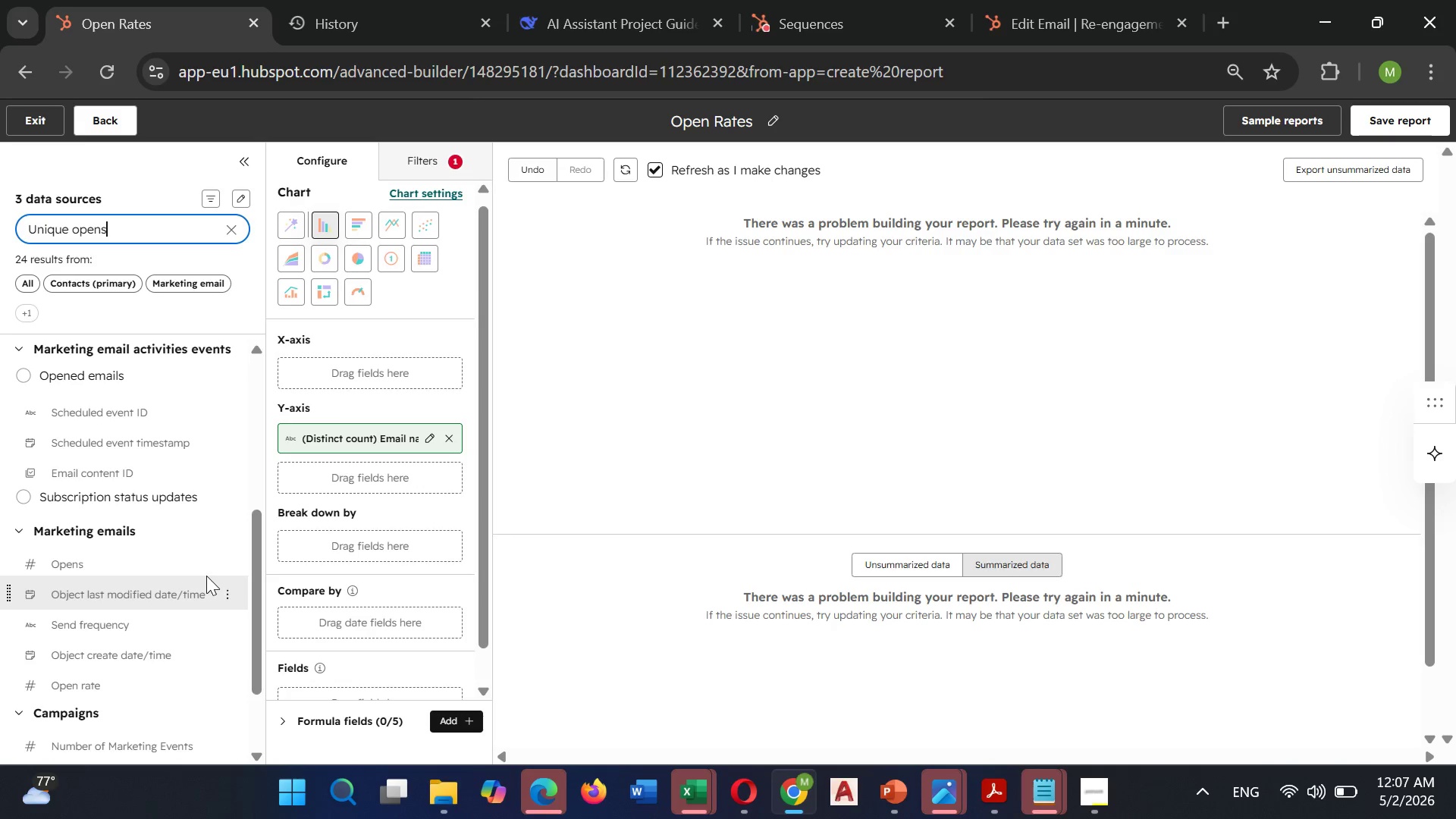 
left_click([228, 558])
 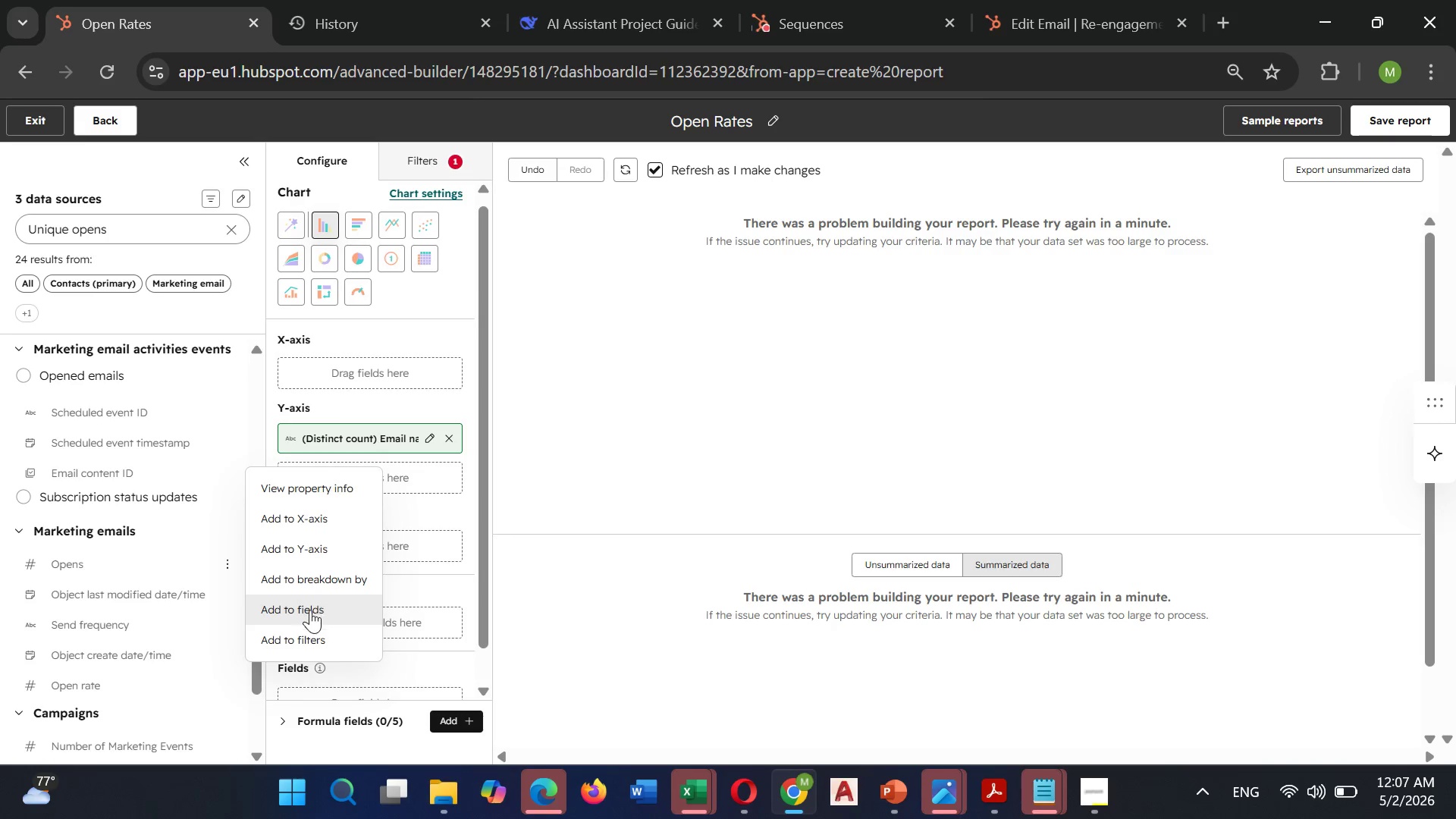 
left_click([306, 554])
 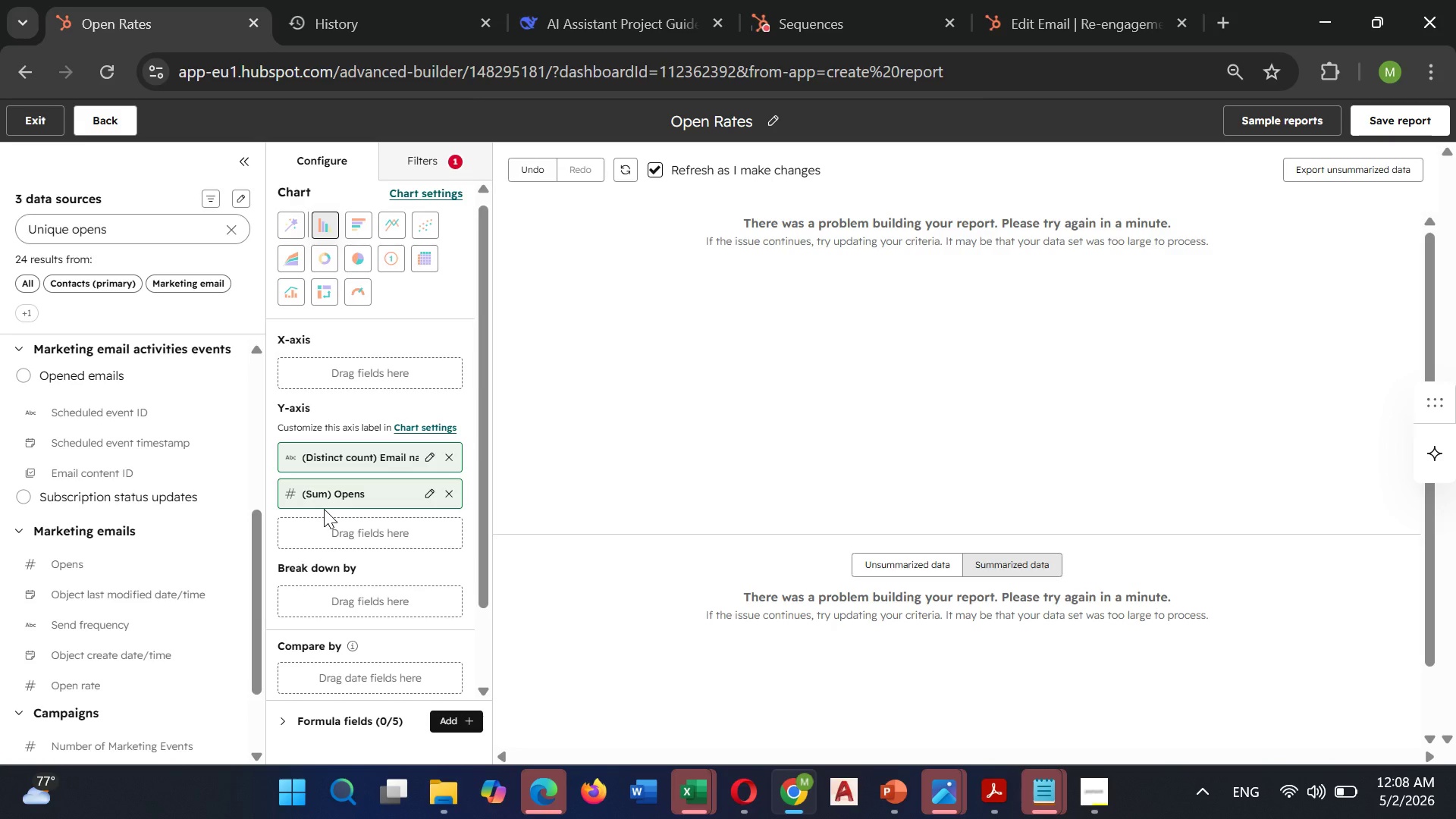 
wait(19.22)
 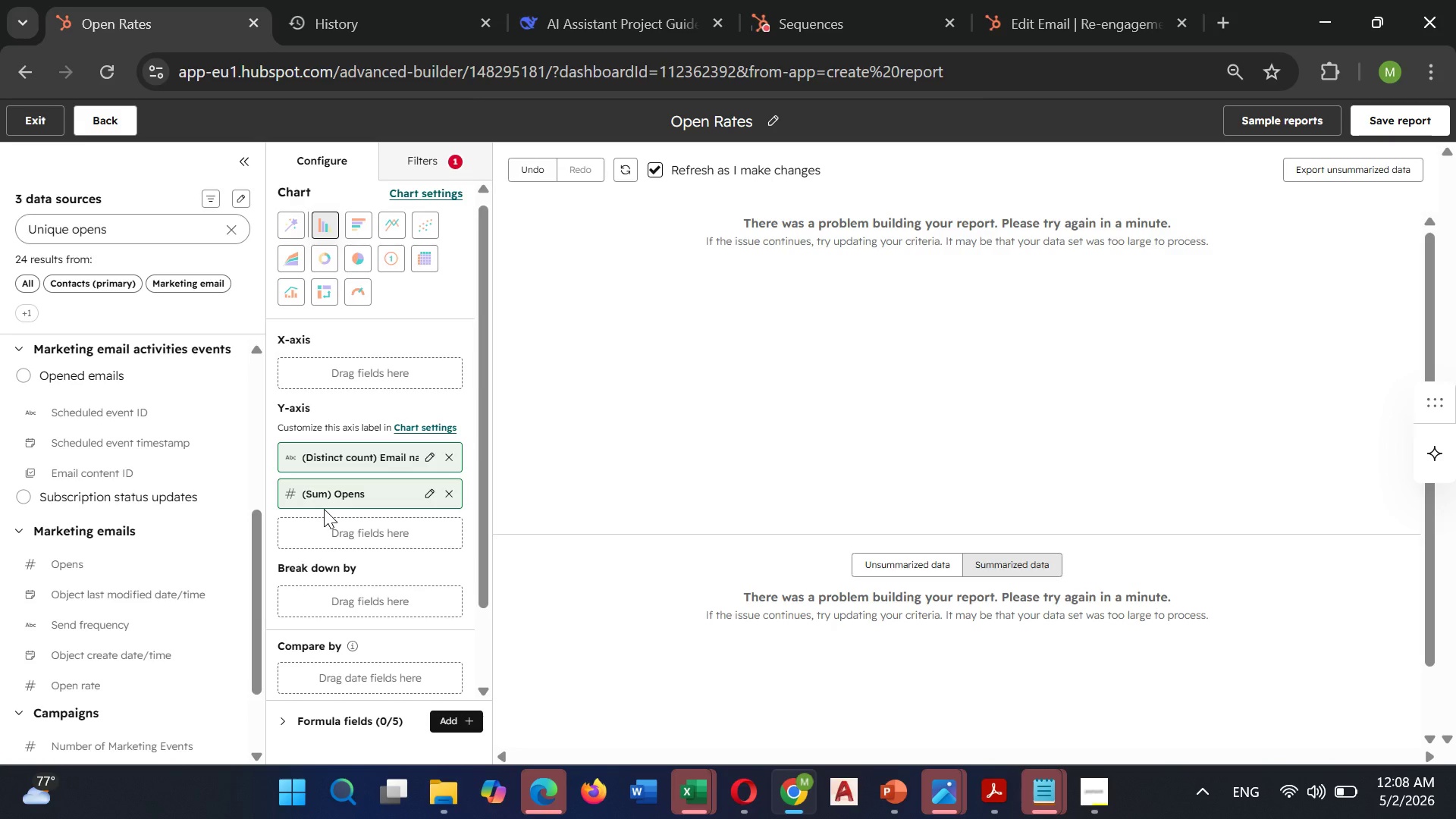 
scroll: coordinate [163, 648], scroll_direction: down, amount: 1.0
 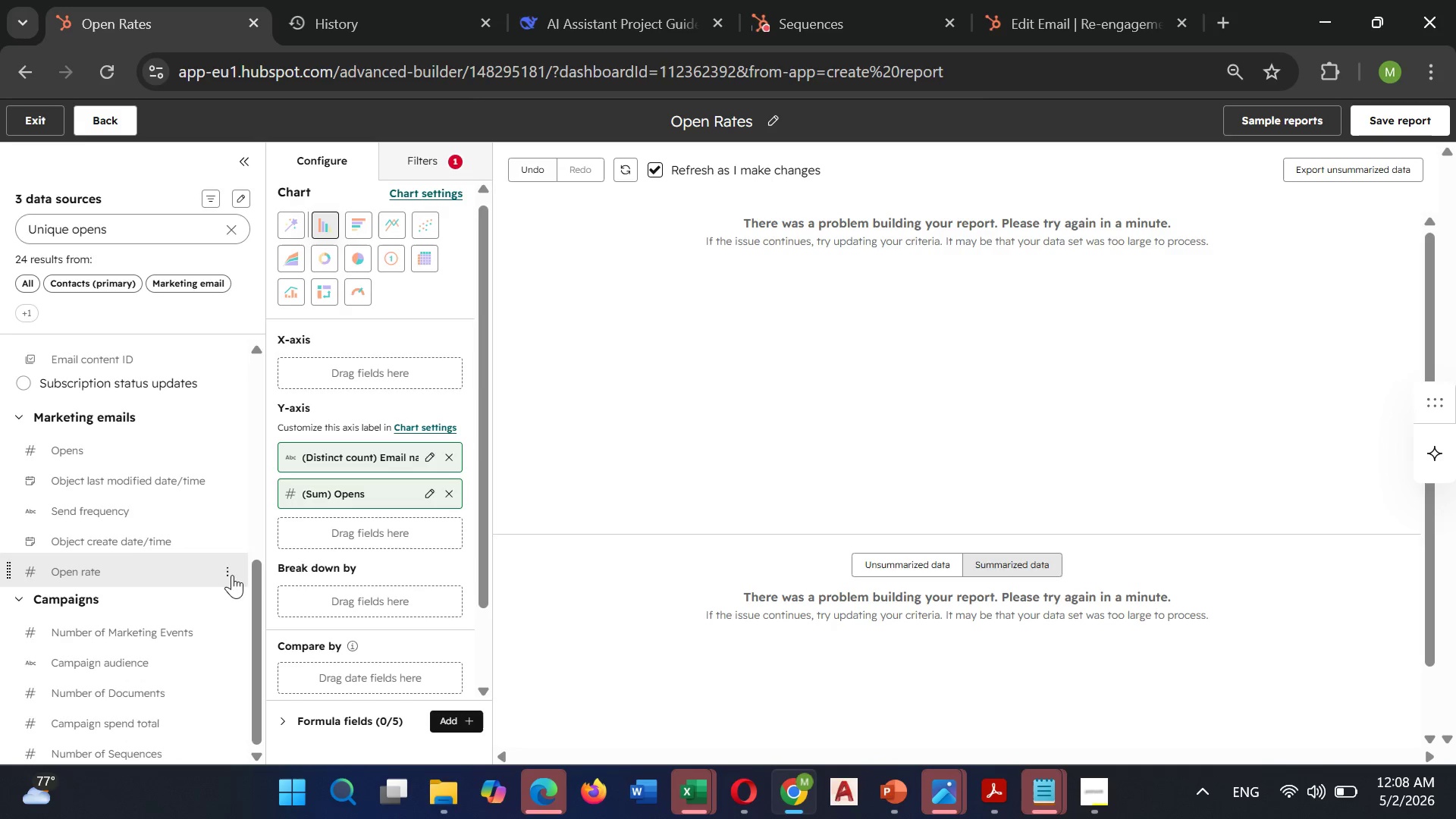 
left_click([225, 576])
 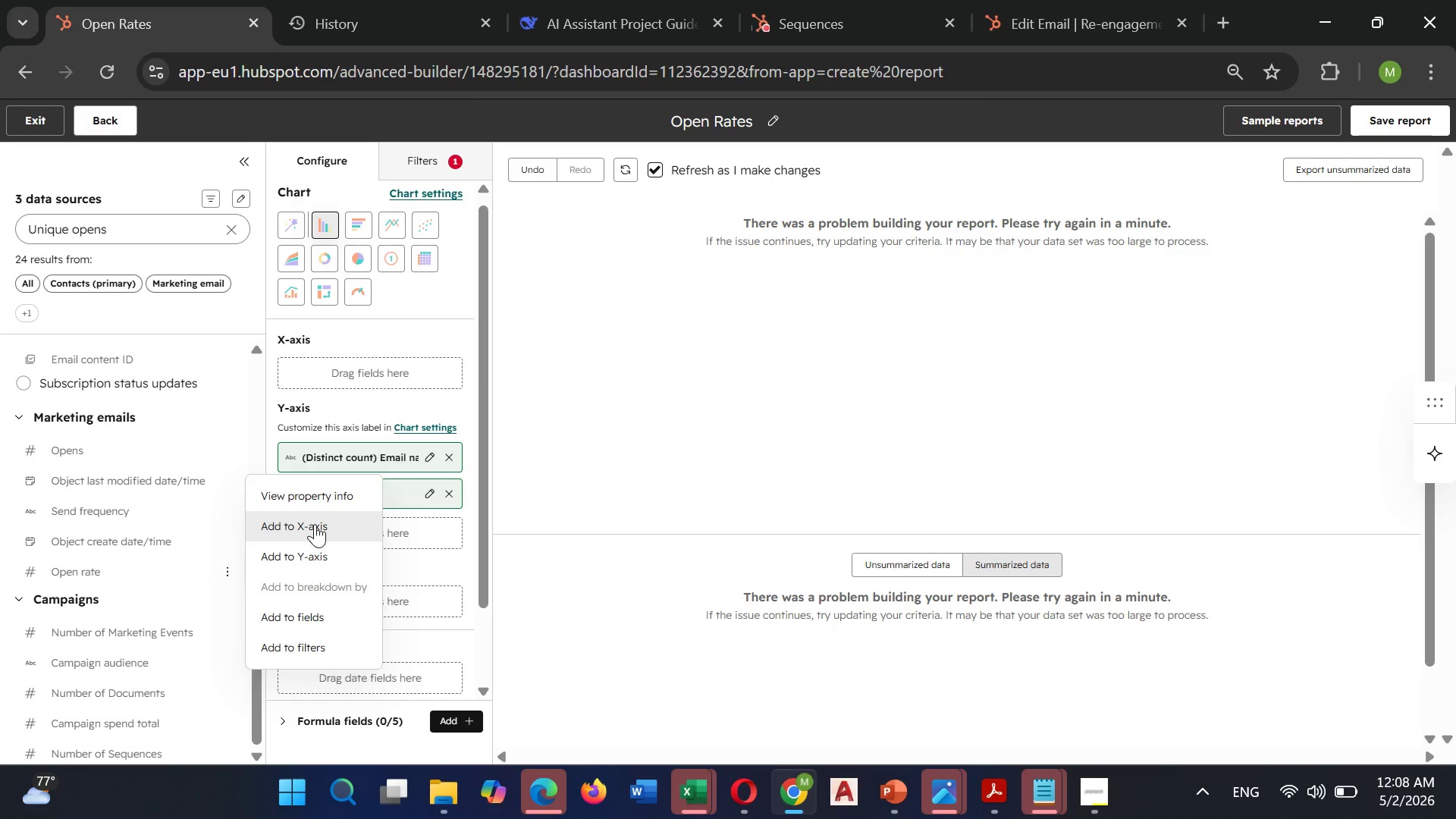 
left_click([311, 548])
 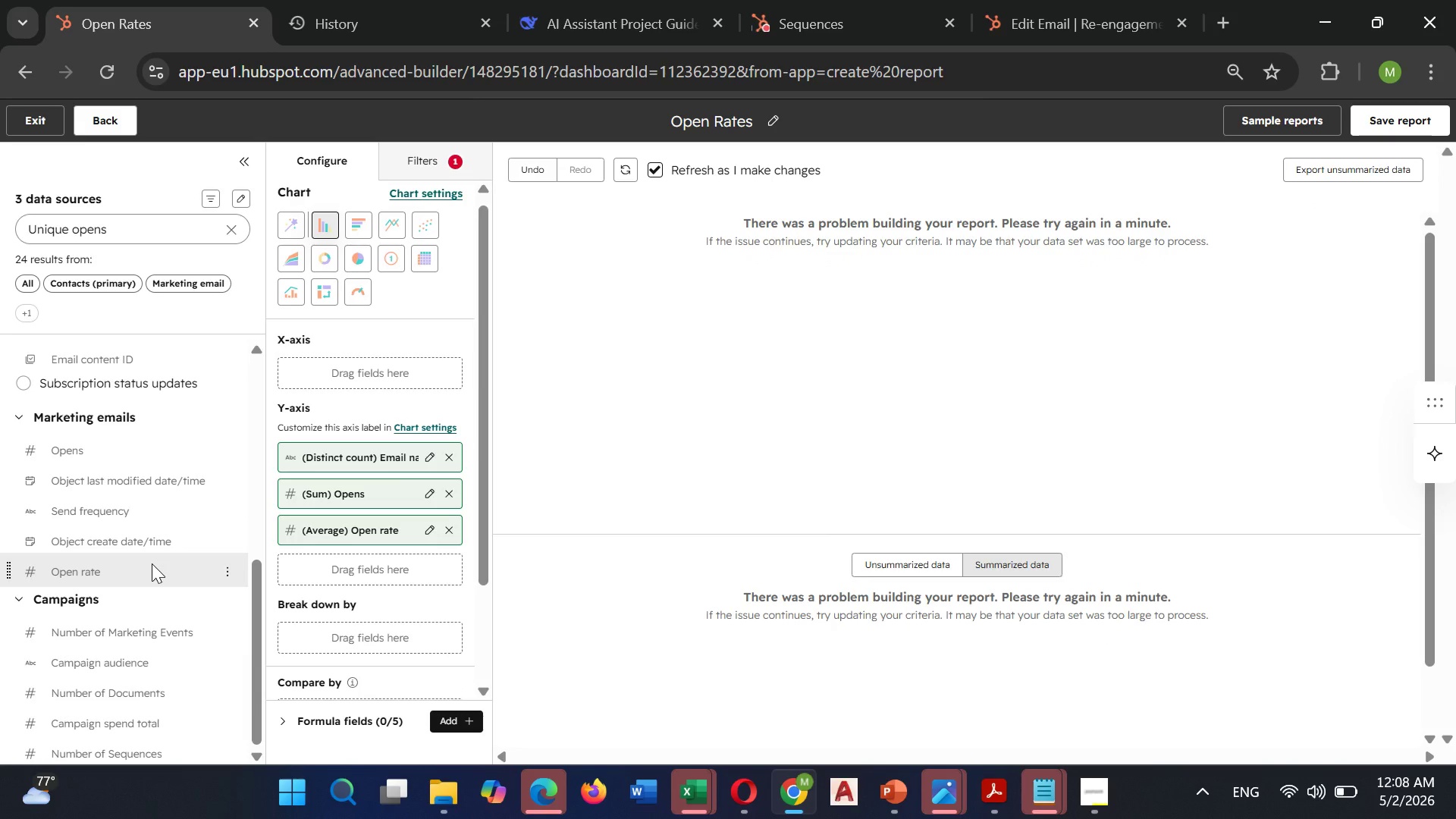 
wait(6.92)
 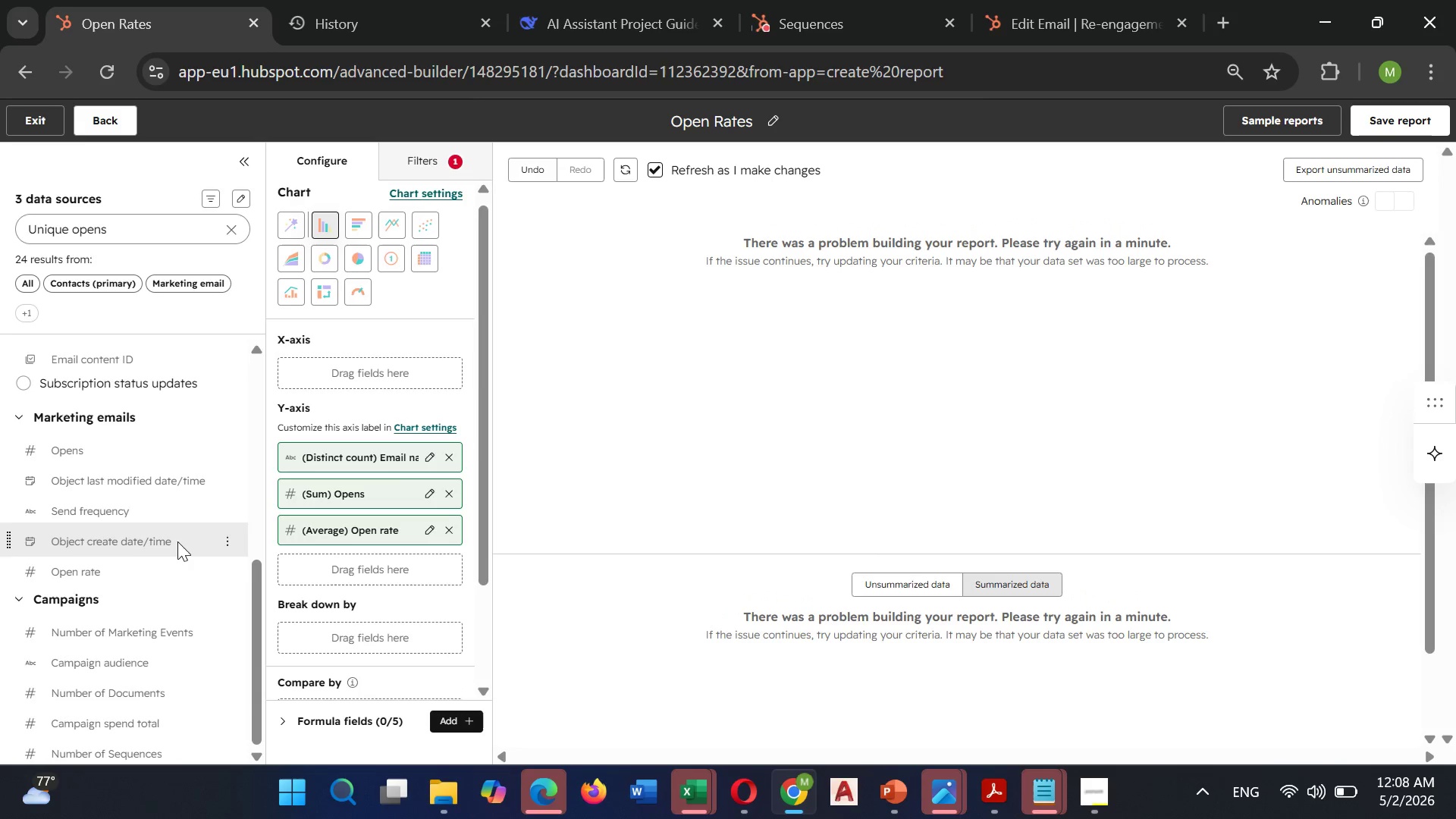 
left_click([429, 165])
 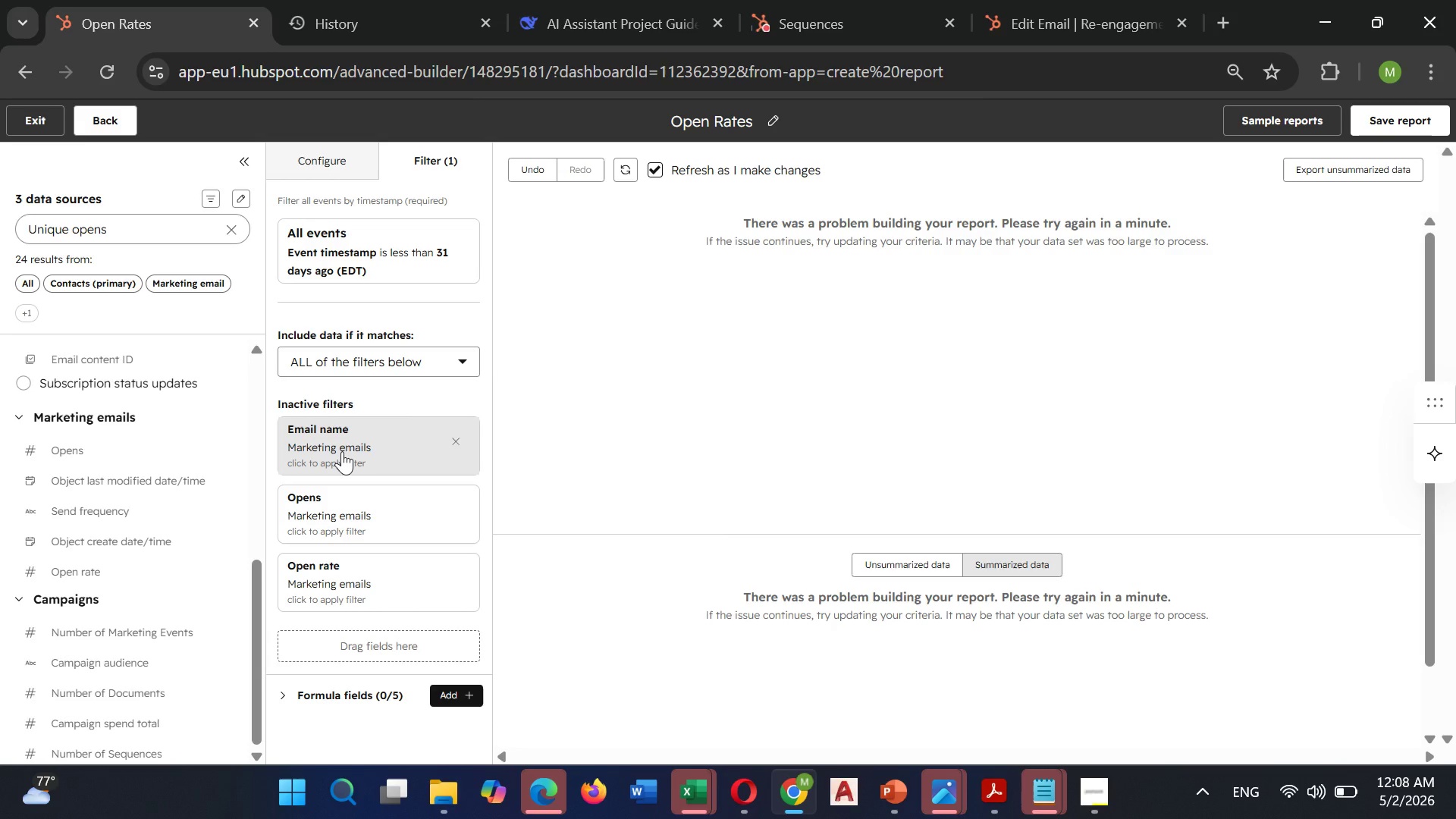 
left_click([342, 451])
 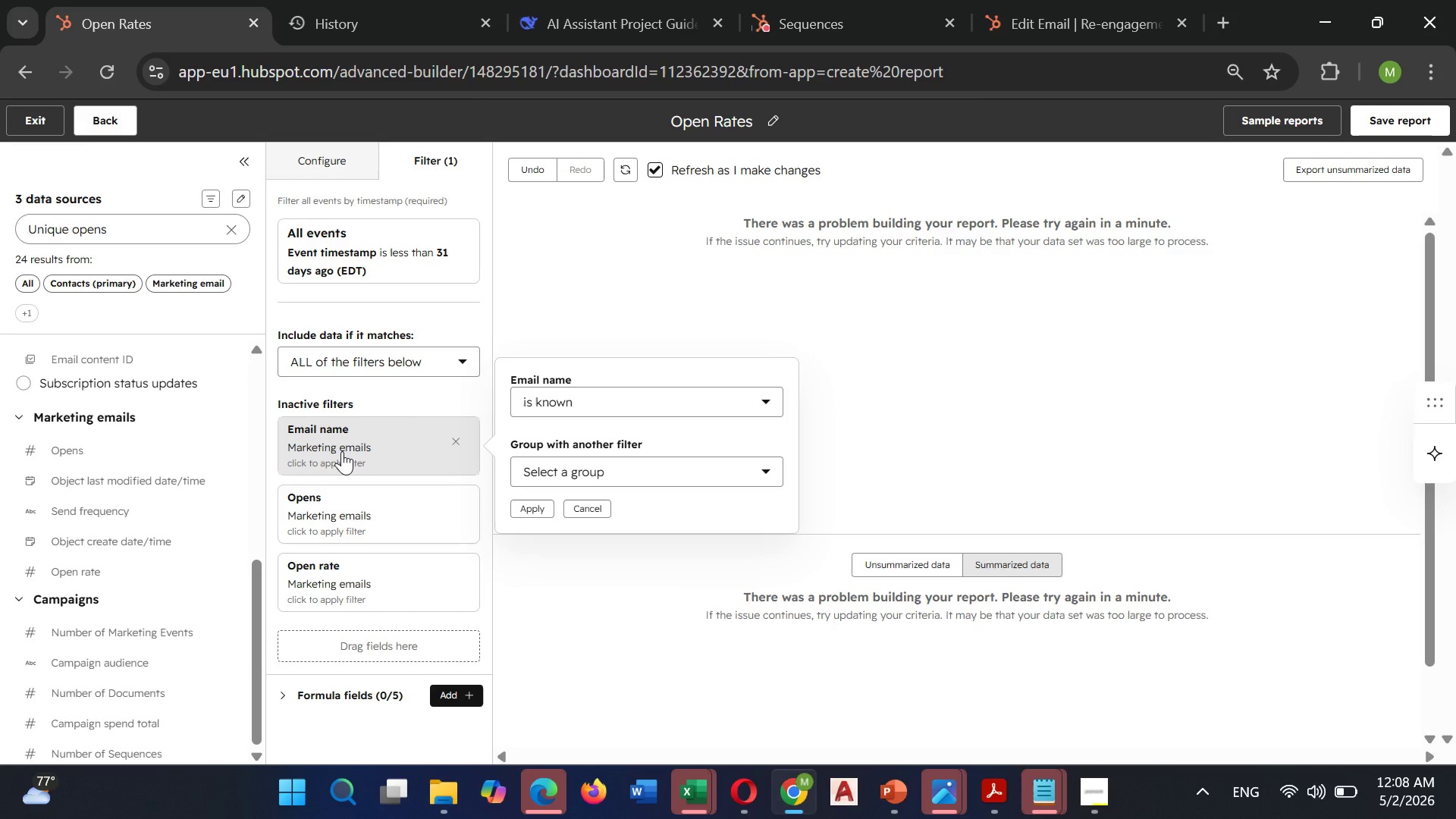 
wait(5.38)
 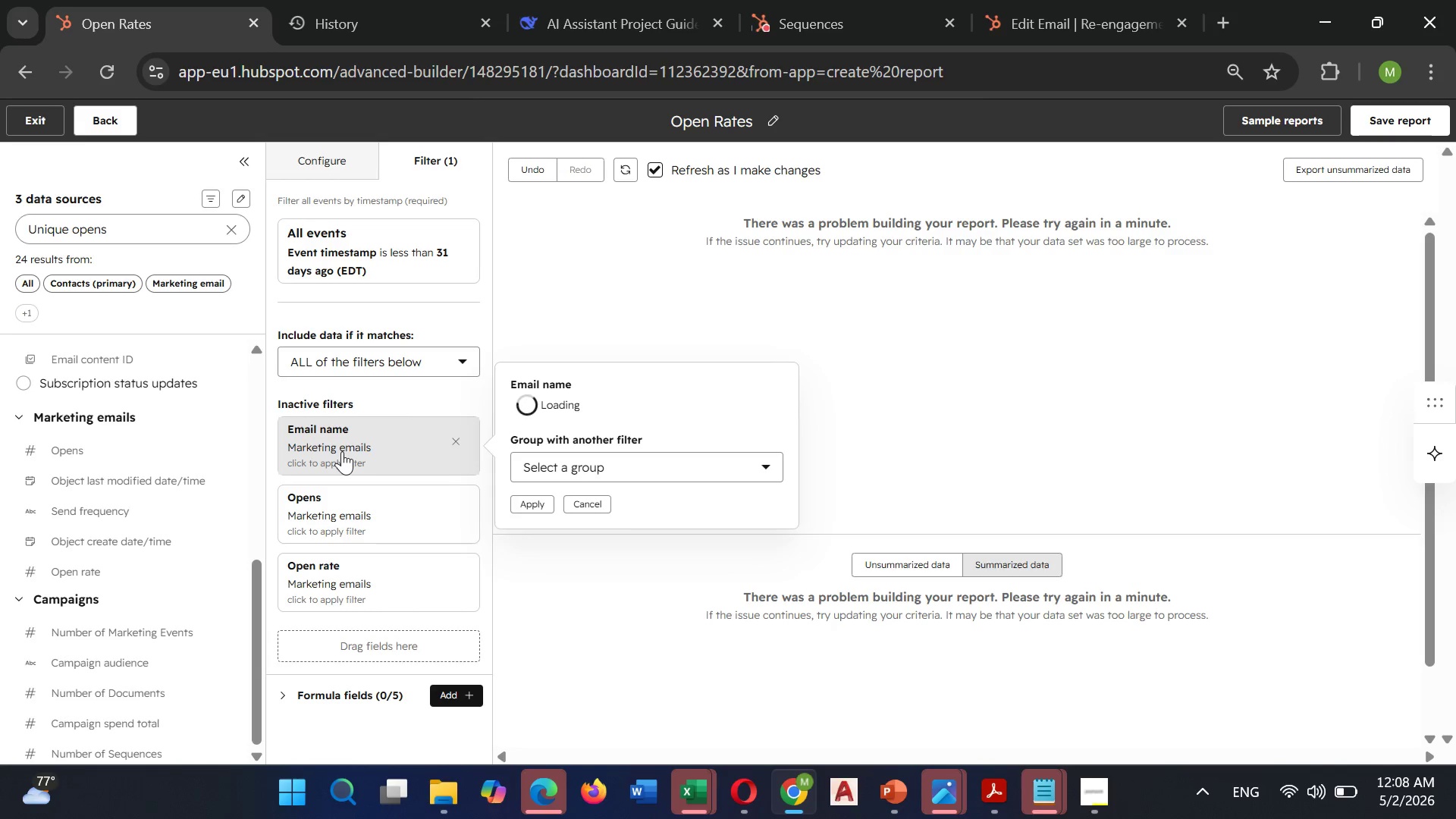 
left_click([629, 397])
 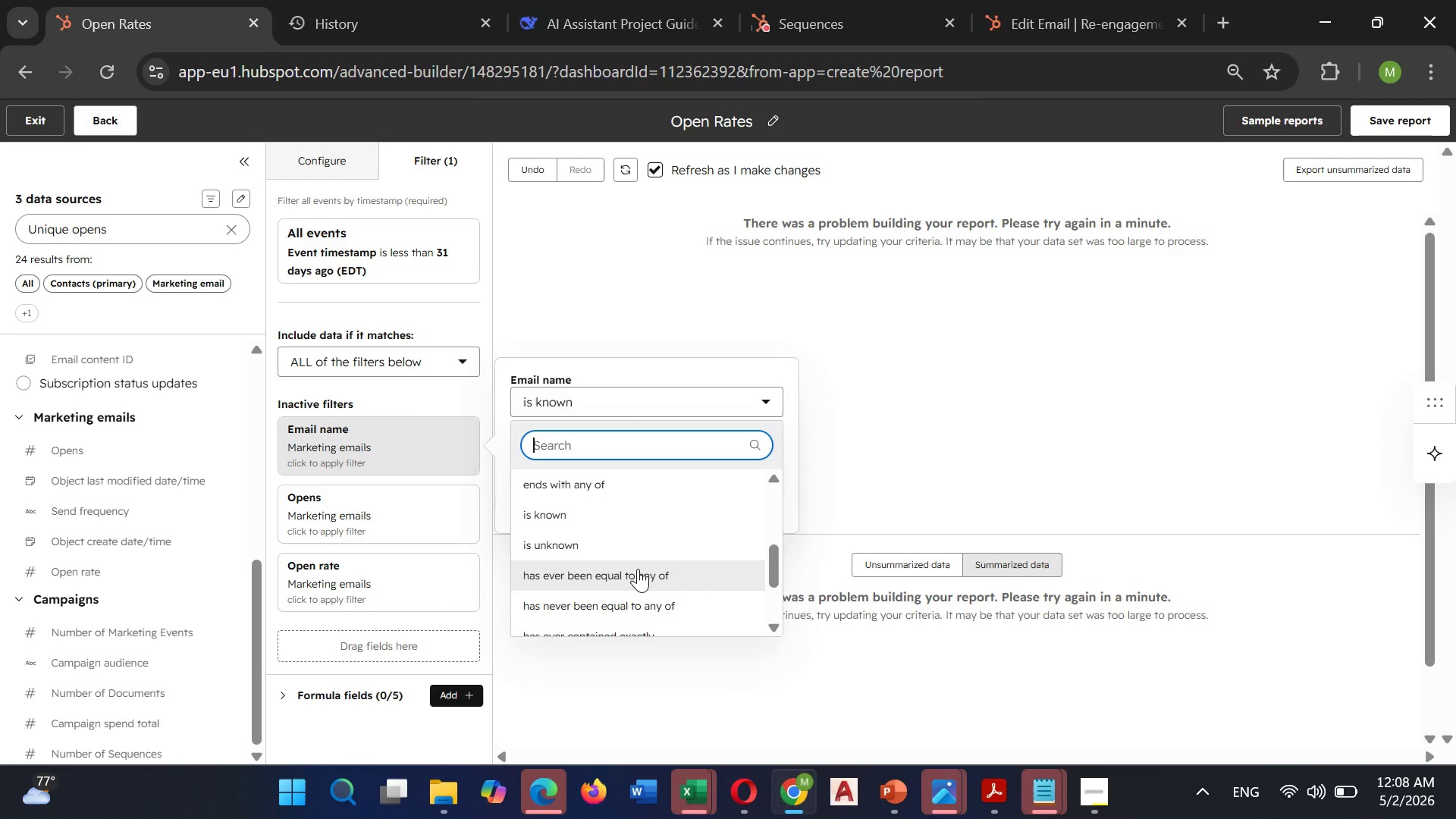 
scroll: coordinate [638, 569], scroll_direction: down, amount: 2.0
 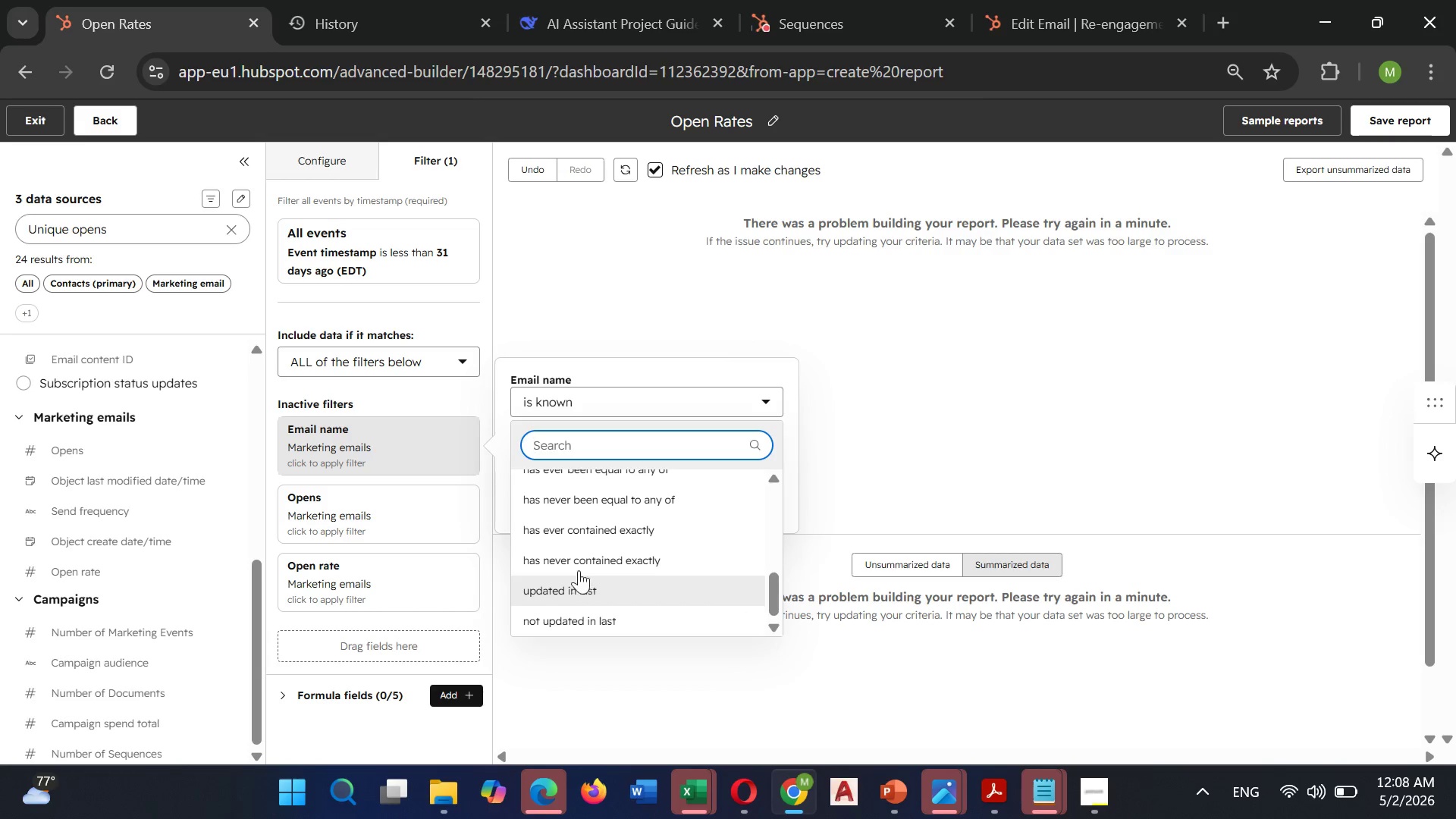 
left_click([570, 597])
 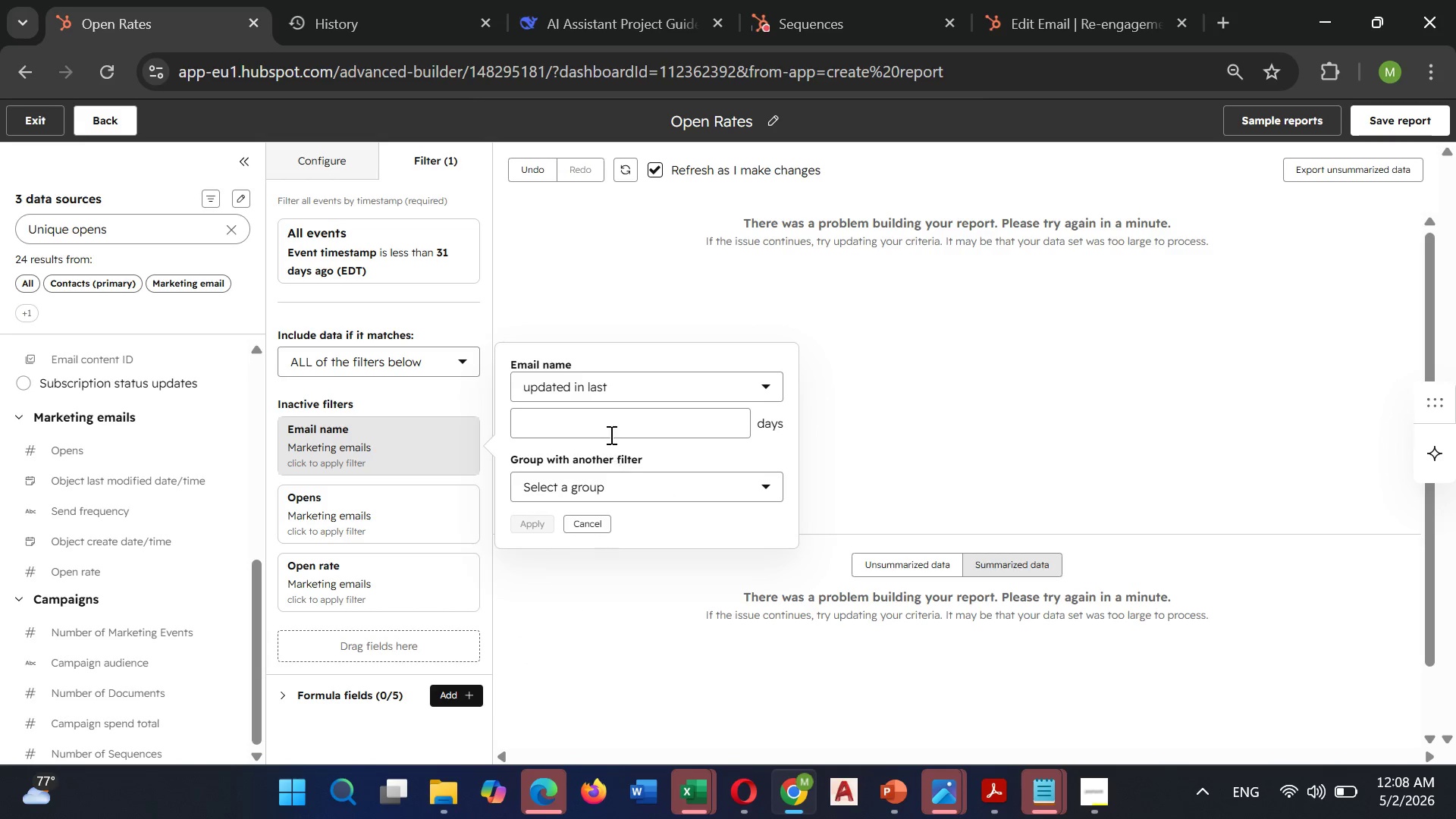 
left_click([611, 420])
 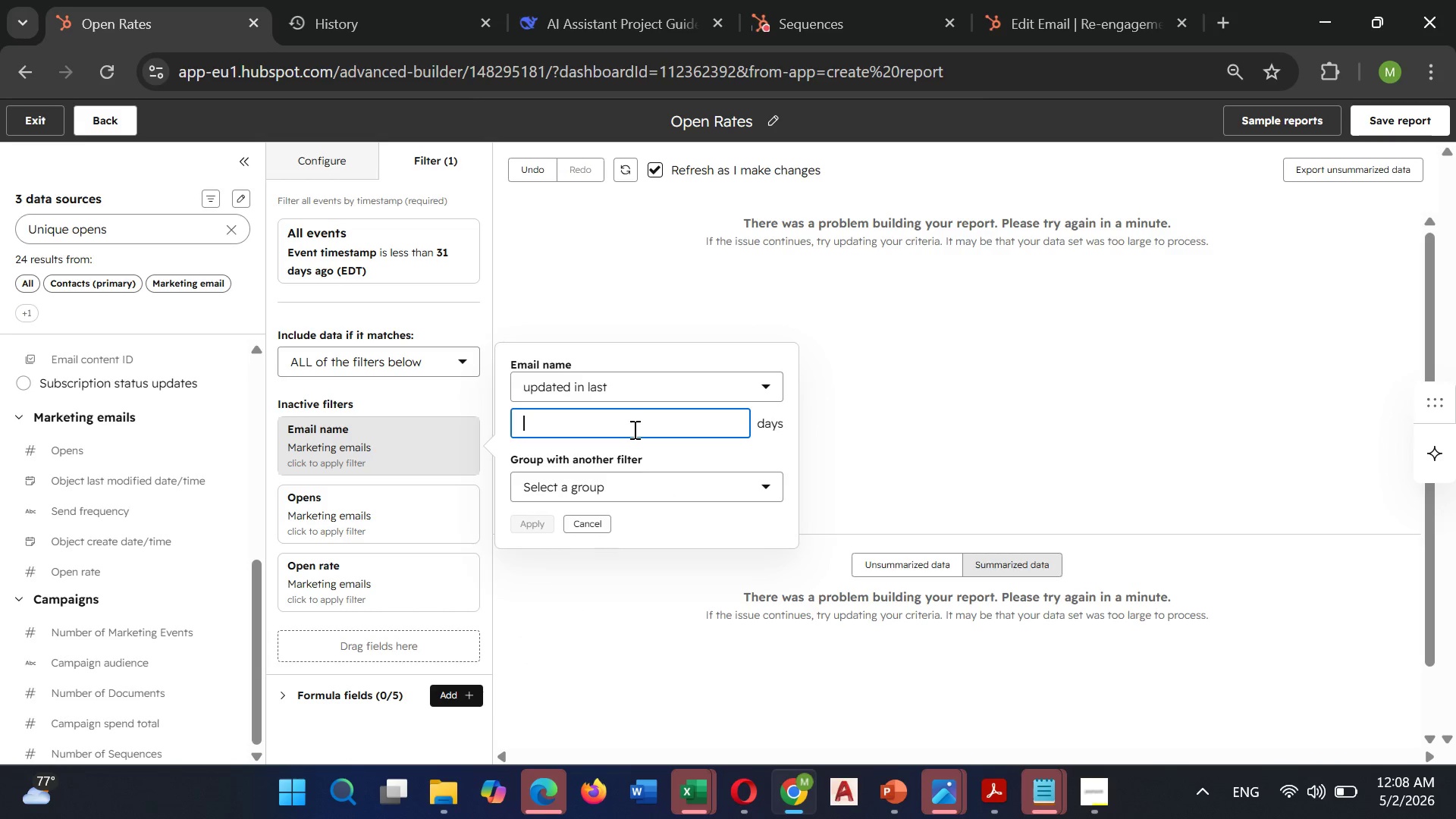 
key(1)
 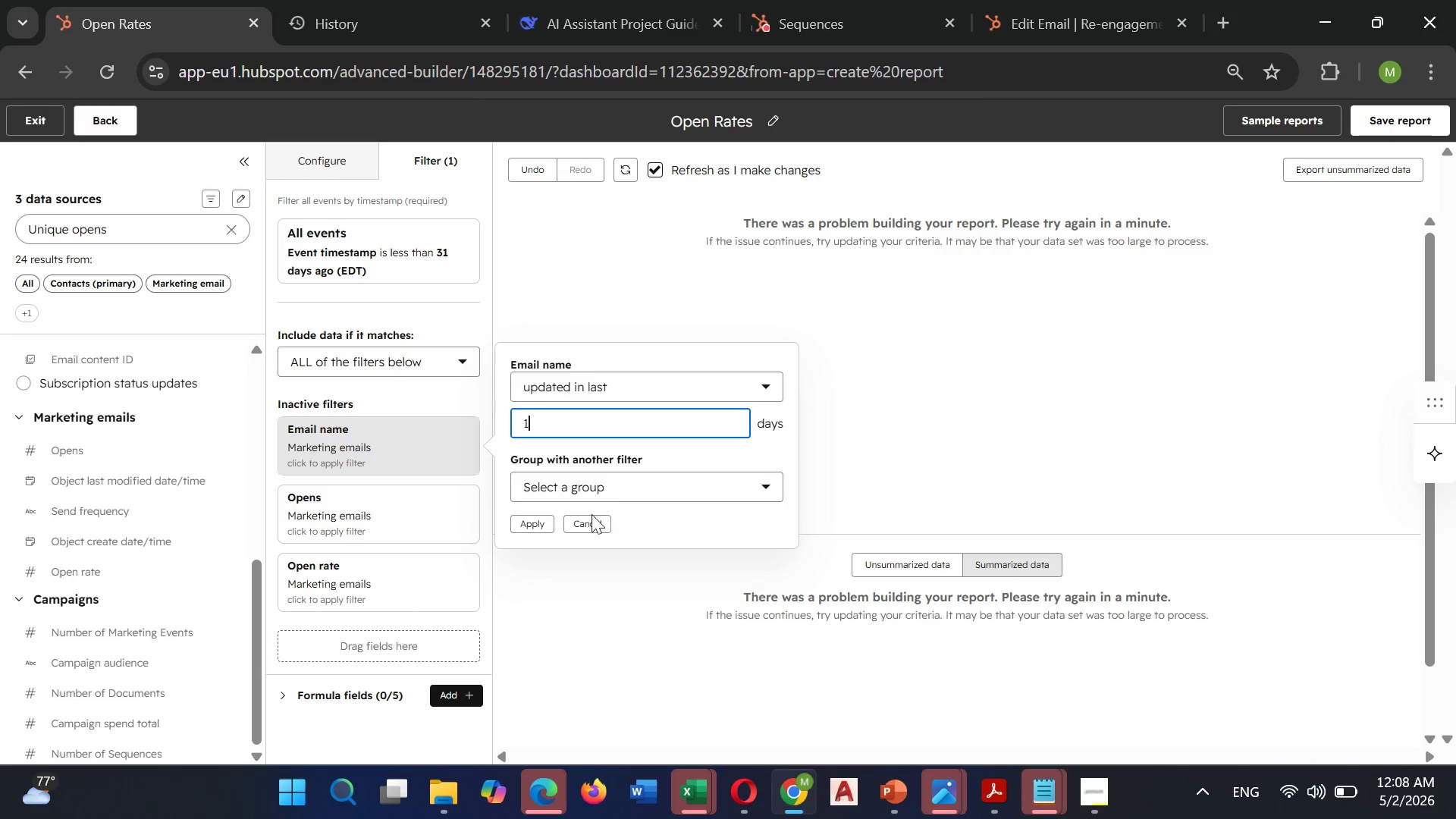 
left_click([527, 526])
 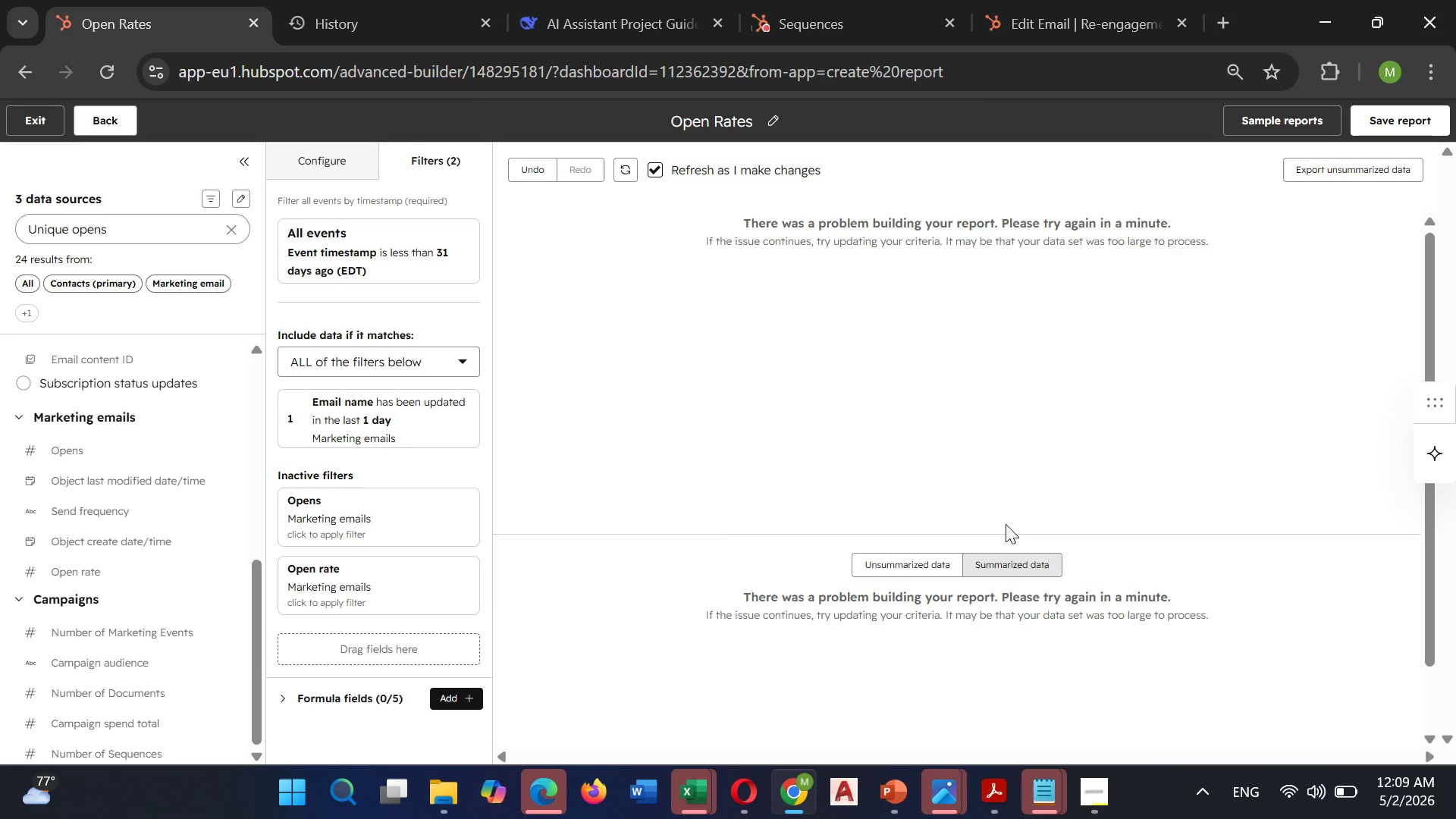 
wait(37.11)
 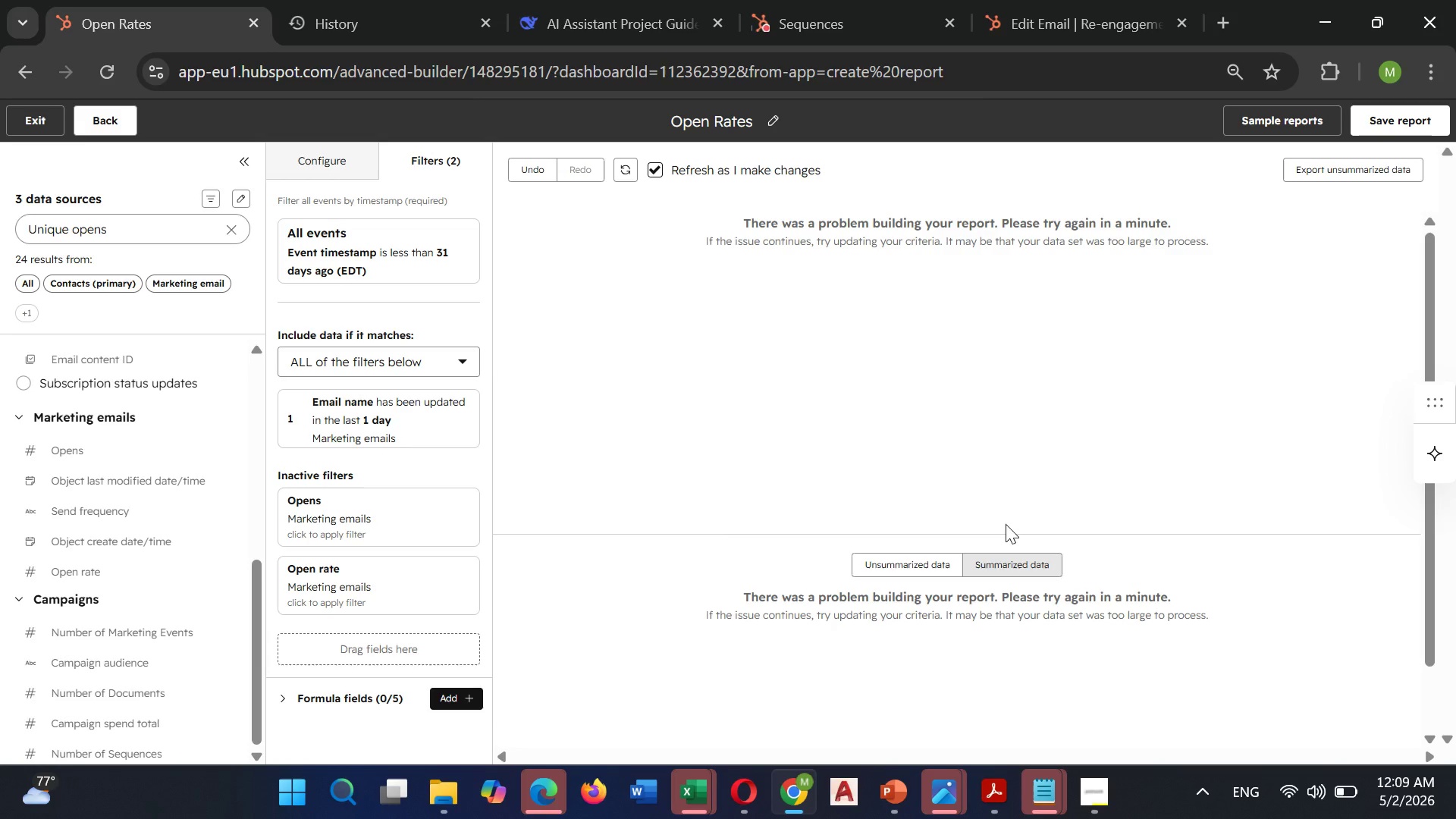 
scroll: coordinate [760, 522], scroll_direction: up, amount: 5.0
 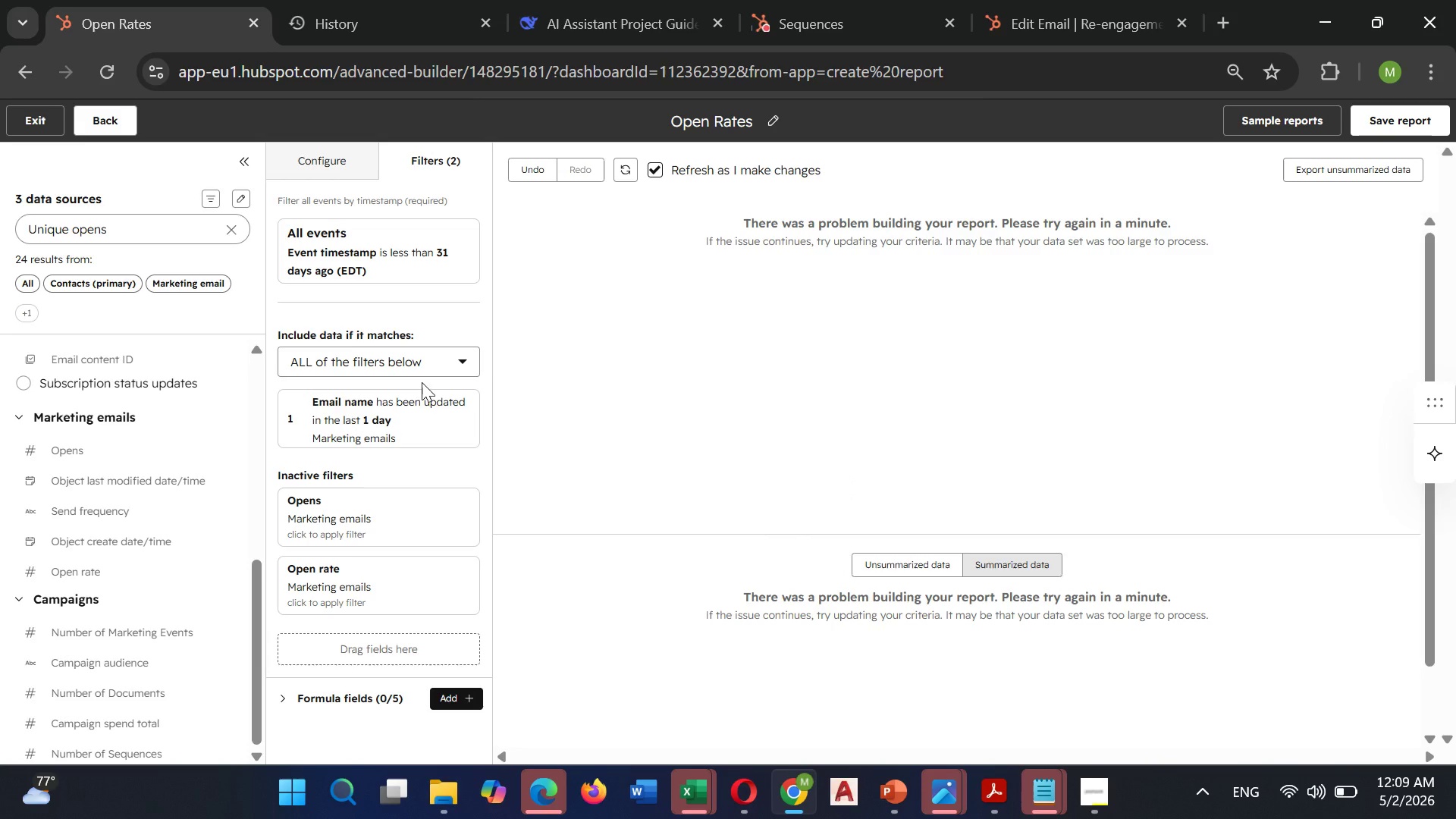 
left_click([410, 406])
 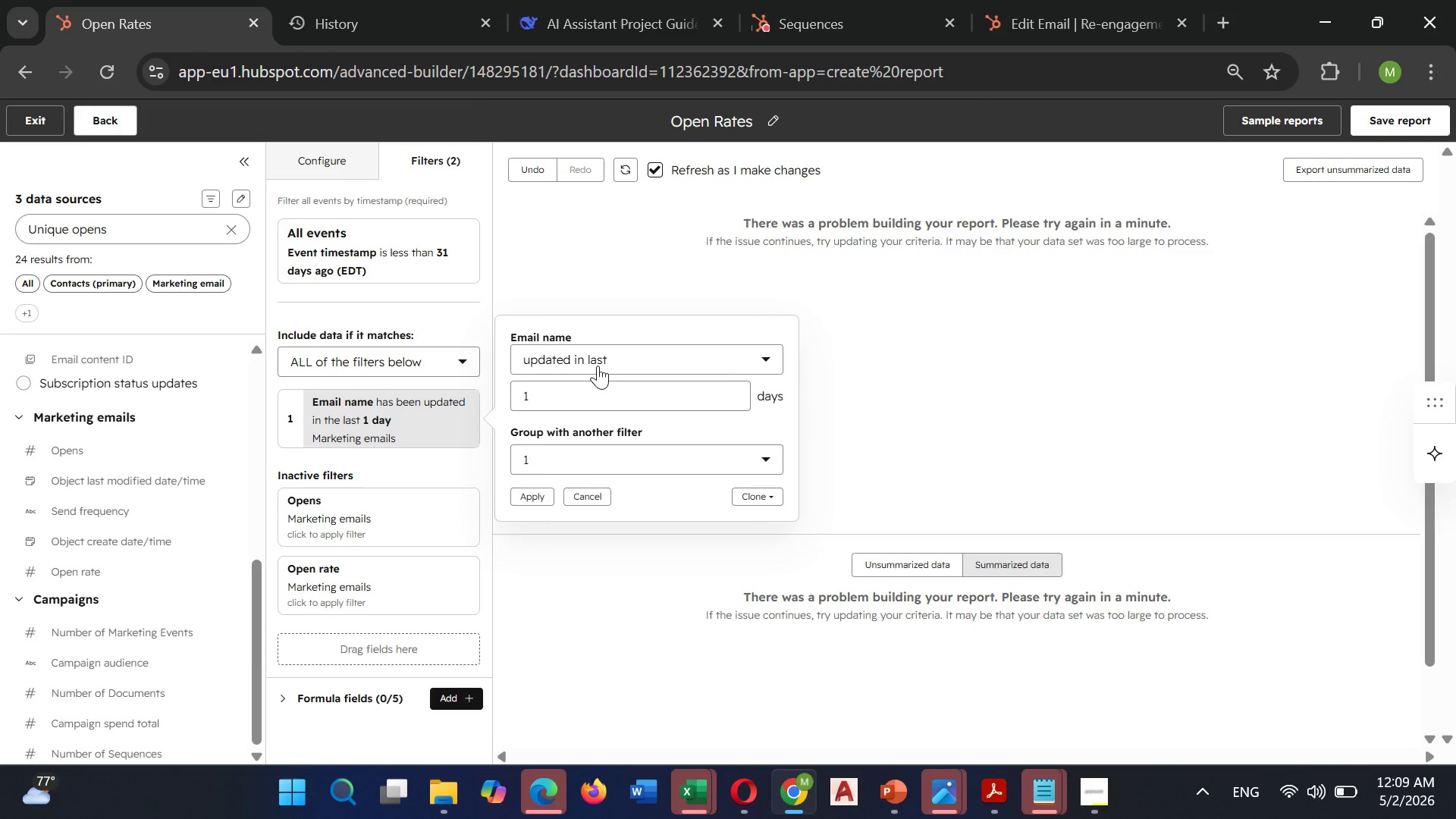 
wait(20.91)
 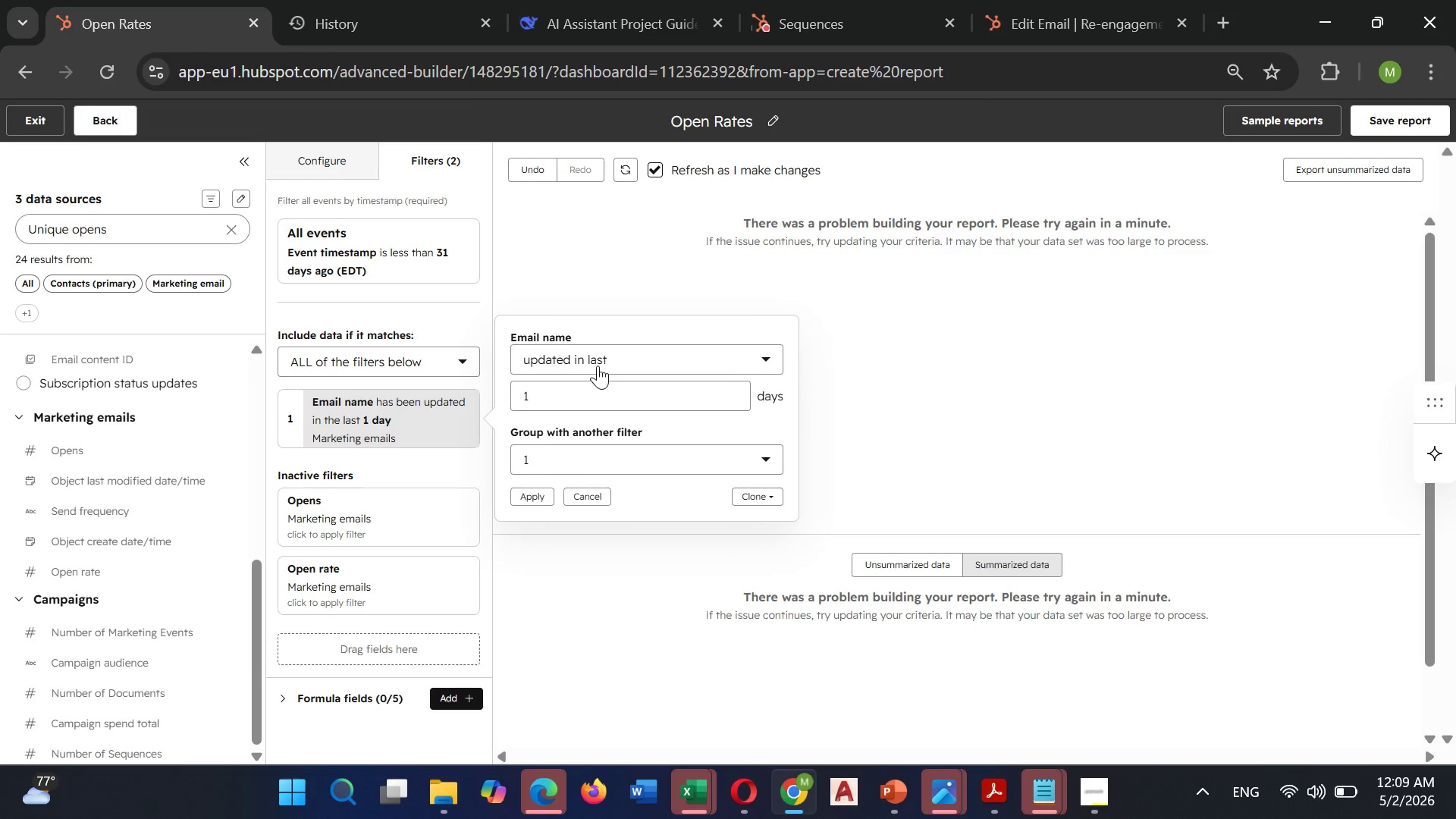 
scroll: coordinate [627, 486], scroll_direction: down, amount: 1.0
 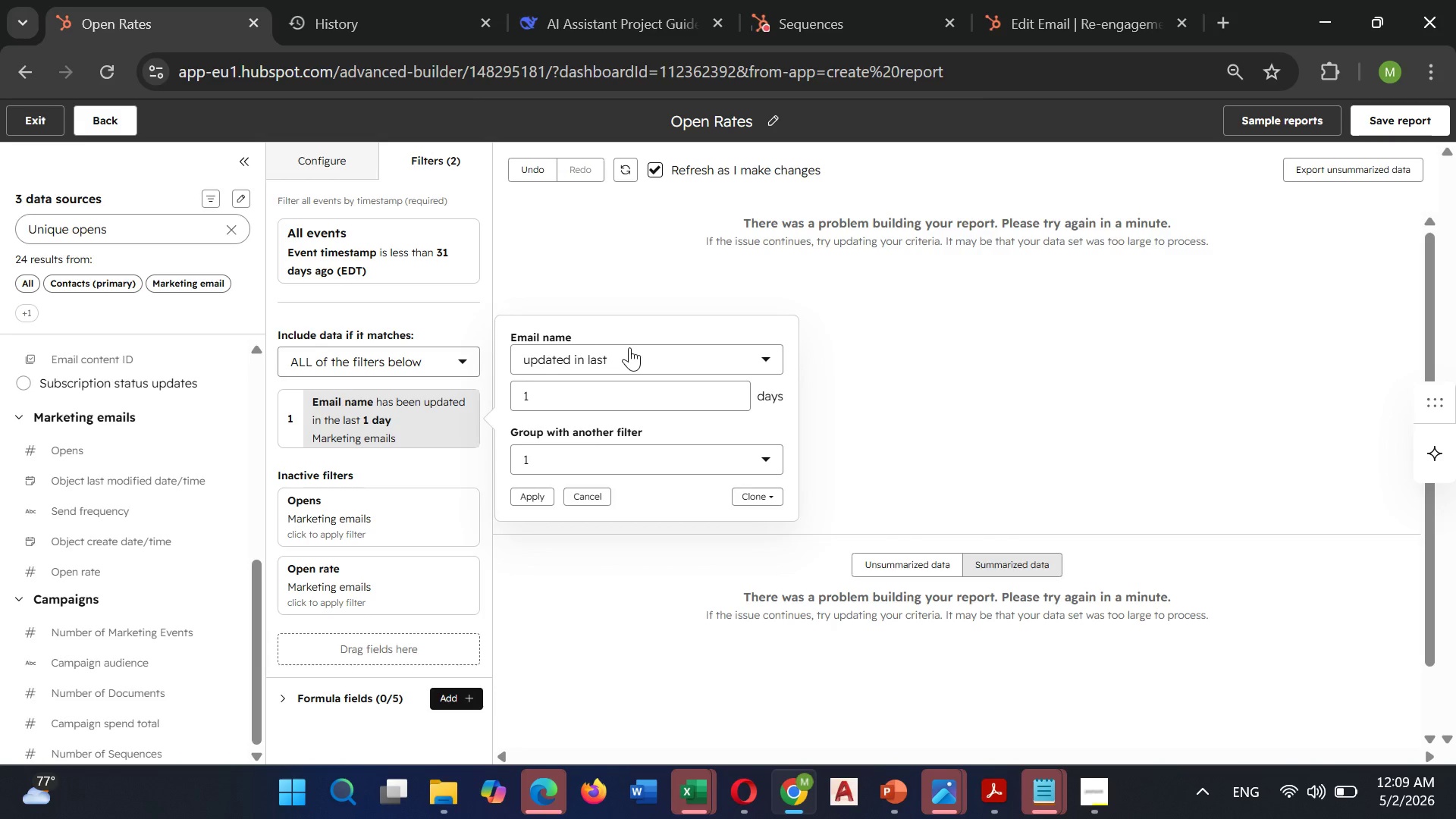 
left_click([629, 347])
 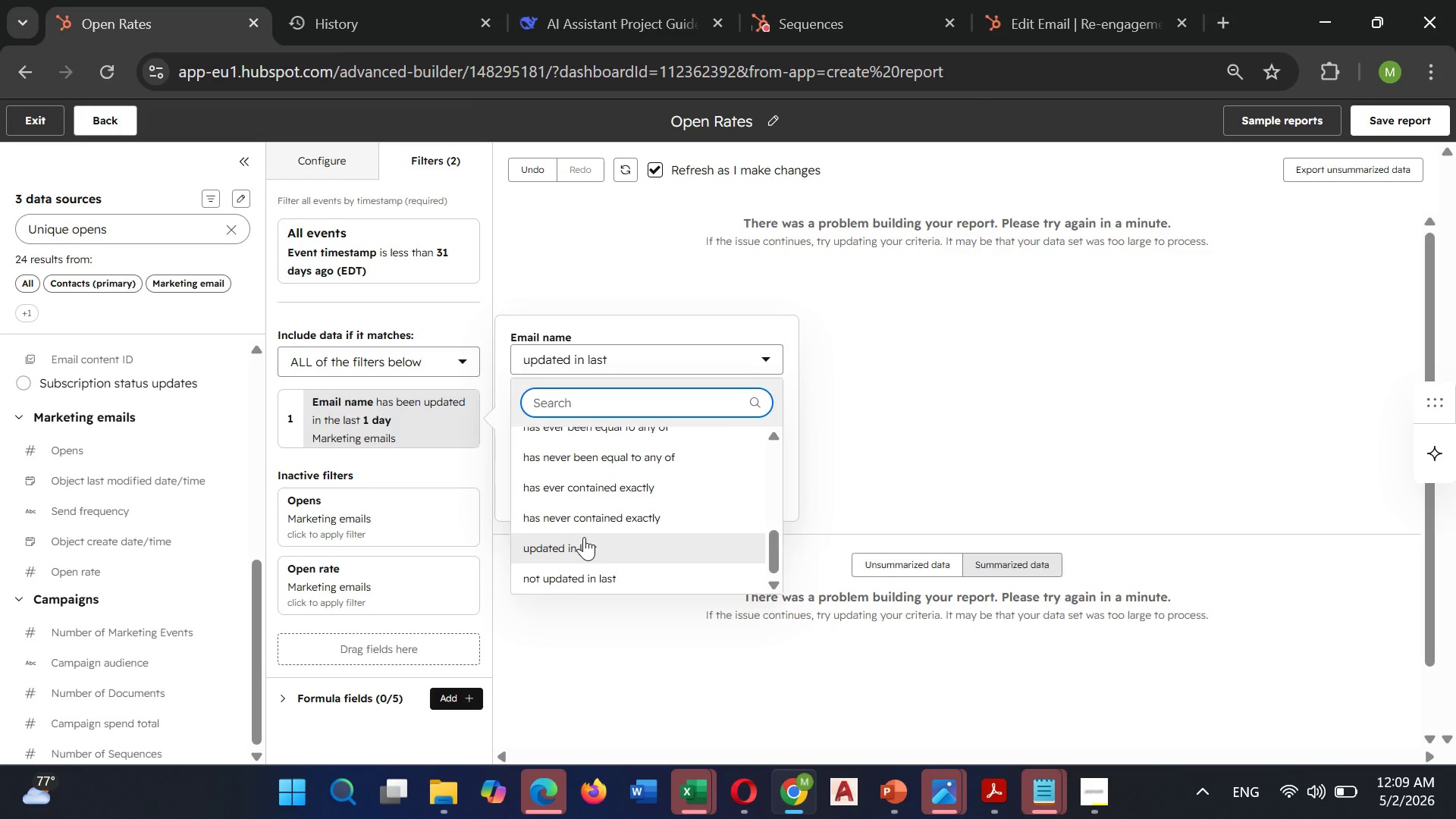 
scroll: coordinate [585, 528], scroll_direction: up, amount: 3.0
 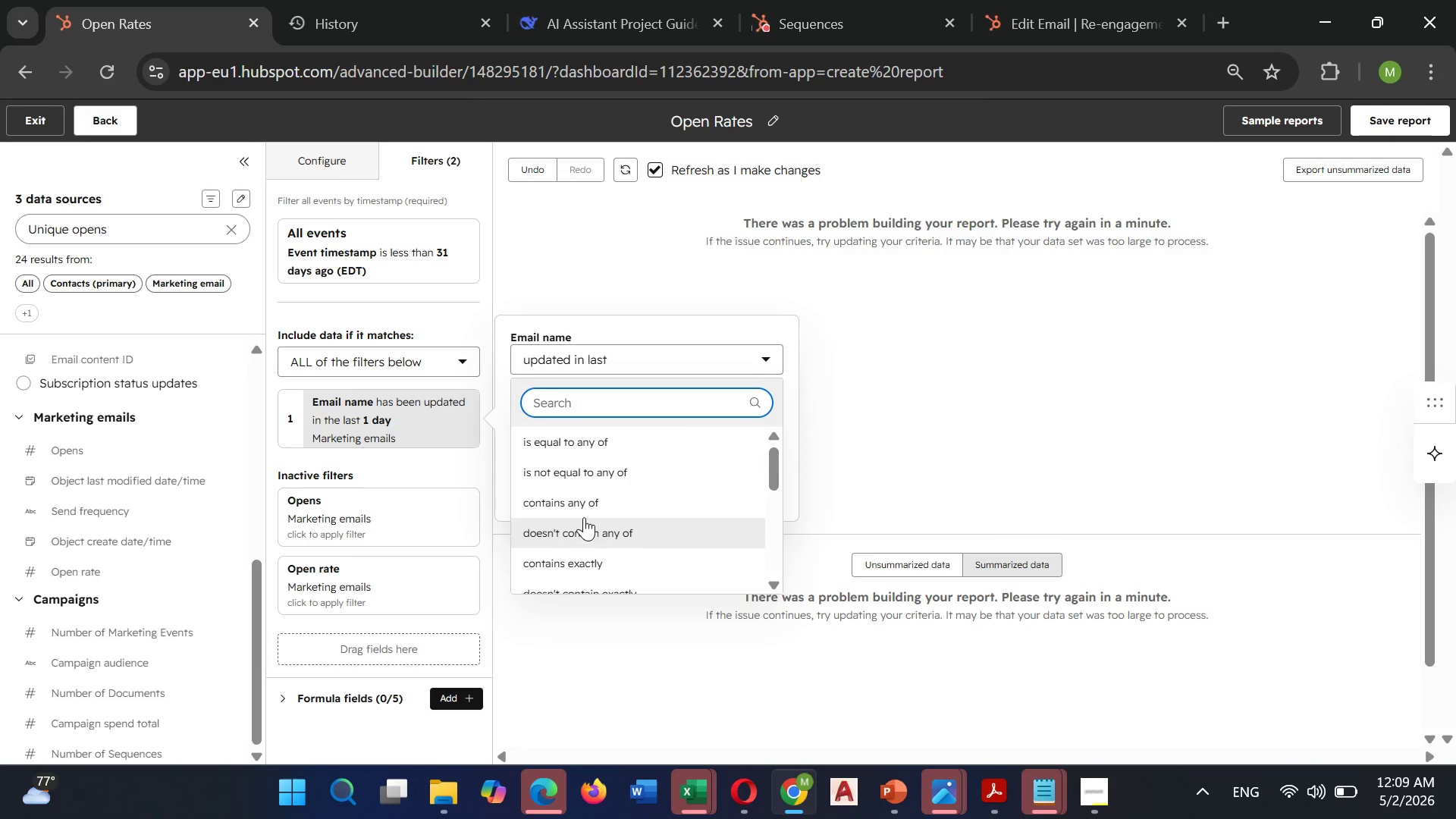 
mouse_move([578, 489])
 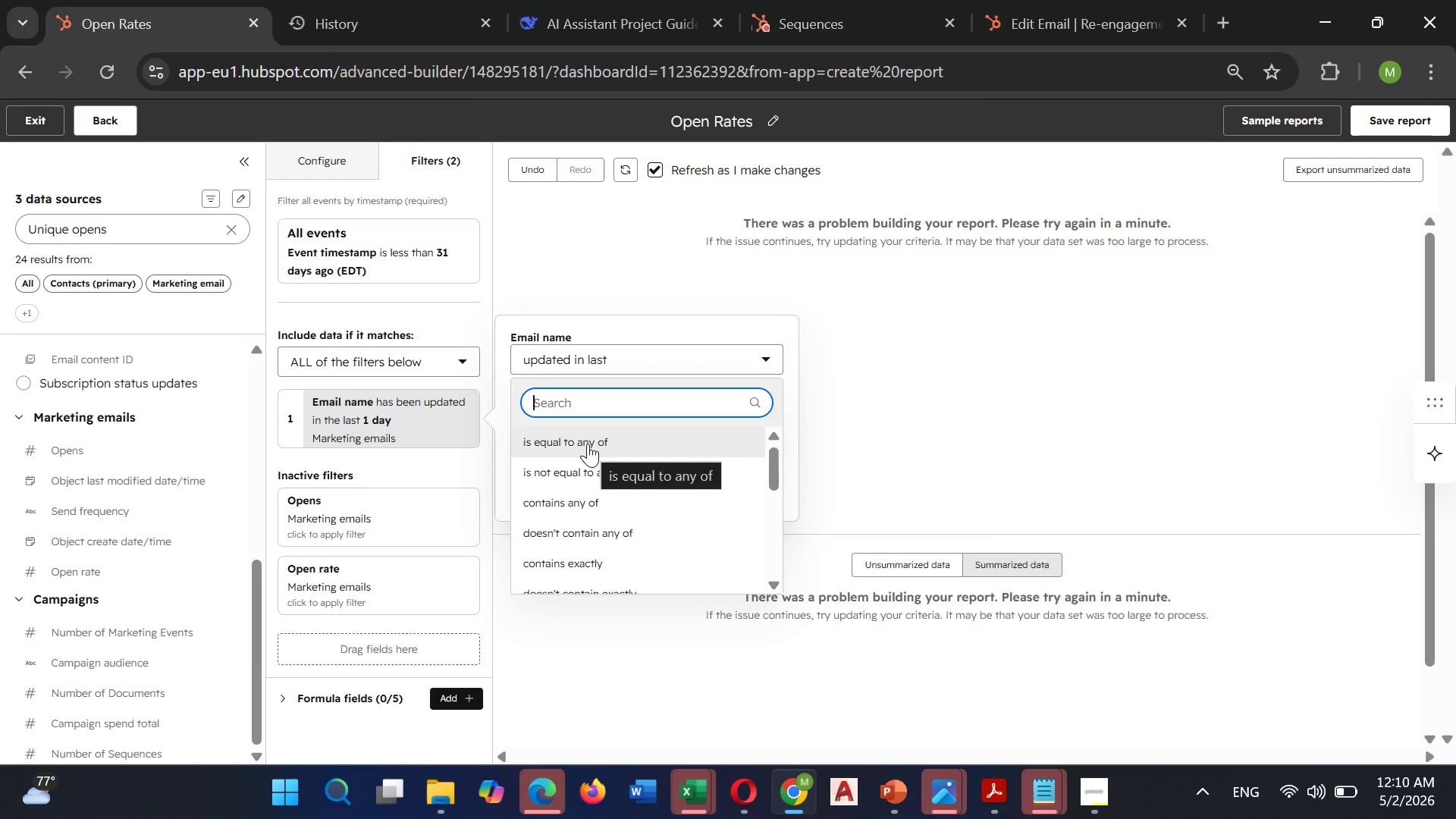 
scroll: coordinate [588, 444], scroll_direction: up, amount: 2.0
 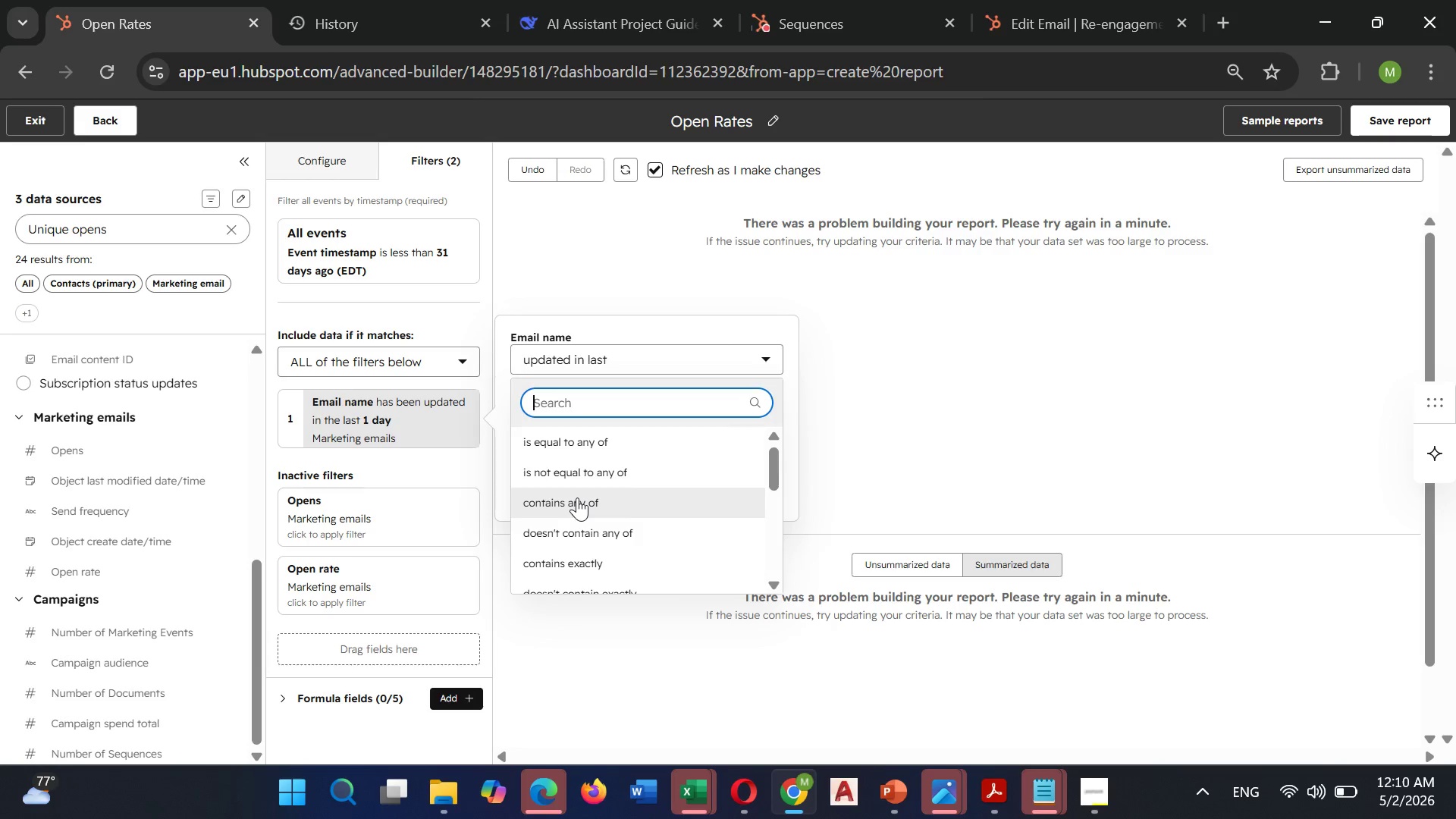 
scroll: coordinate [577, 497], scroll_direction: down, amount: 1.0
 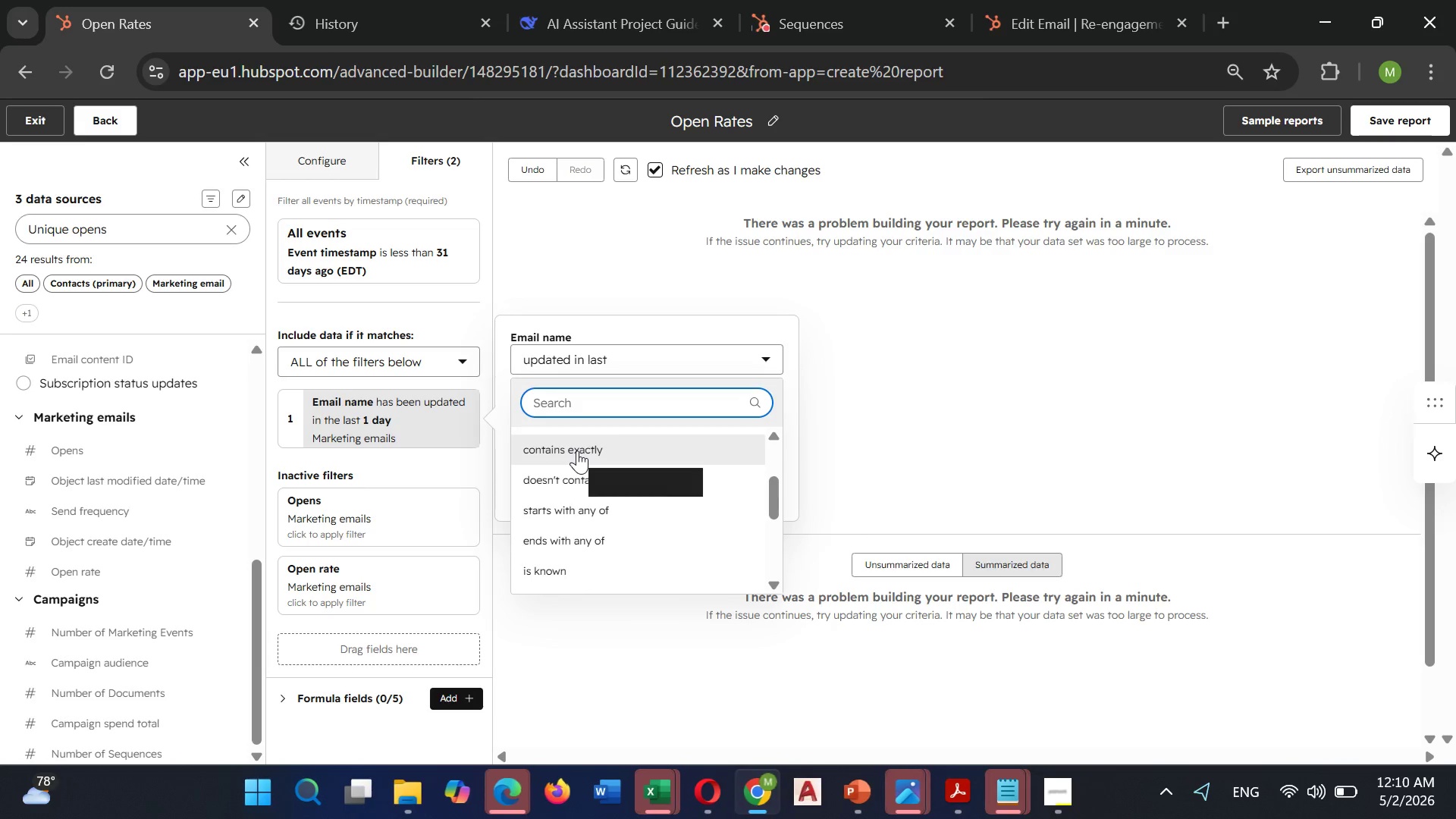 
left_click([577, 450])
 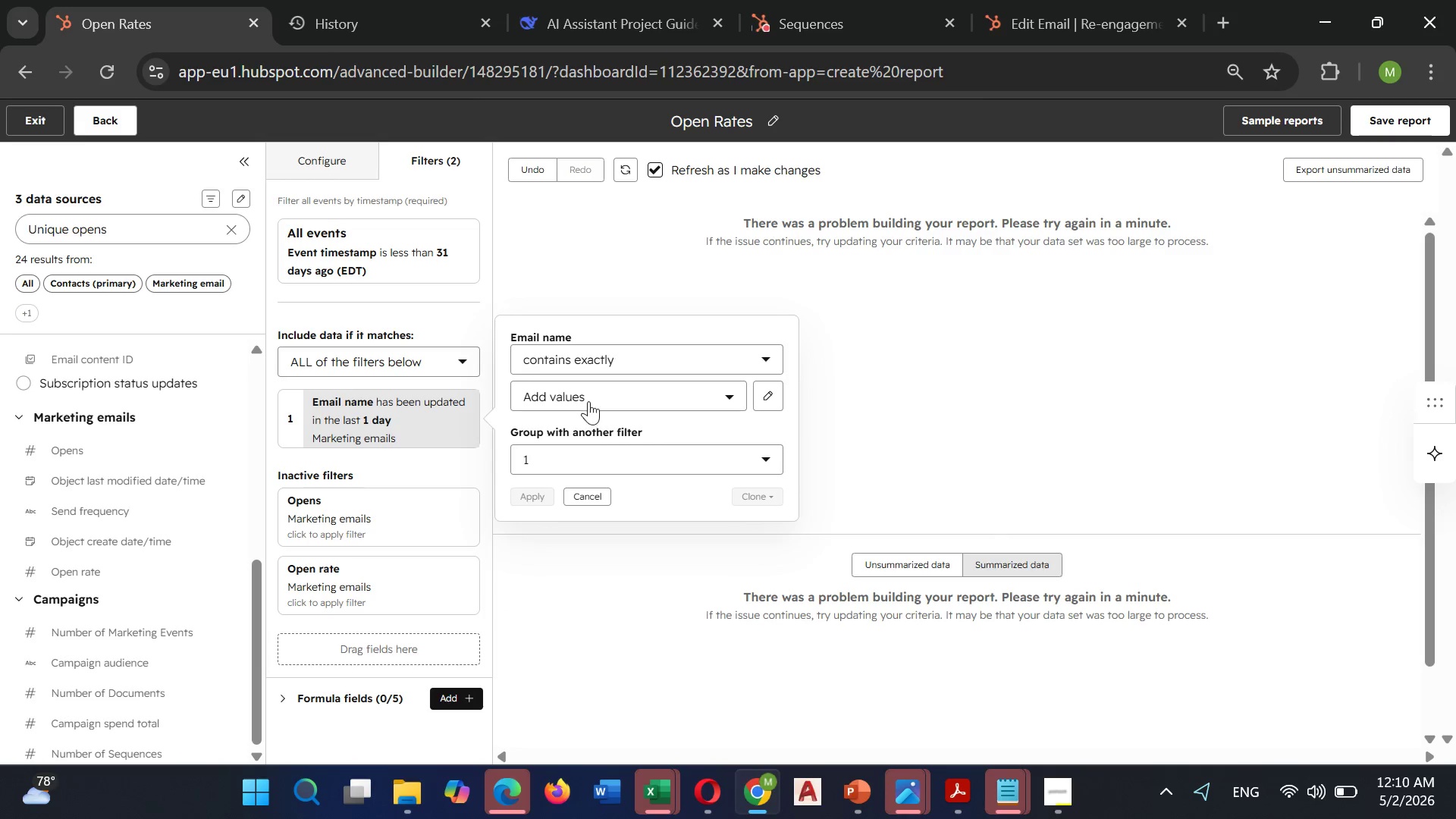 
left_click([588, 400])
 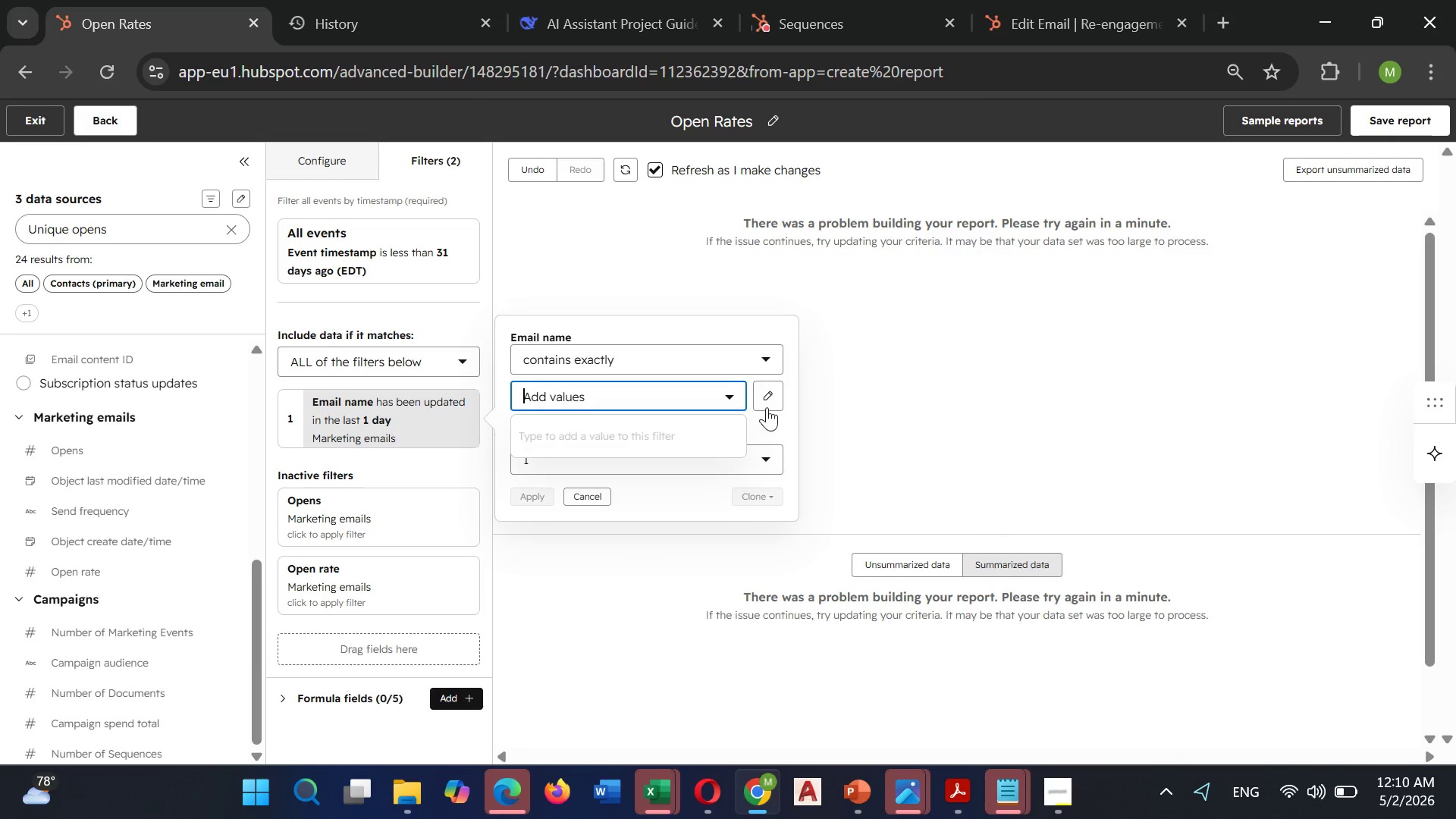 
left_click([767, 403])
 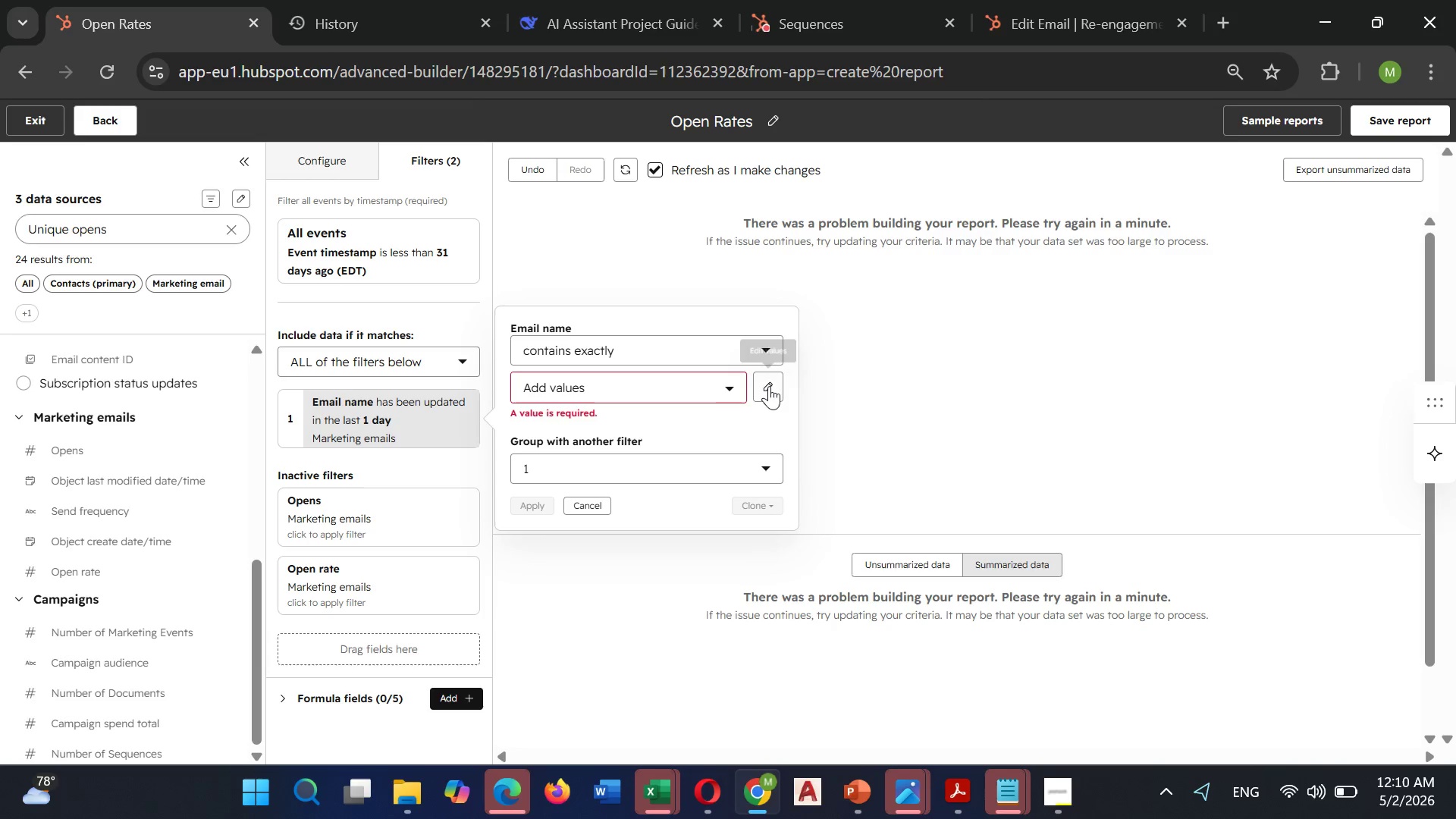 
left_click([770, 384])
 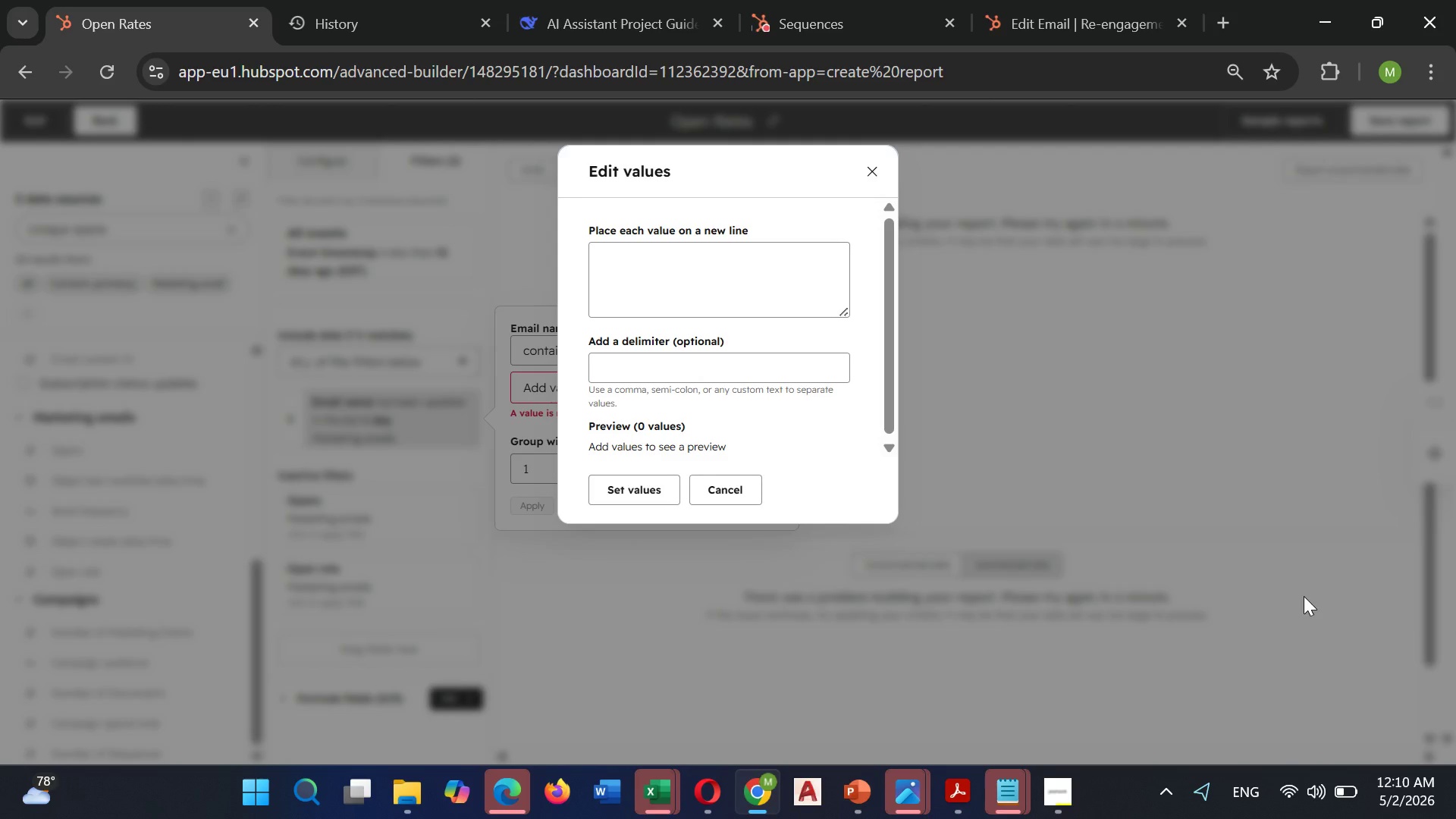 
wait(5.17)
 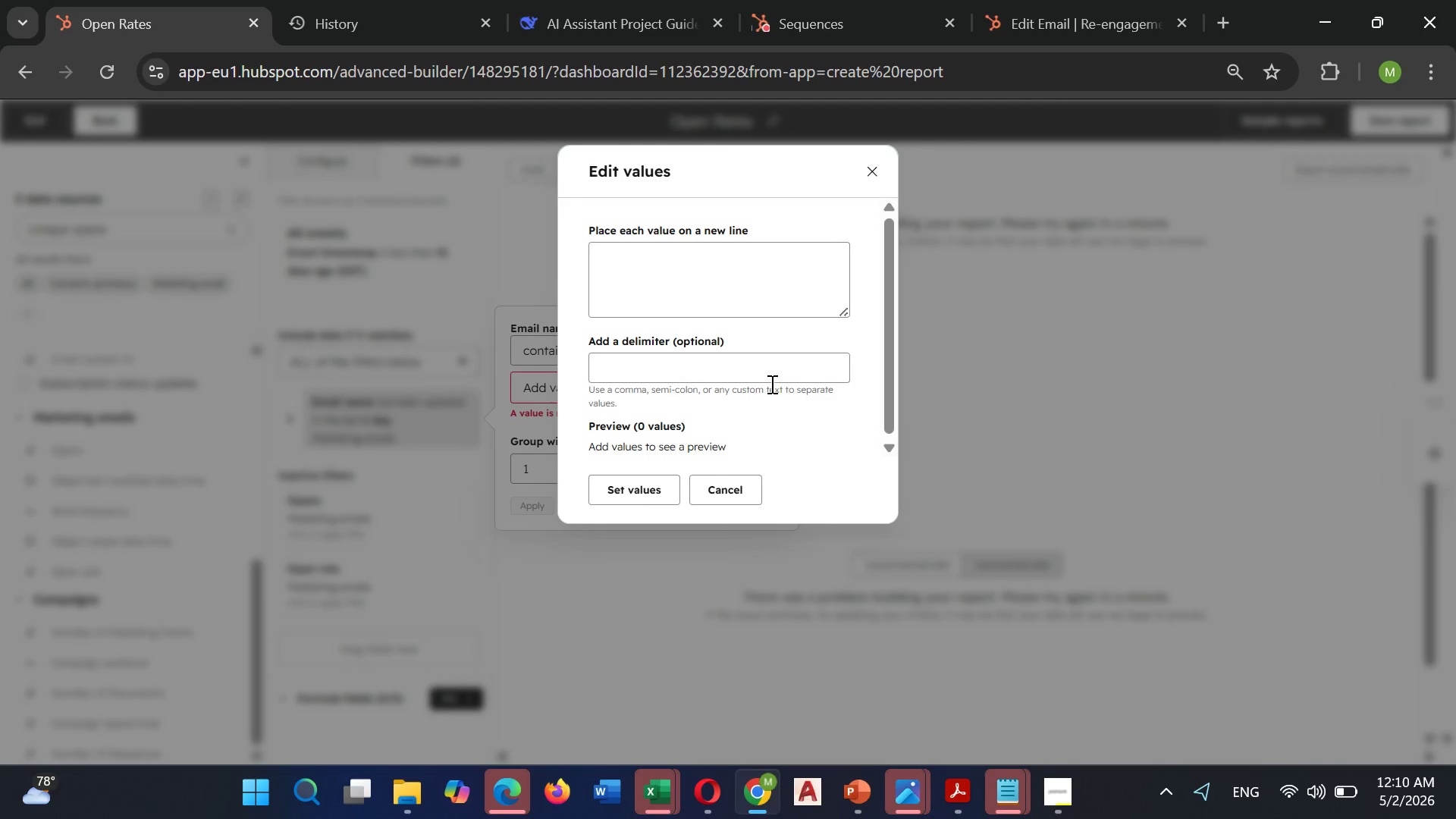 
left_click([865, 176])
 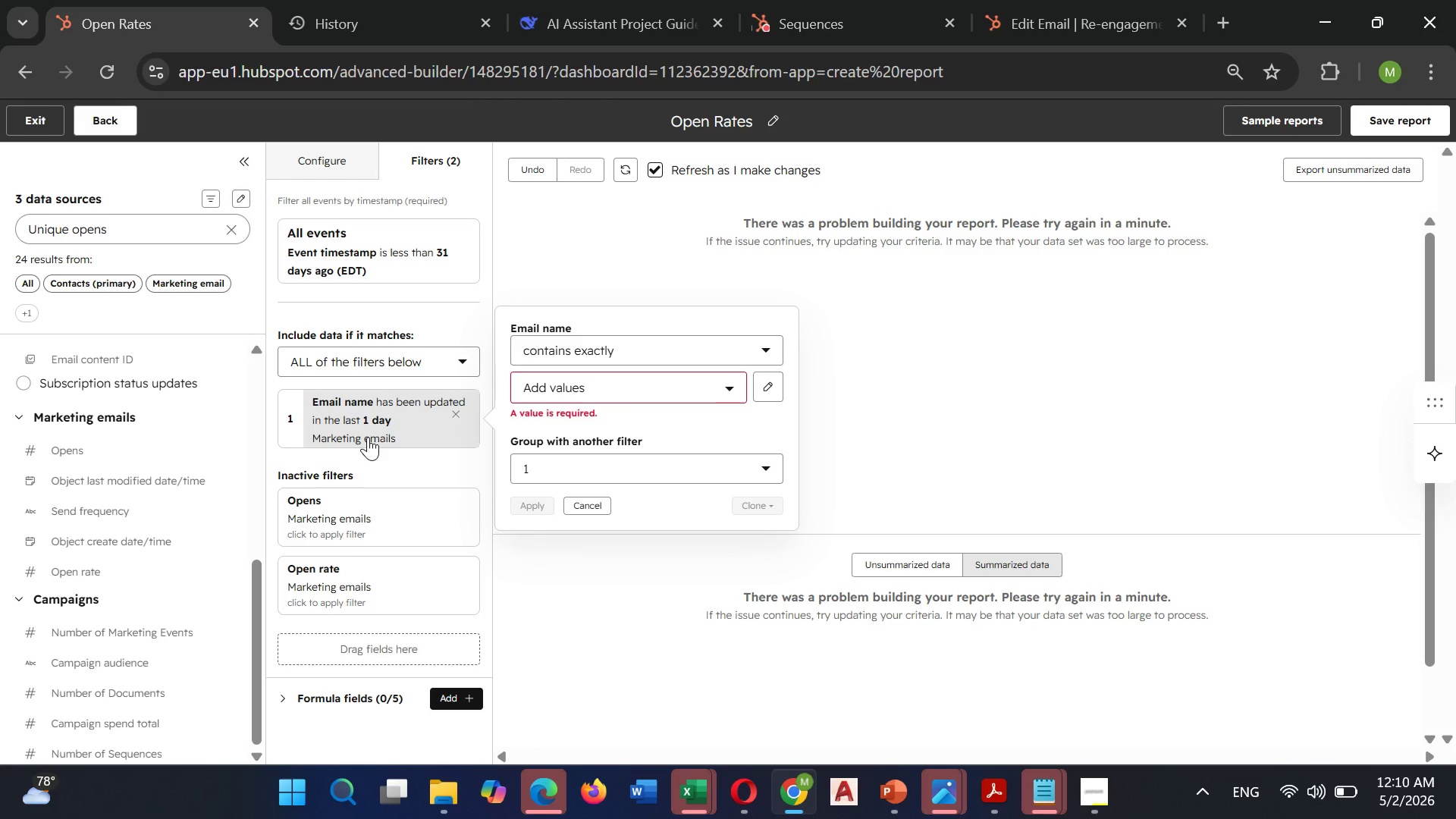 
wait(10.11)
 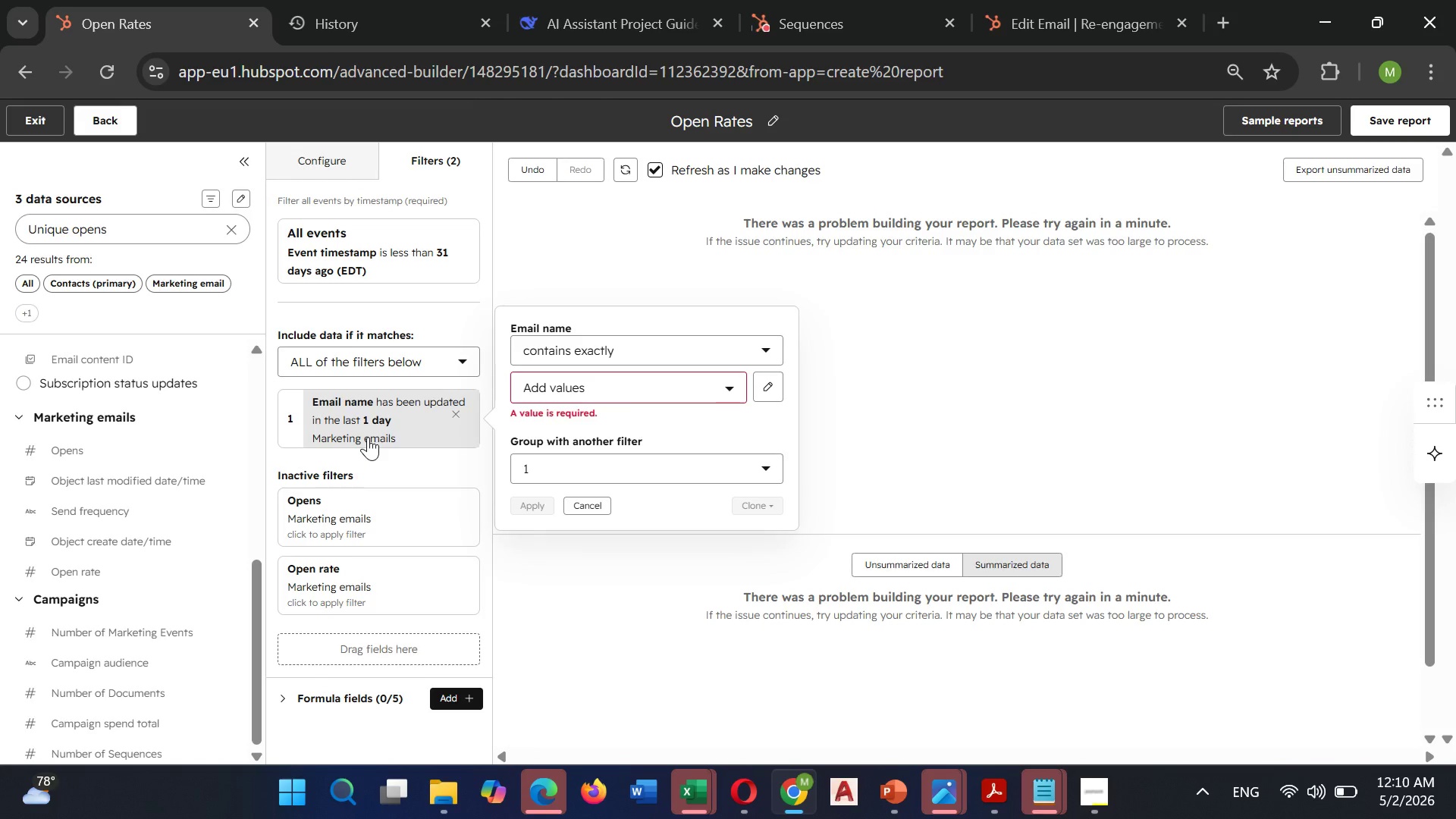 
left_click([666, 384])
 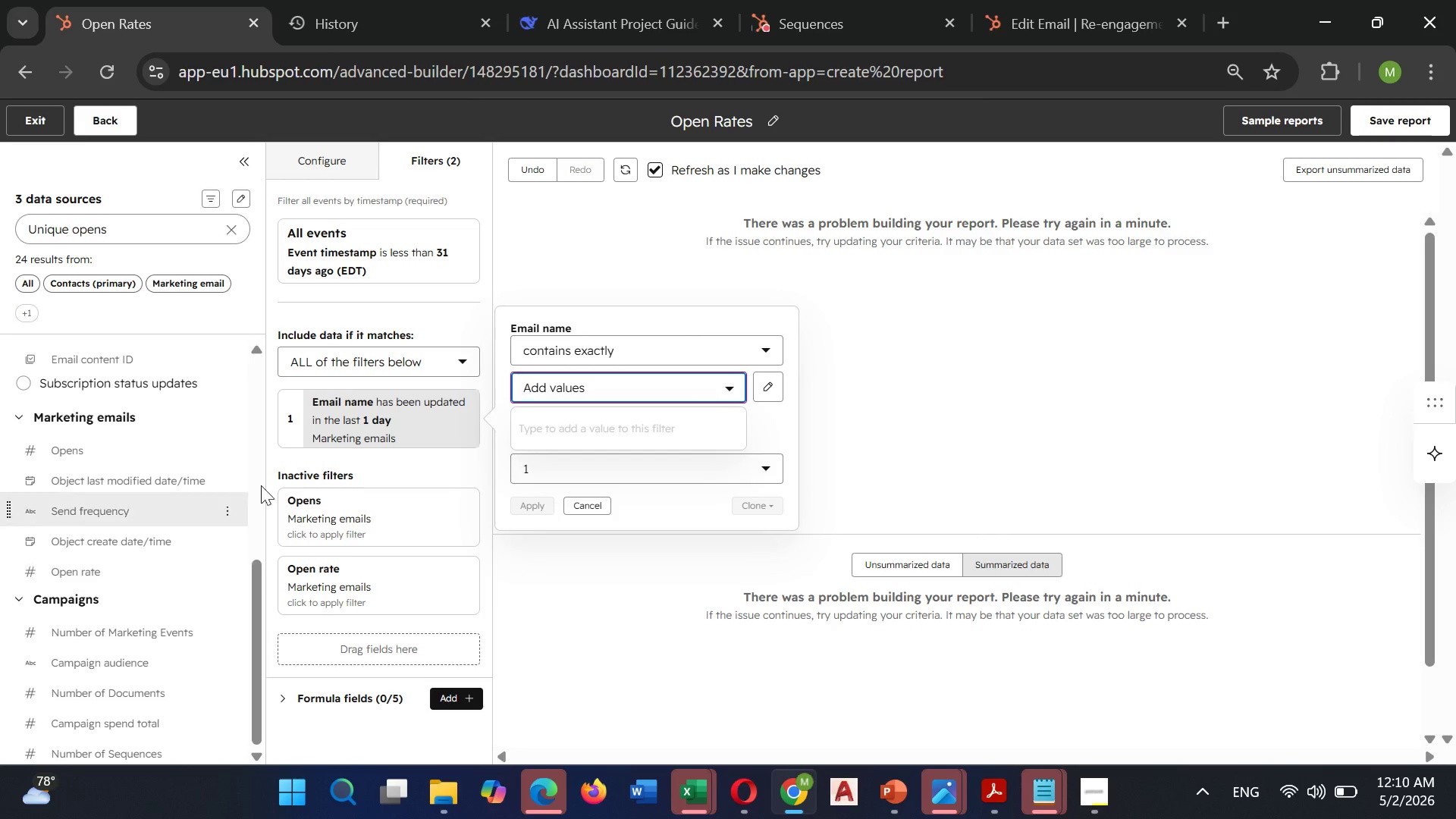 
wait(5.01)
 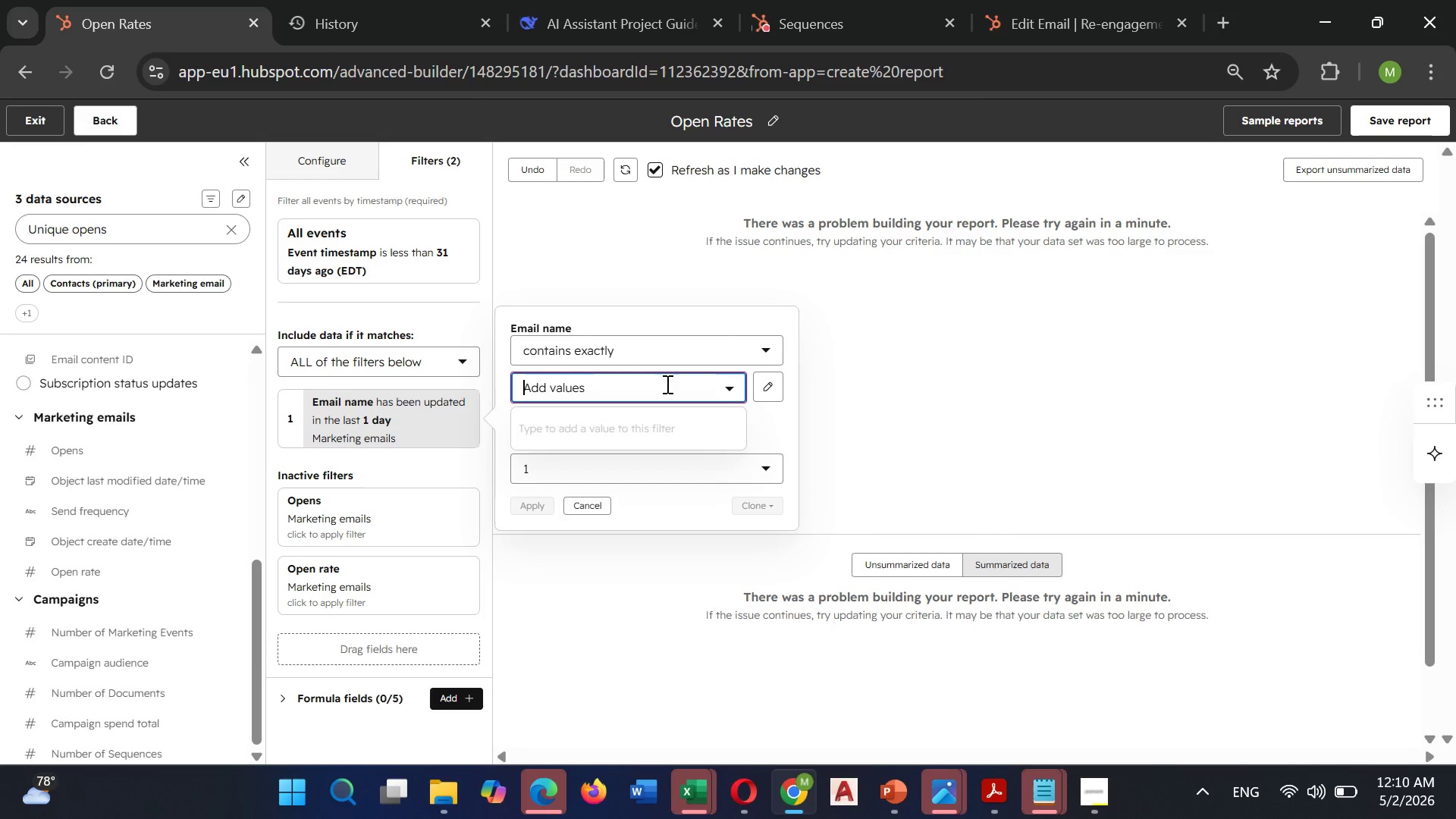 
left_click([366, 424])
 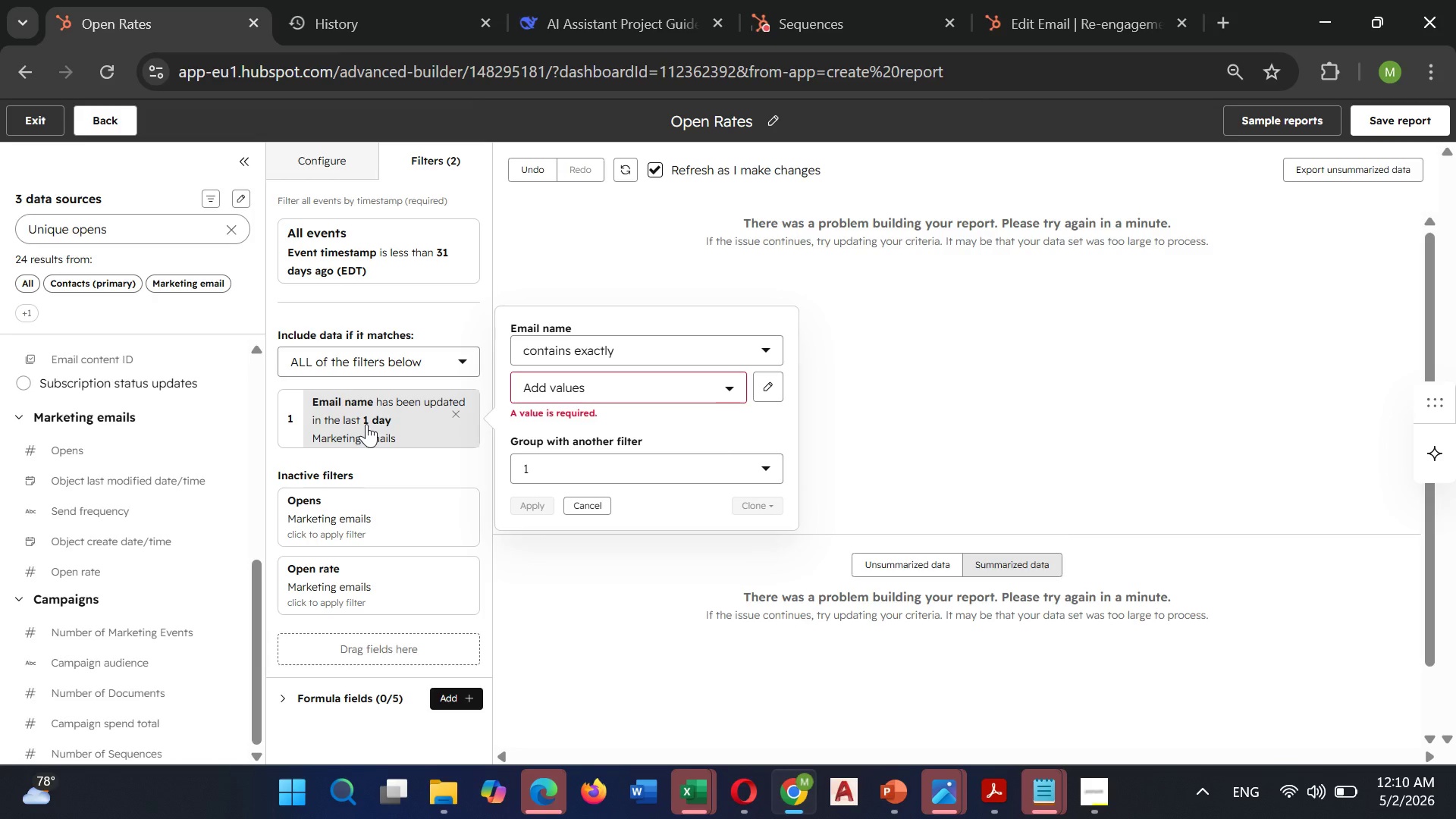 
left_click([366, 424])
 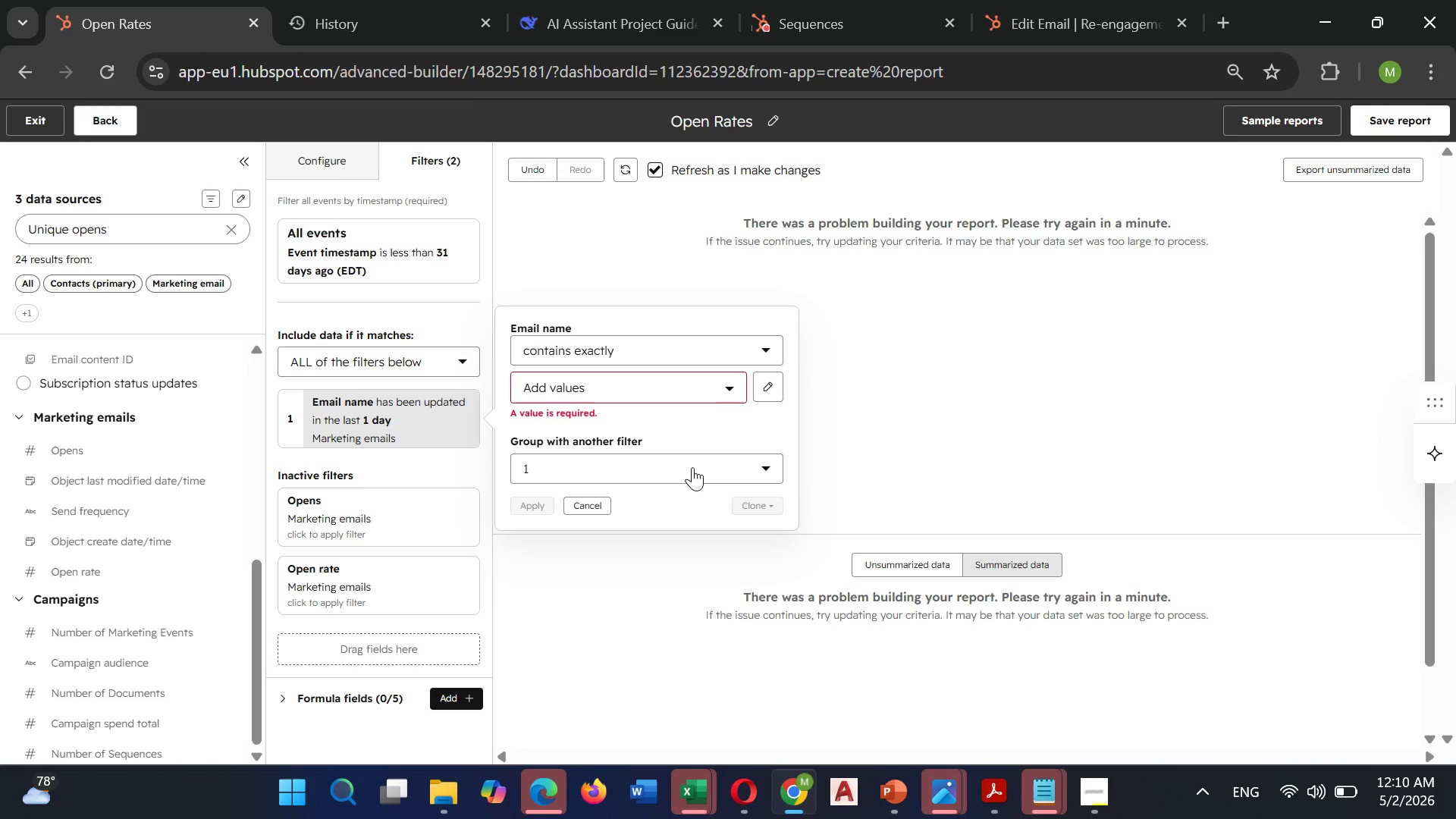 
left_click([692, 465])
 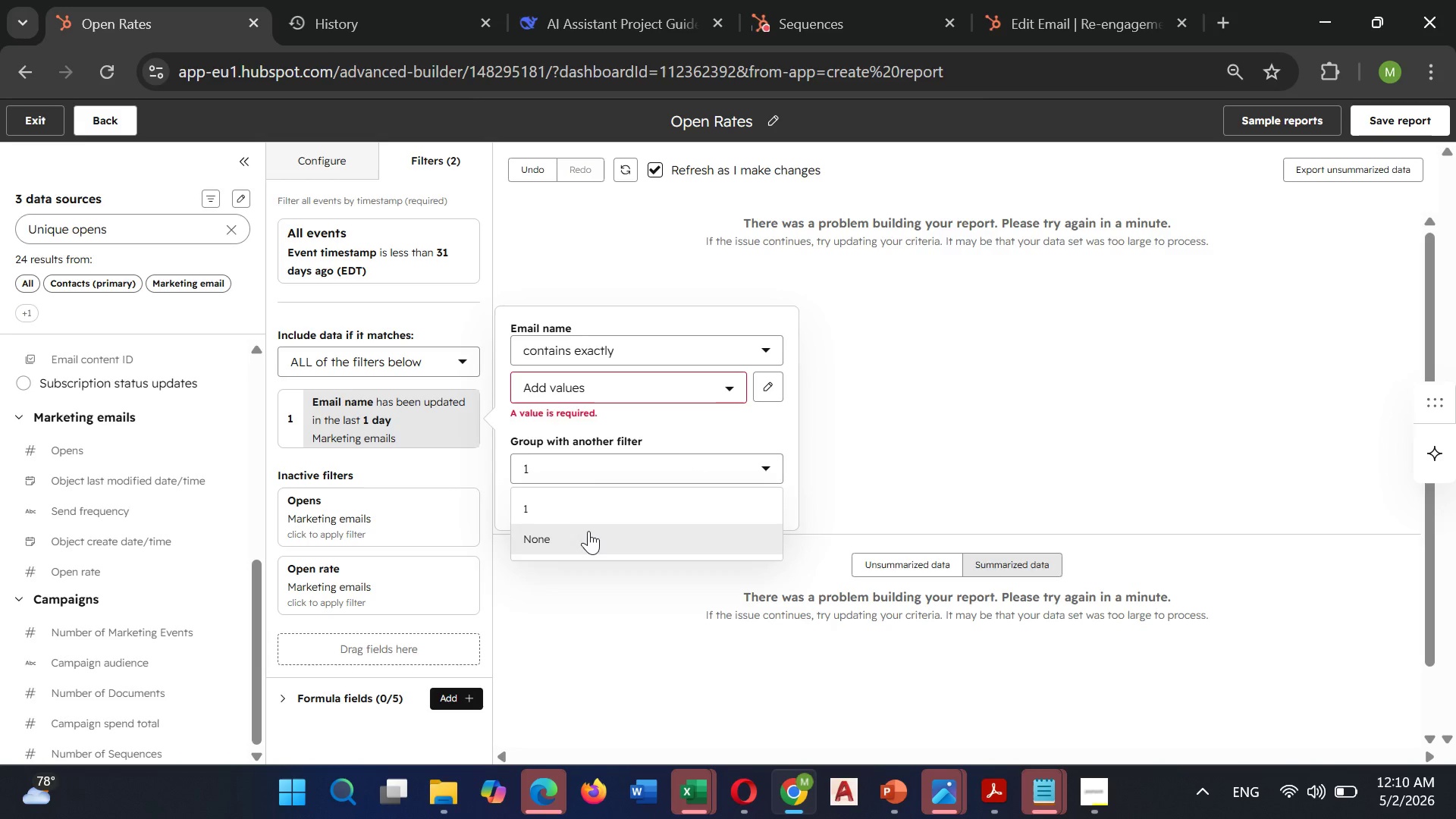 
left_click([588, 533])
 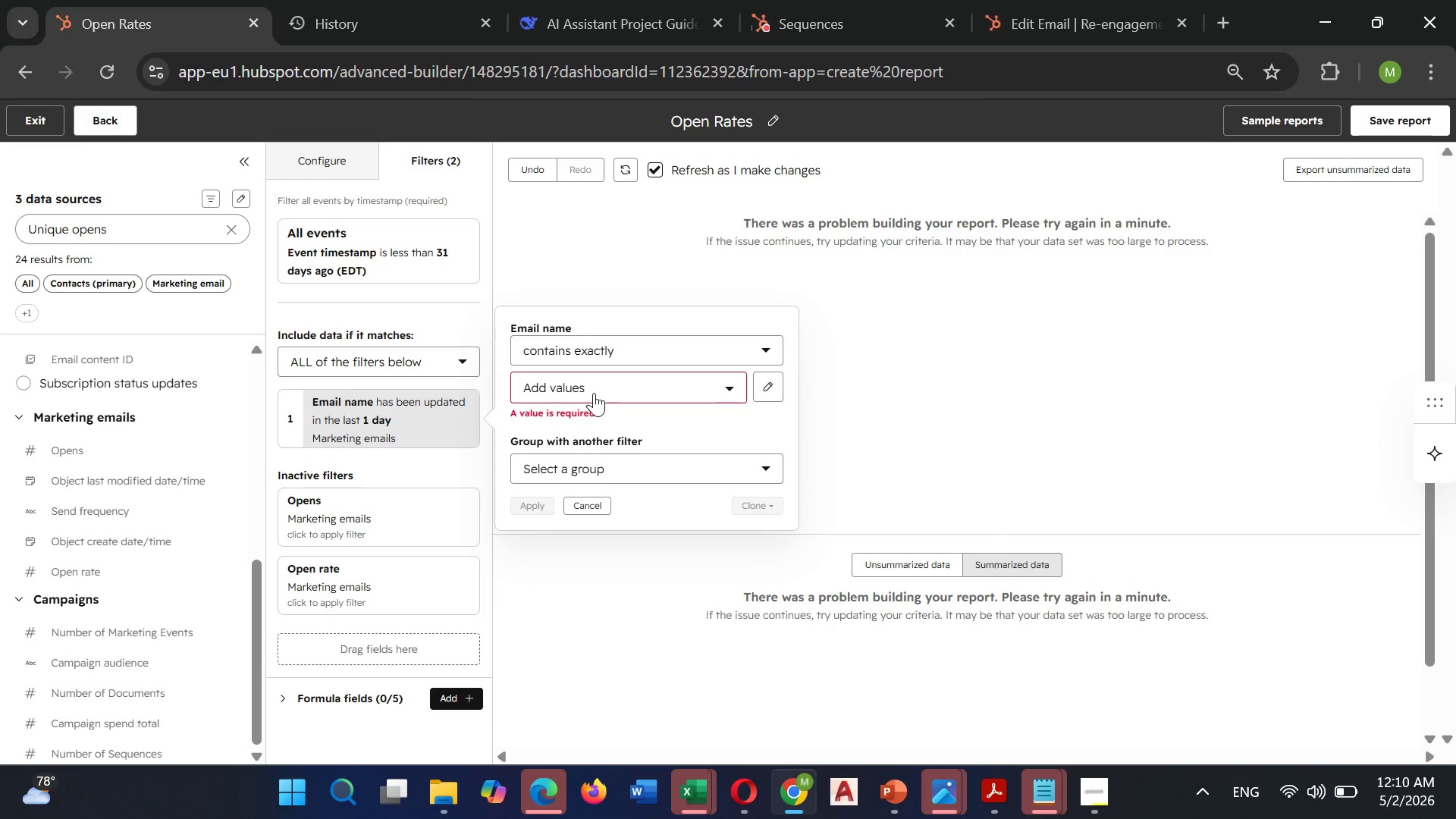 
left_click([594, 387])
 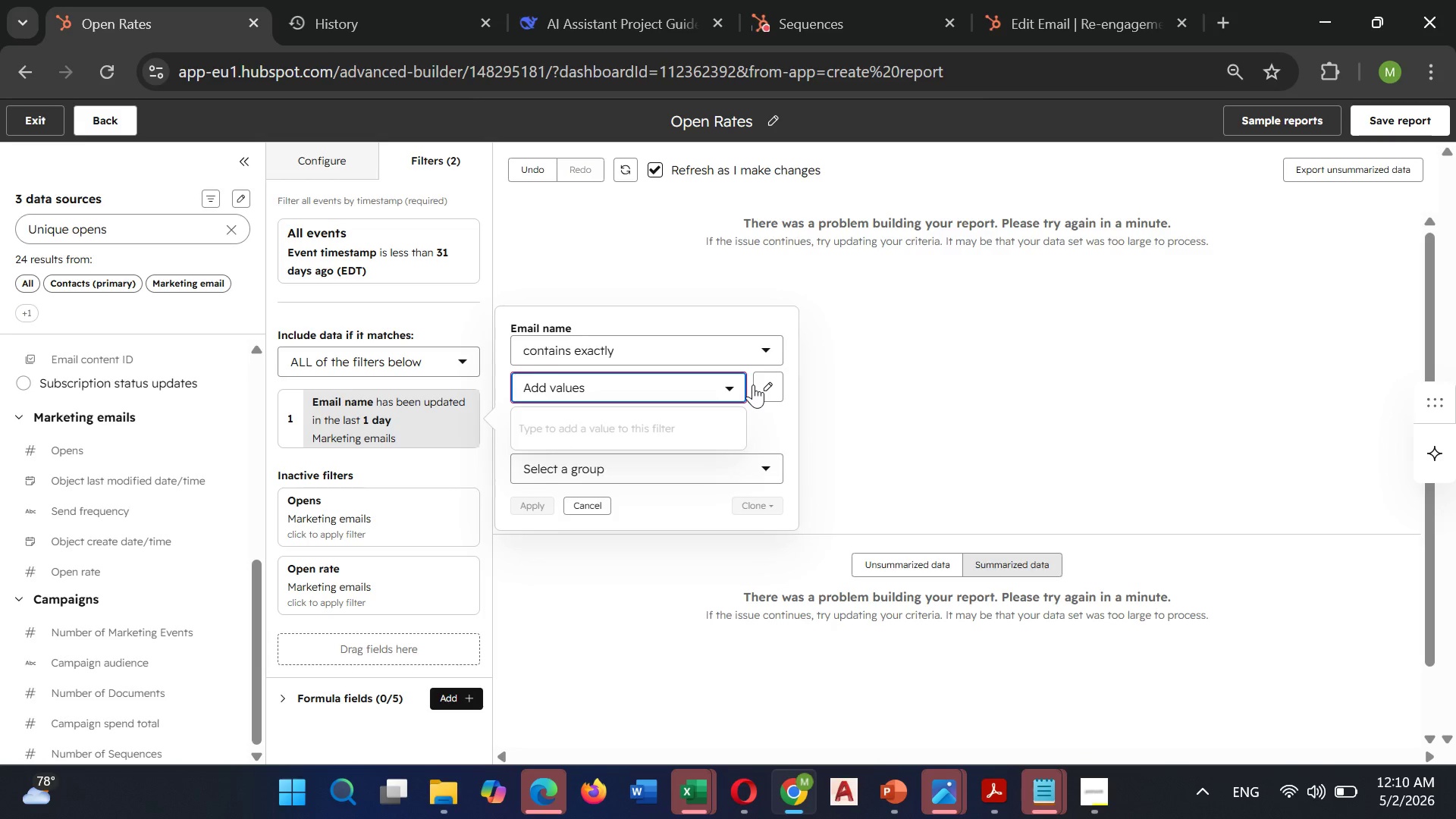 
mouse_move([758, 408])
 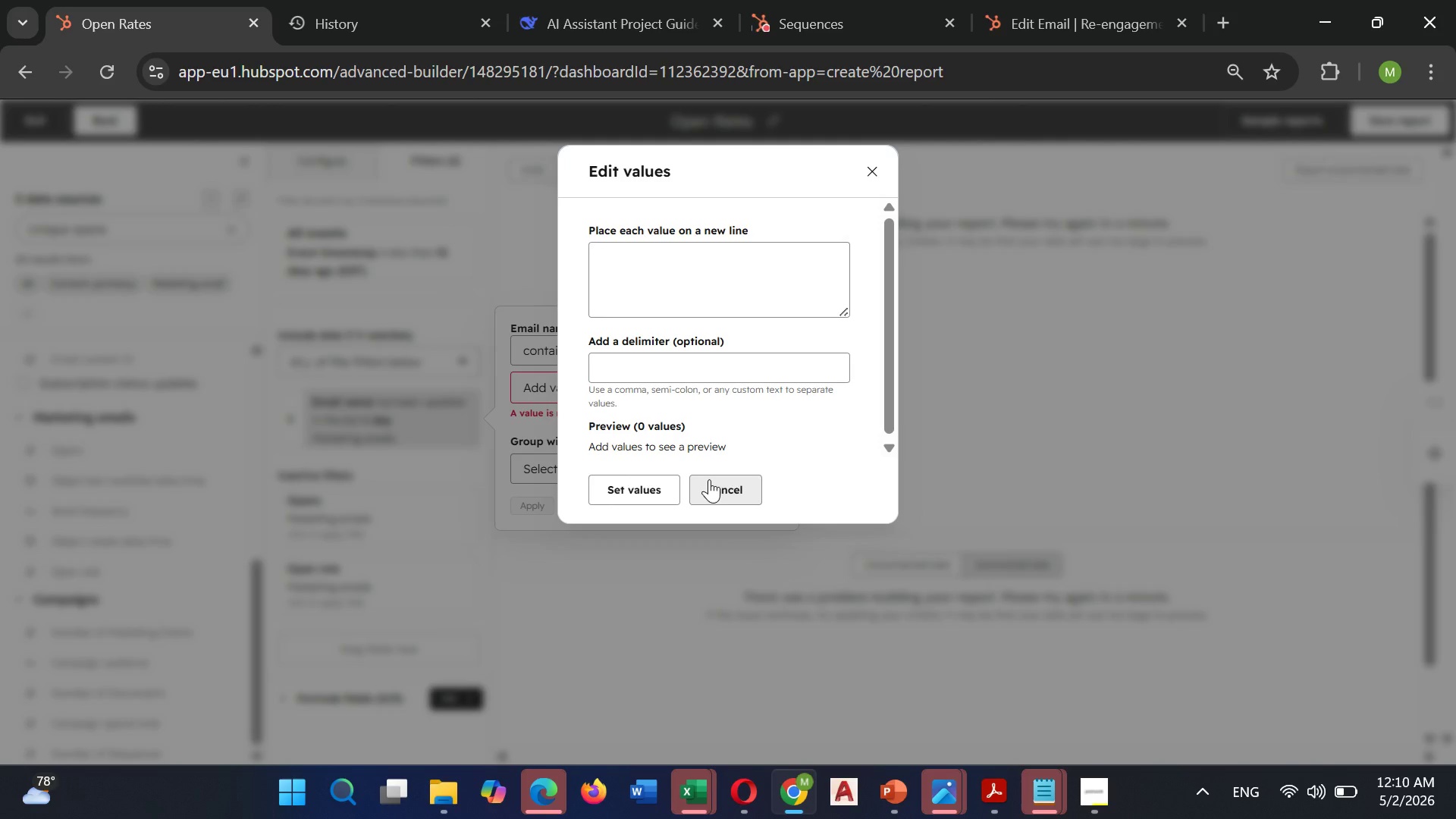 
left_click([716, 488])
 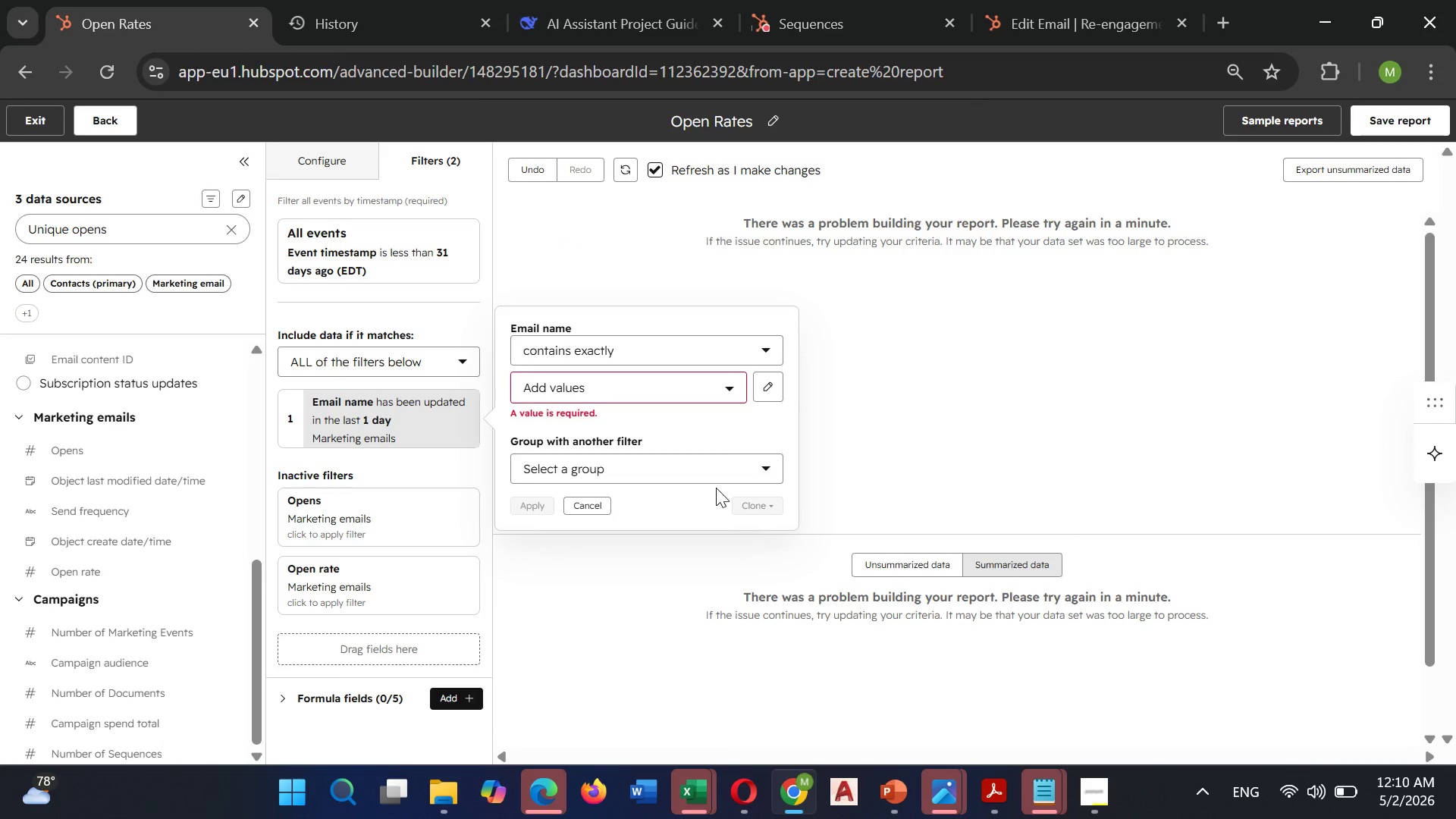 
wait(13.48)
 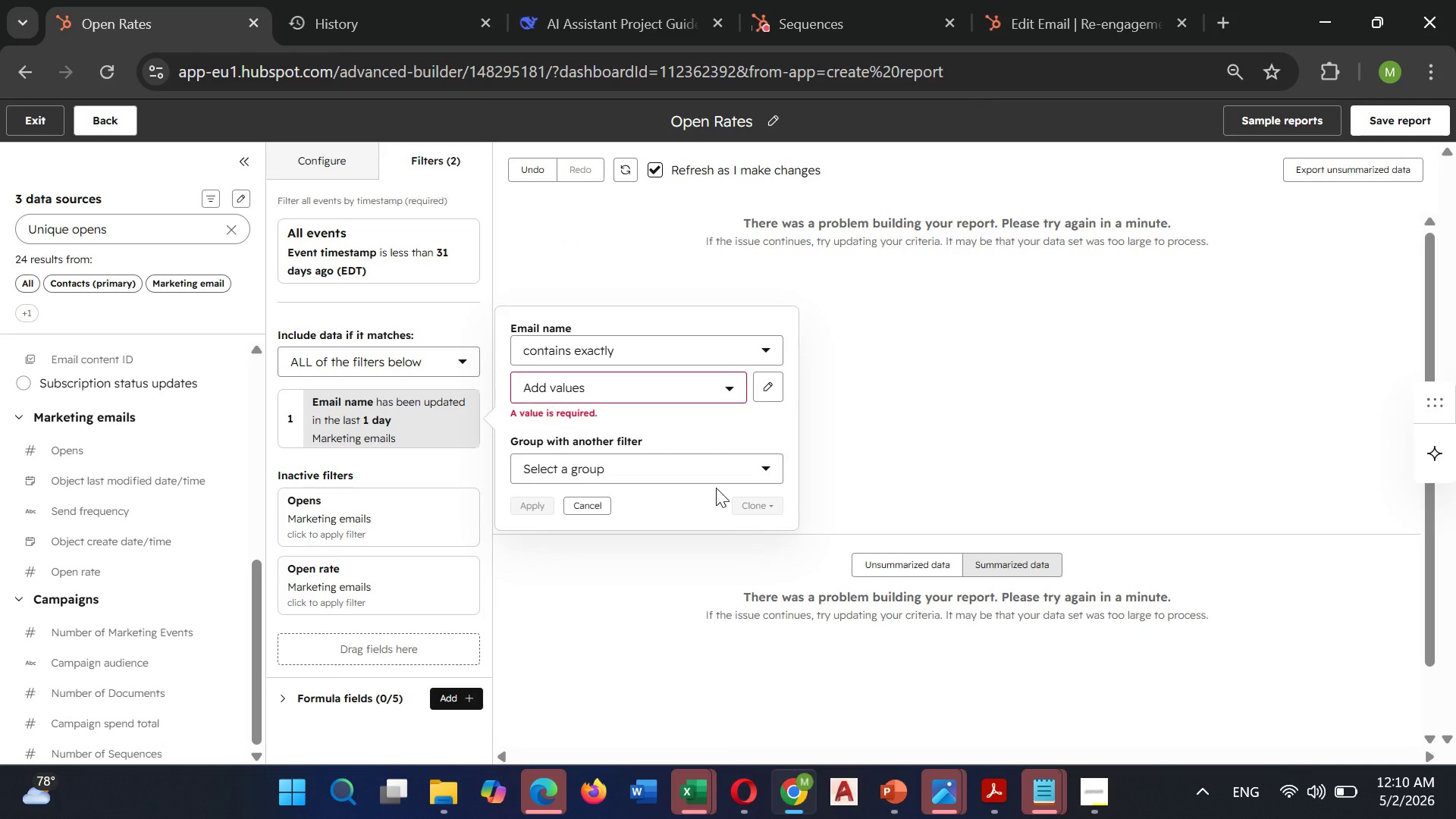 
left_click([708, 398])
 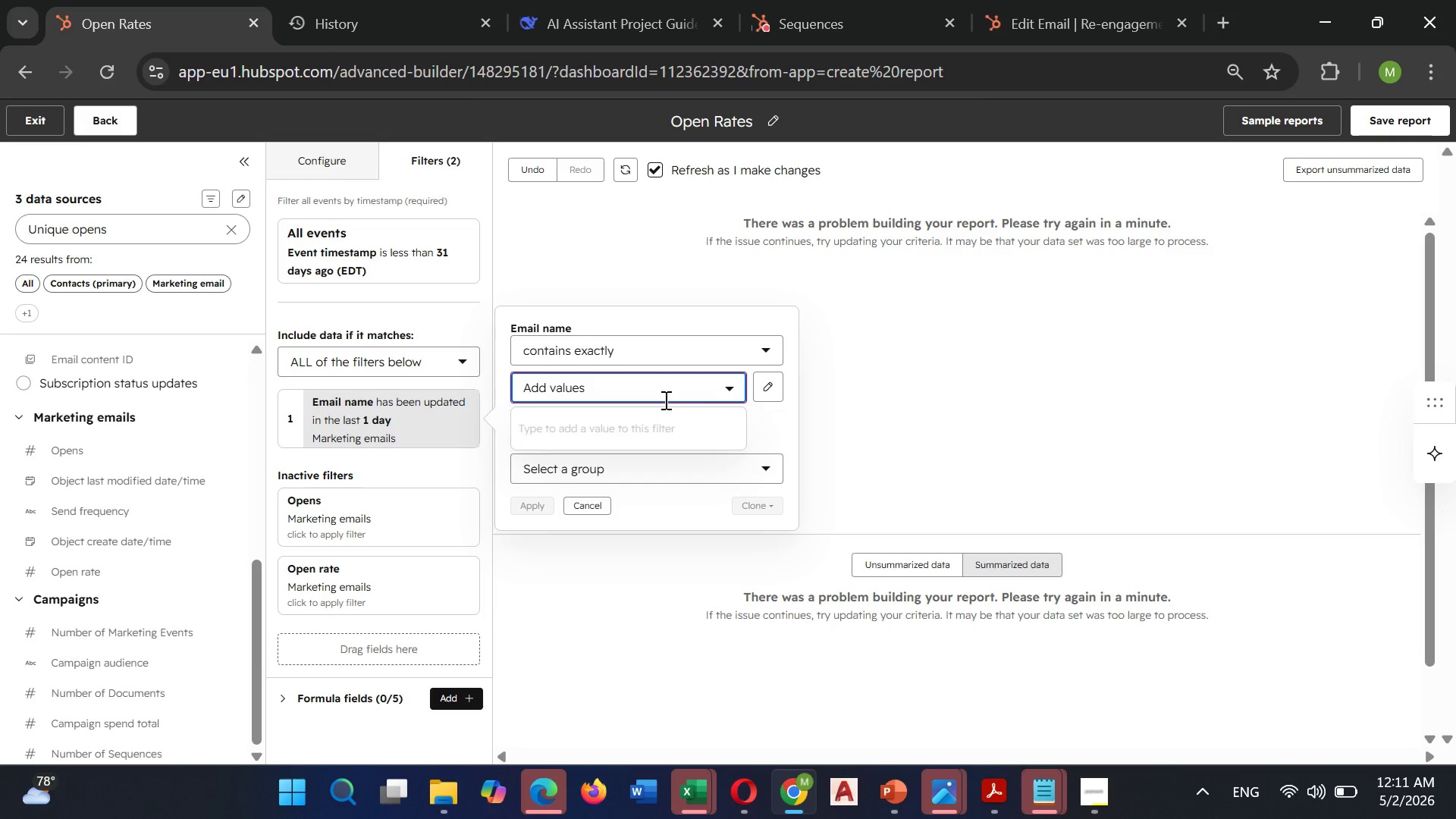 
wait(5.28)
 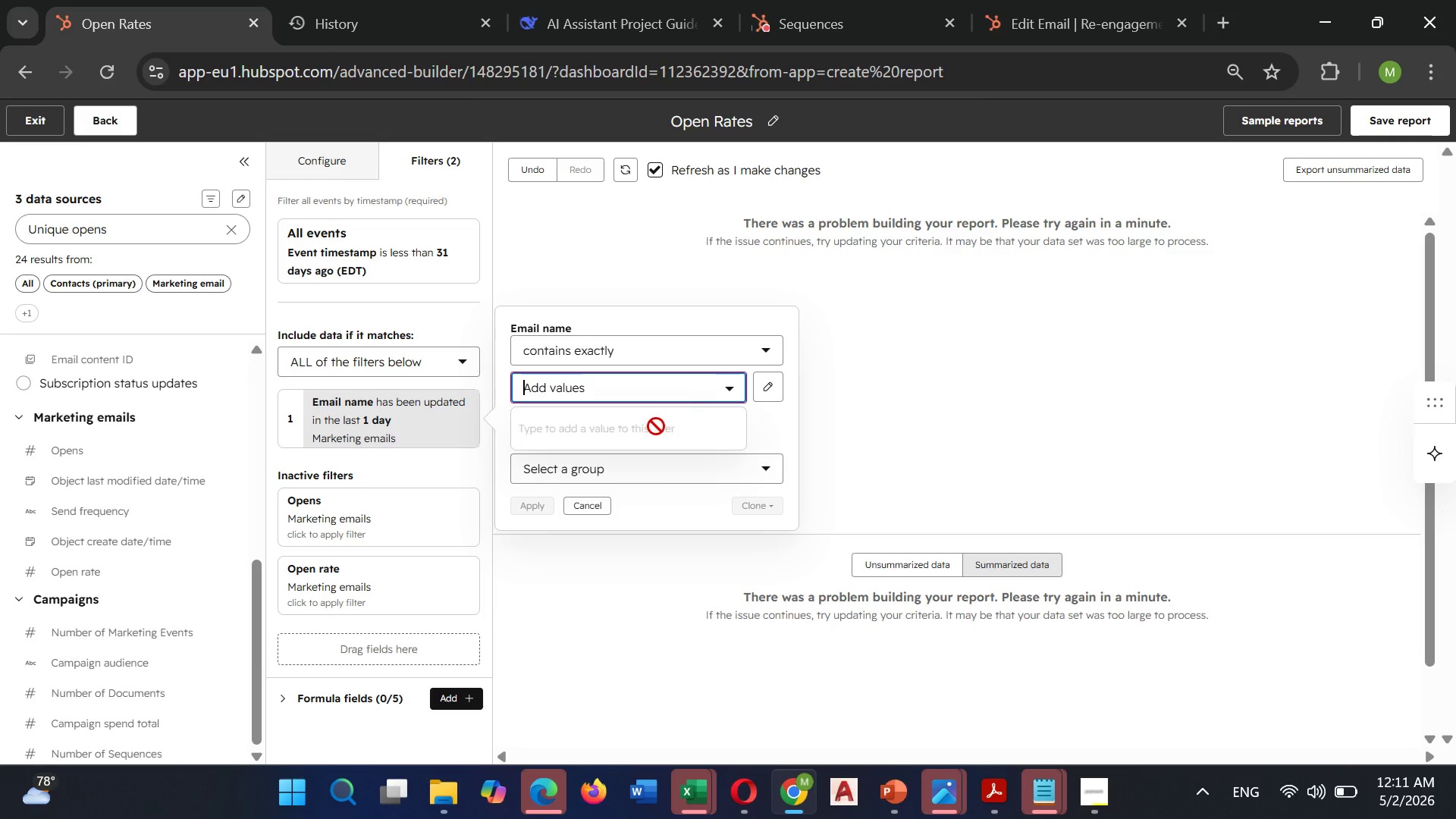 
type(Re-engagement)
 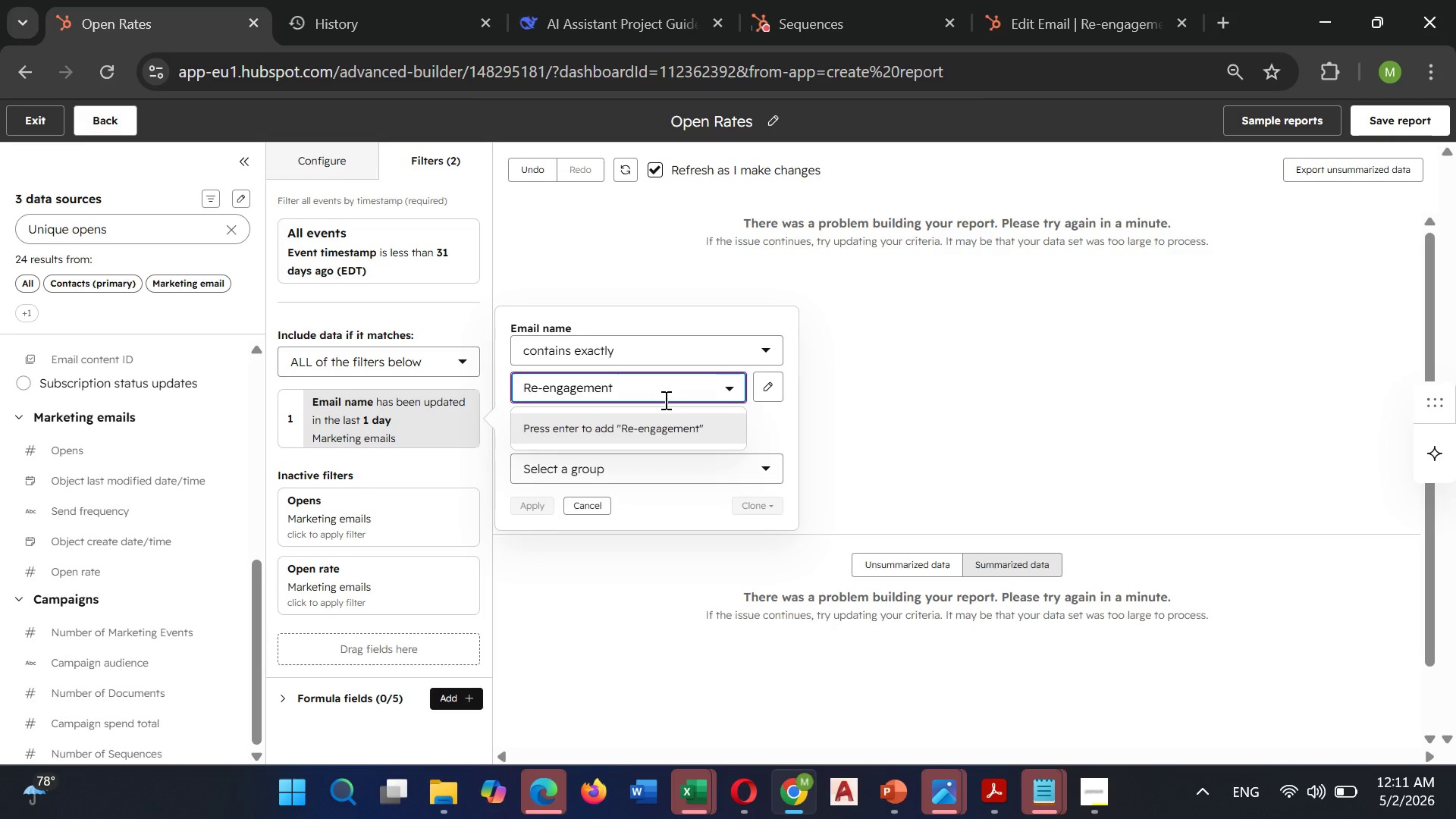 
wait(5.19)
 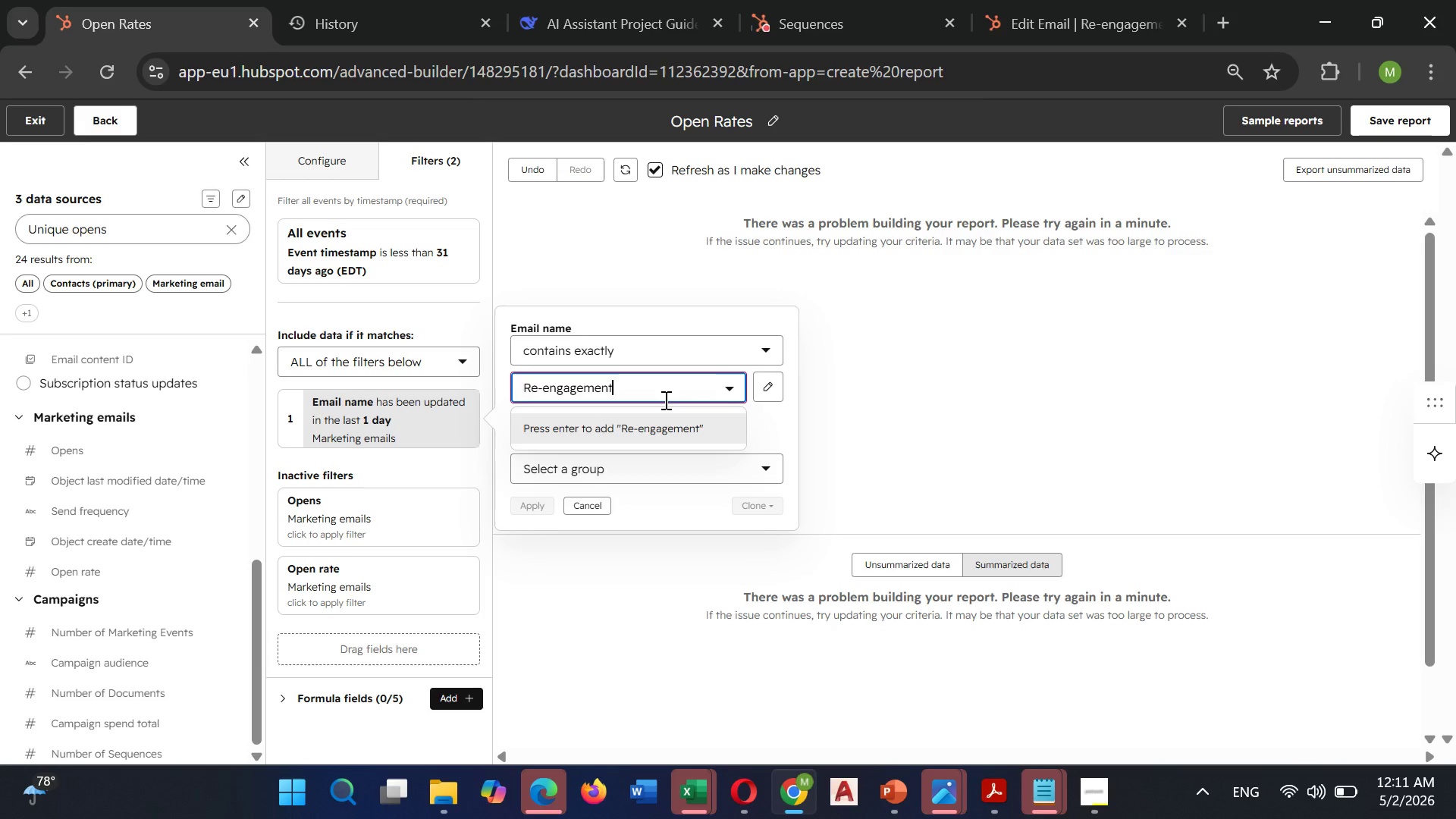 
key(Space)
 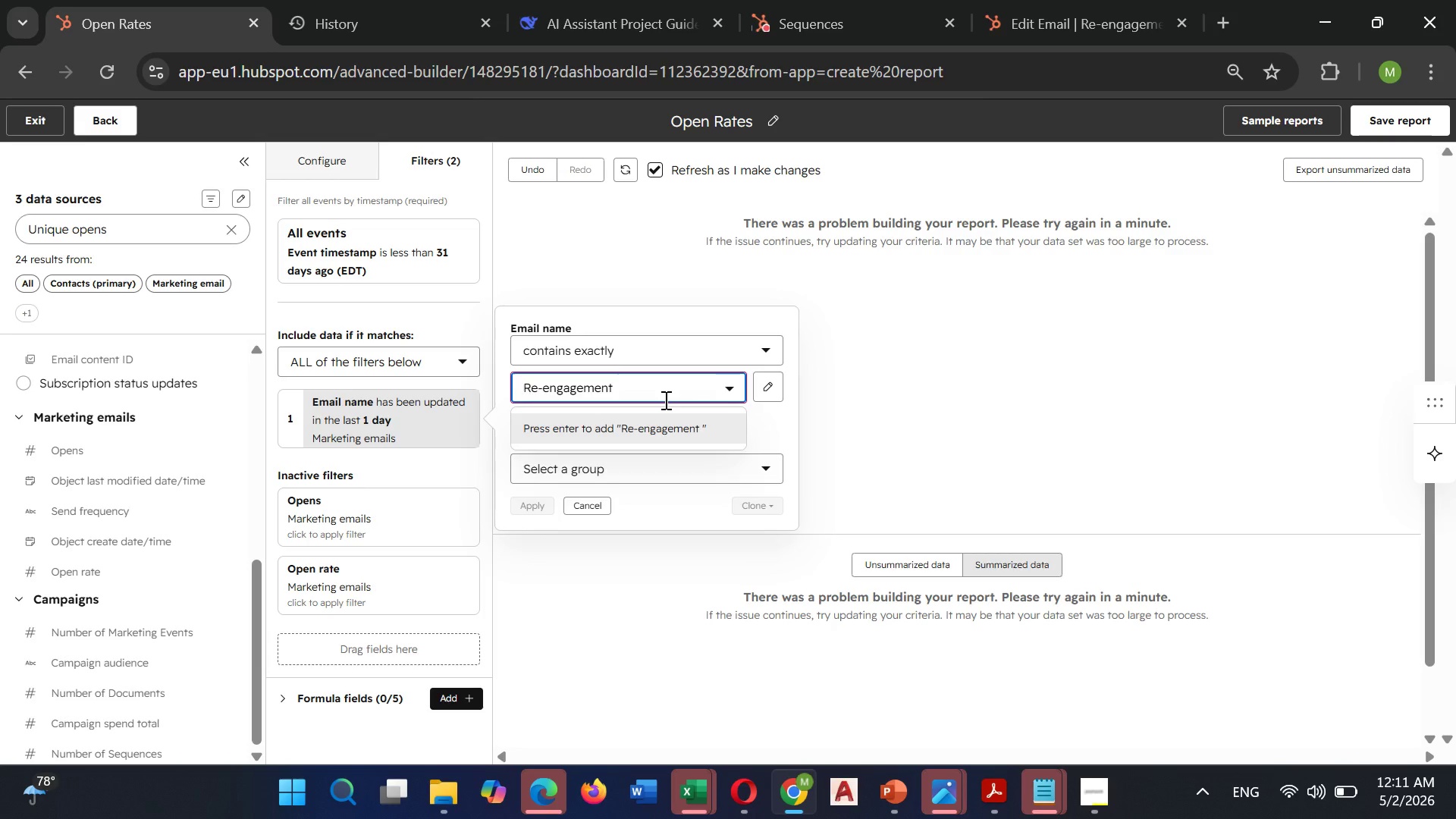 
wait(5.5)
 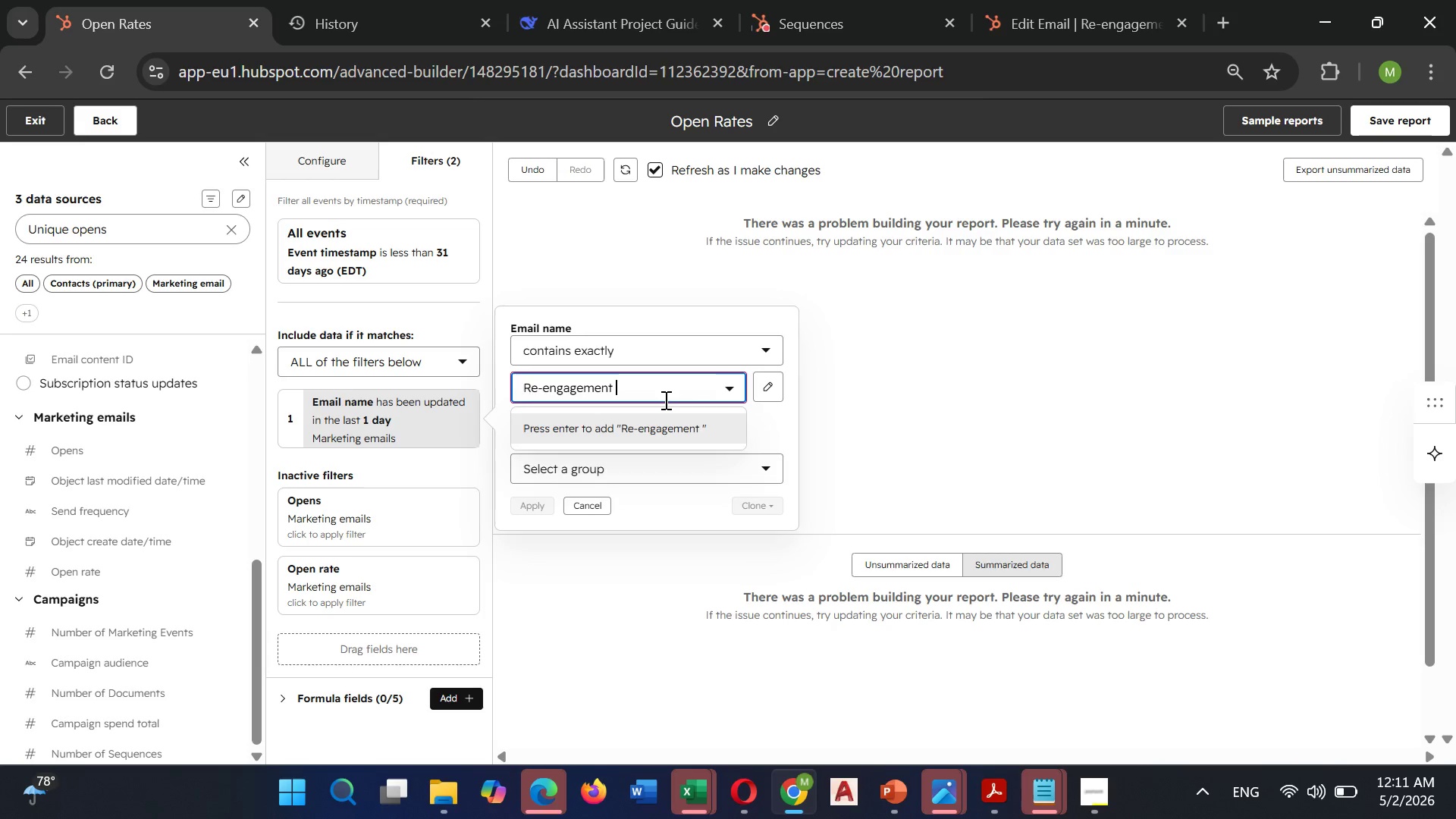 
type(Email)
 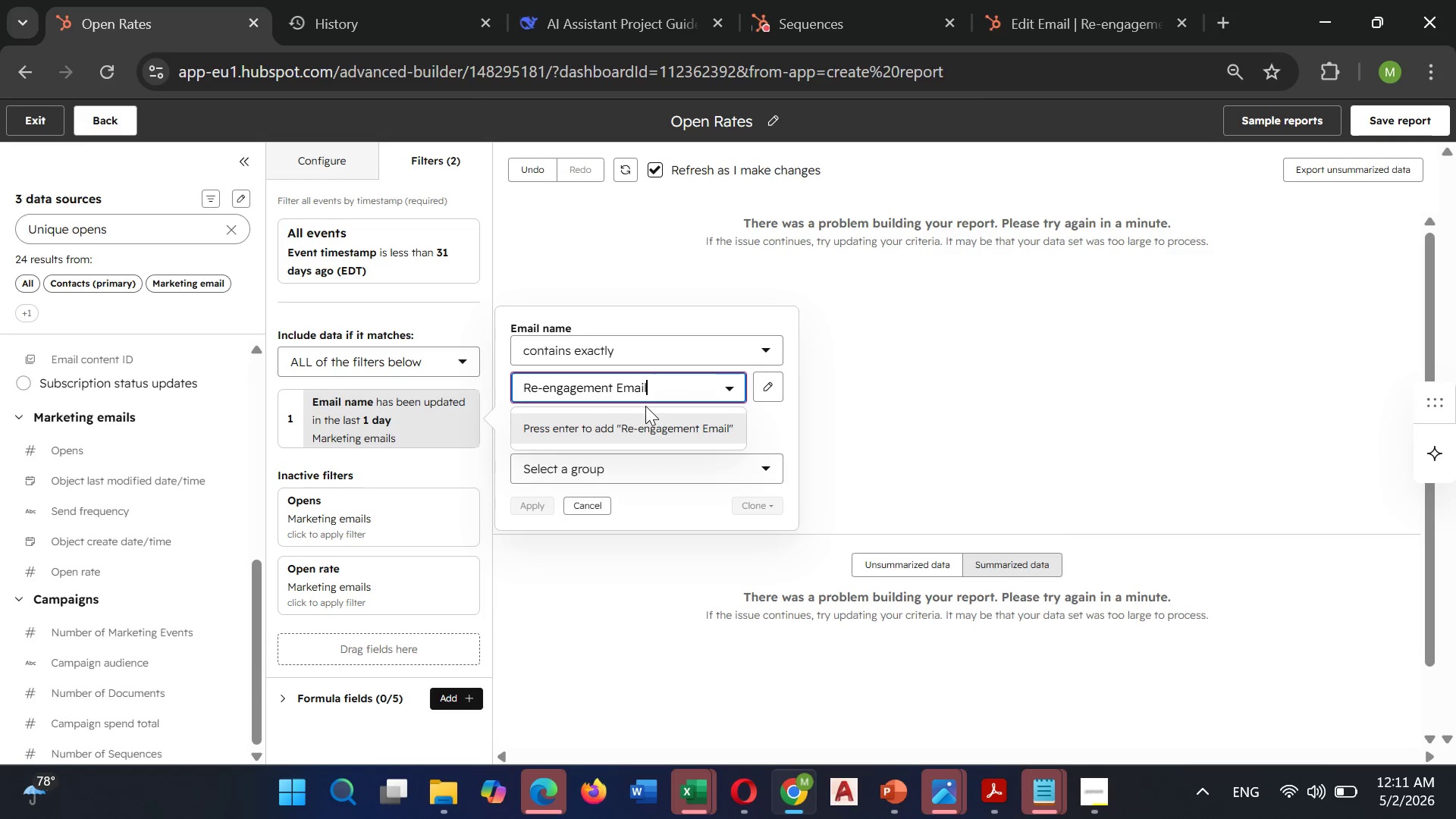 
wait(9.22)
 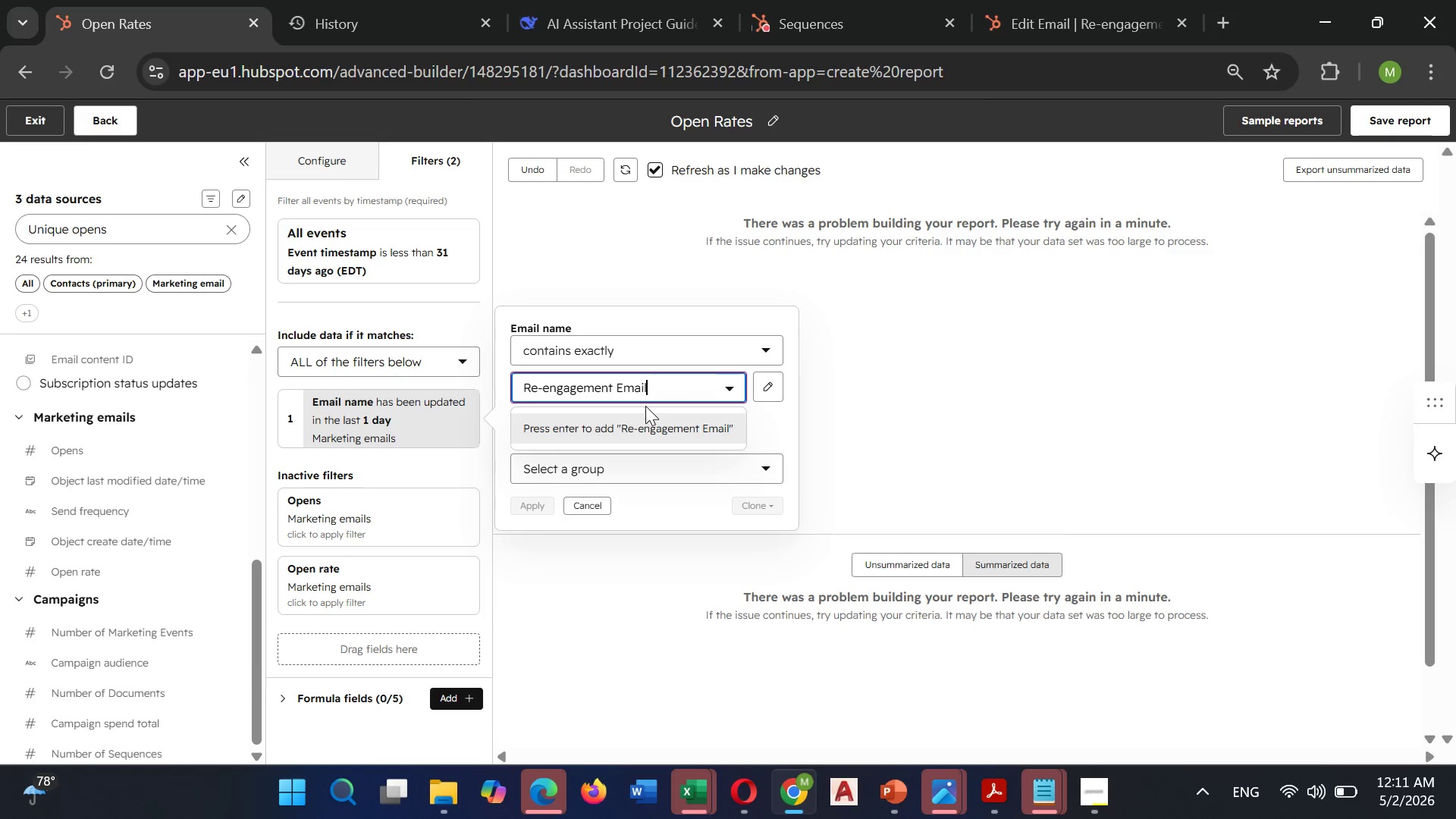 
key(Space)
 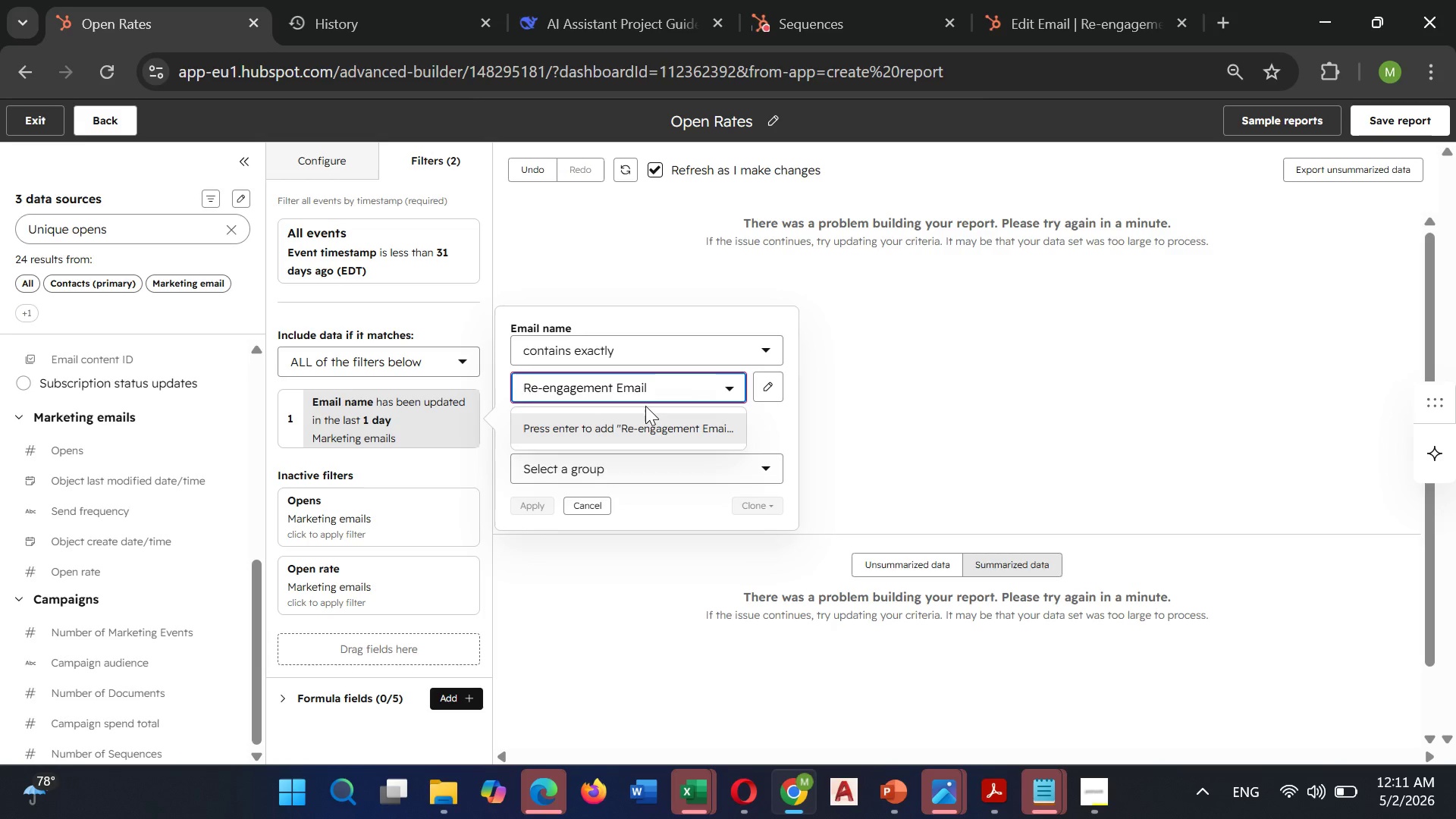 
key(1)
 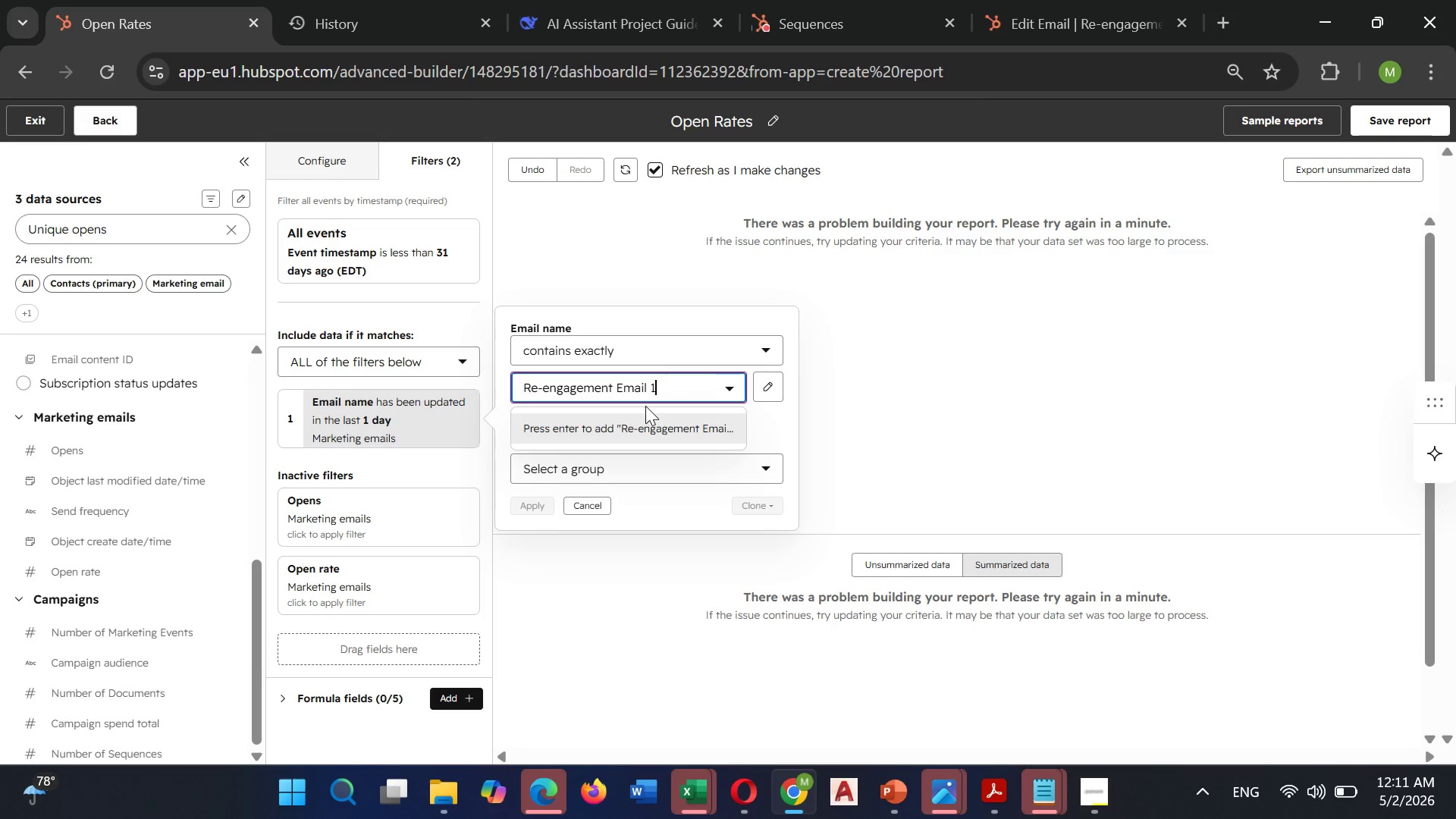 
wait(14.59)
 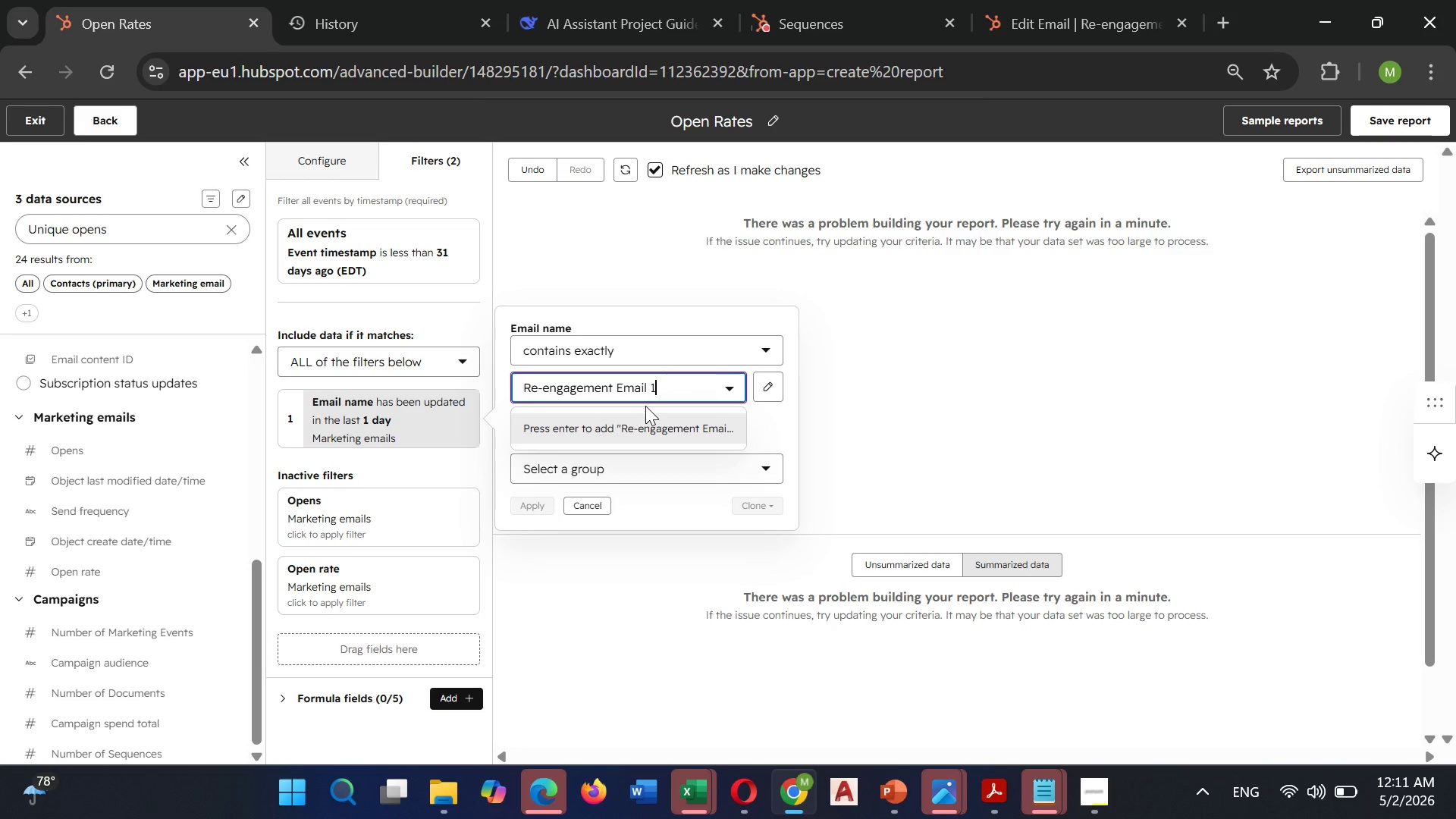 
left_click([580, 508])
 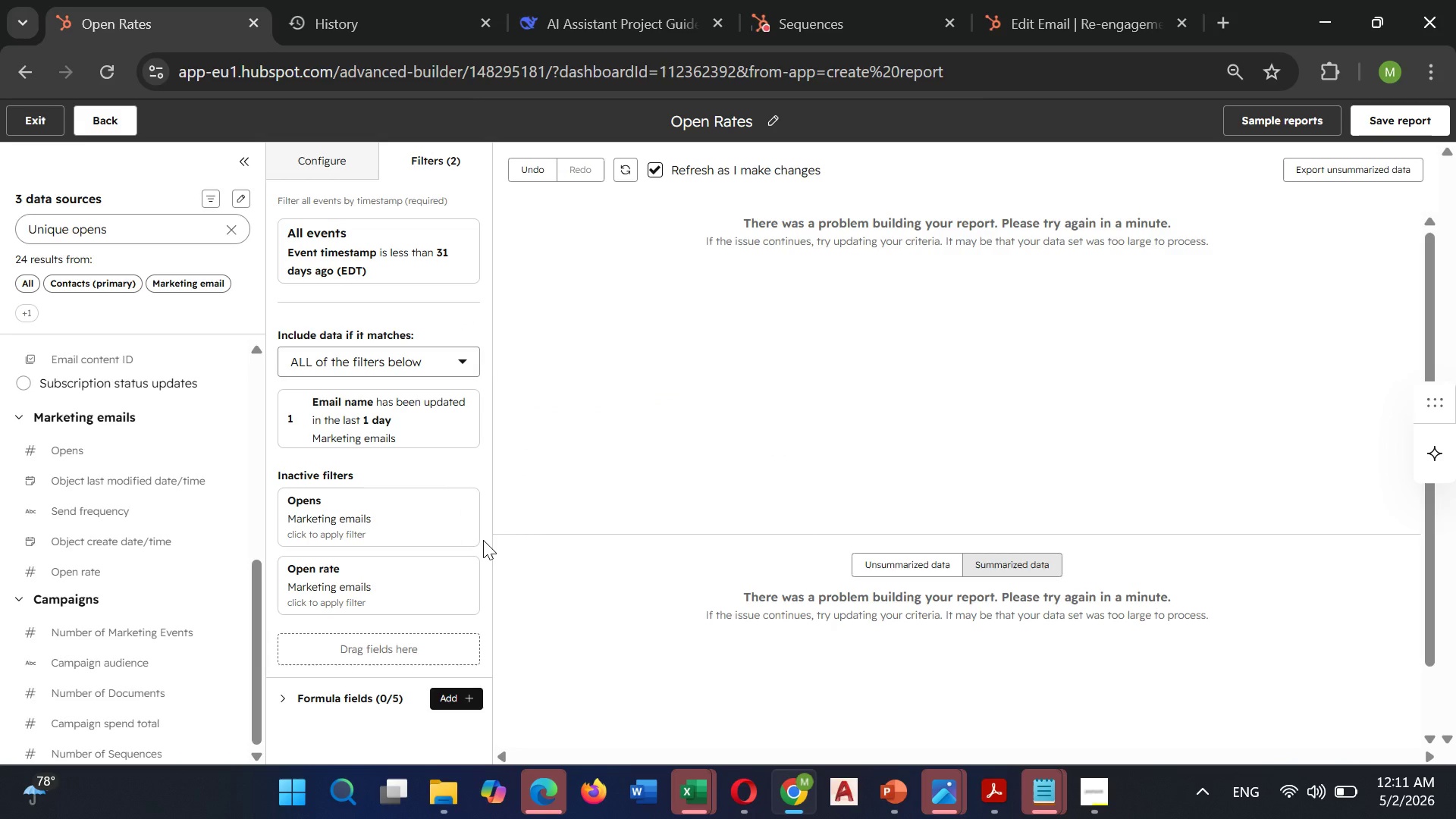 
wait(12.61)
 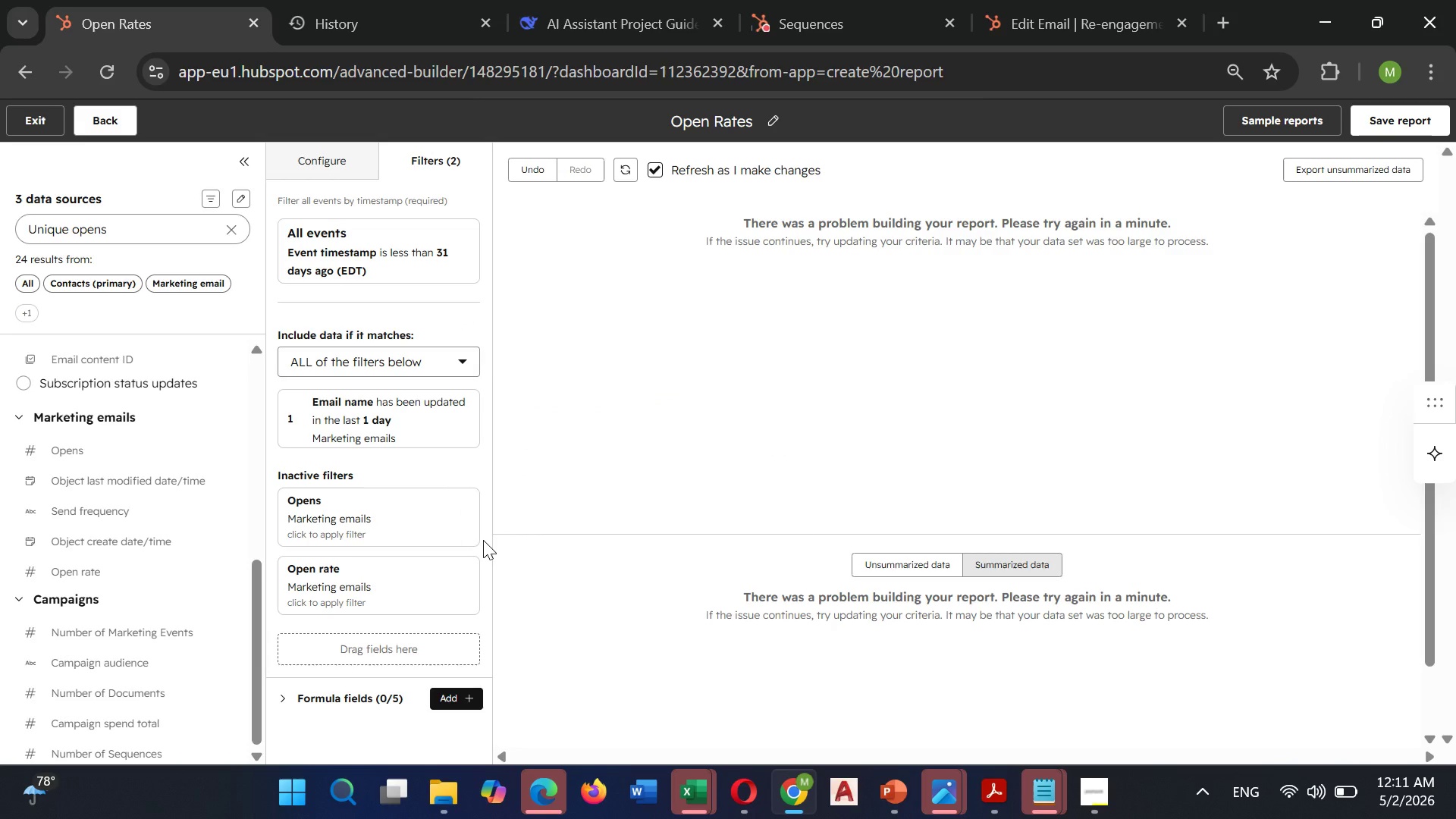 
scroll: coordinate [374, 557], scroll_direction: down, amount: 2.0
 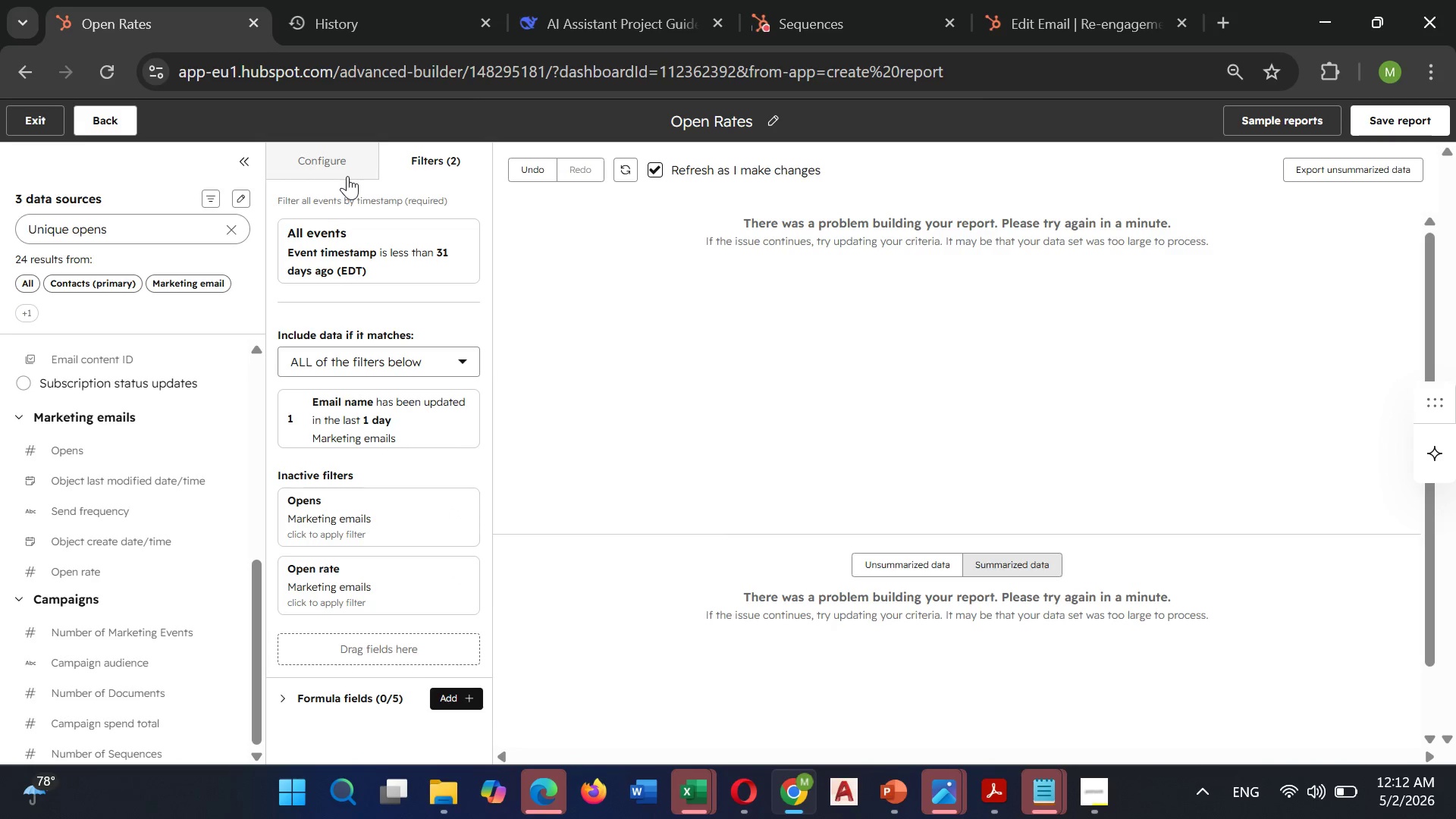 
left_click([347, 176])
 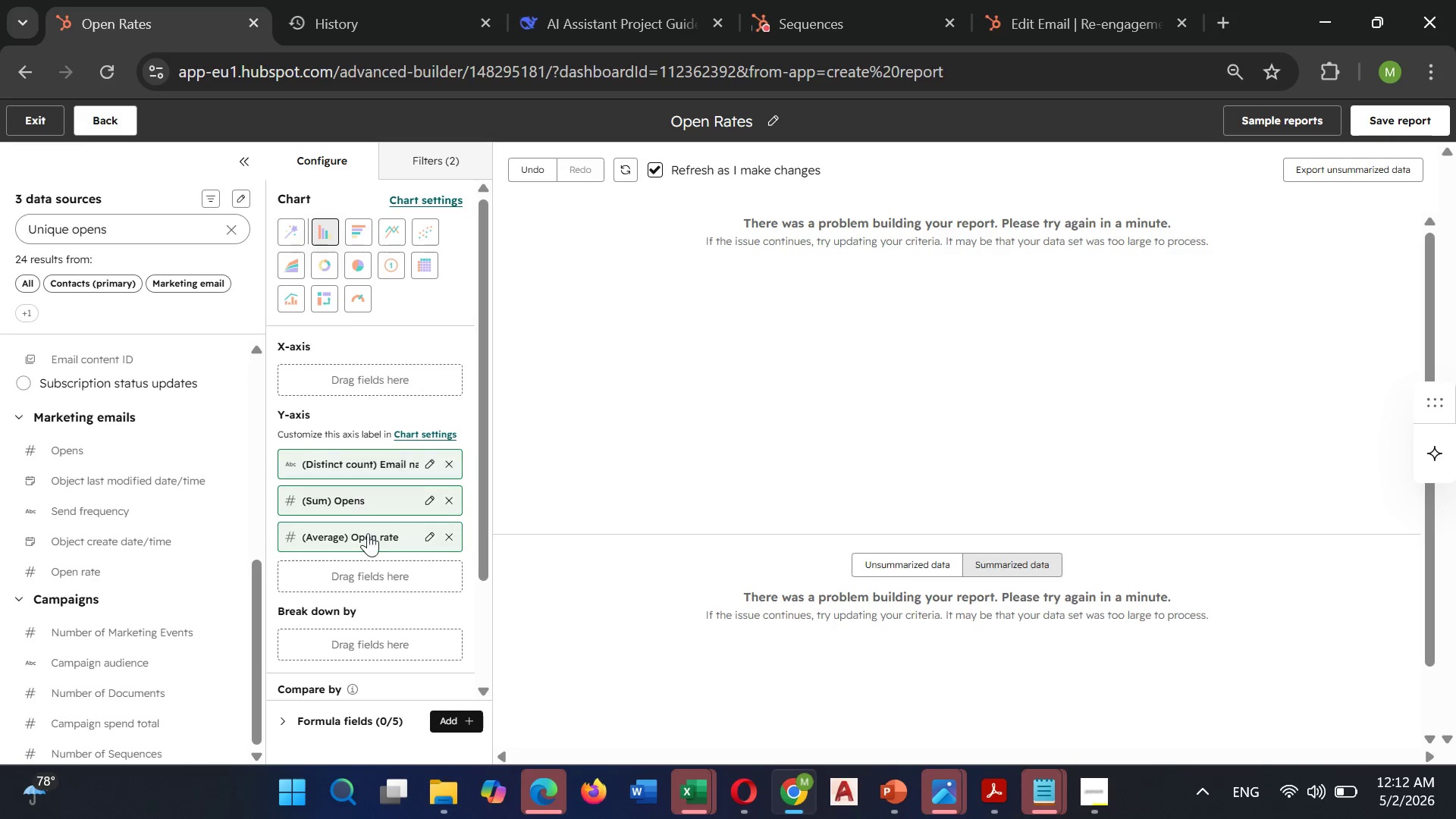 
scroll: coordinate [369, 535], scroll_direction: down, amount: 2.0
 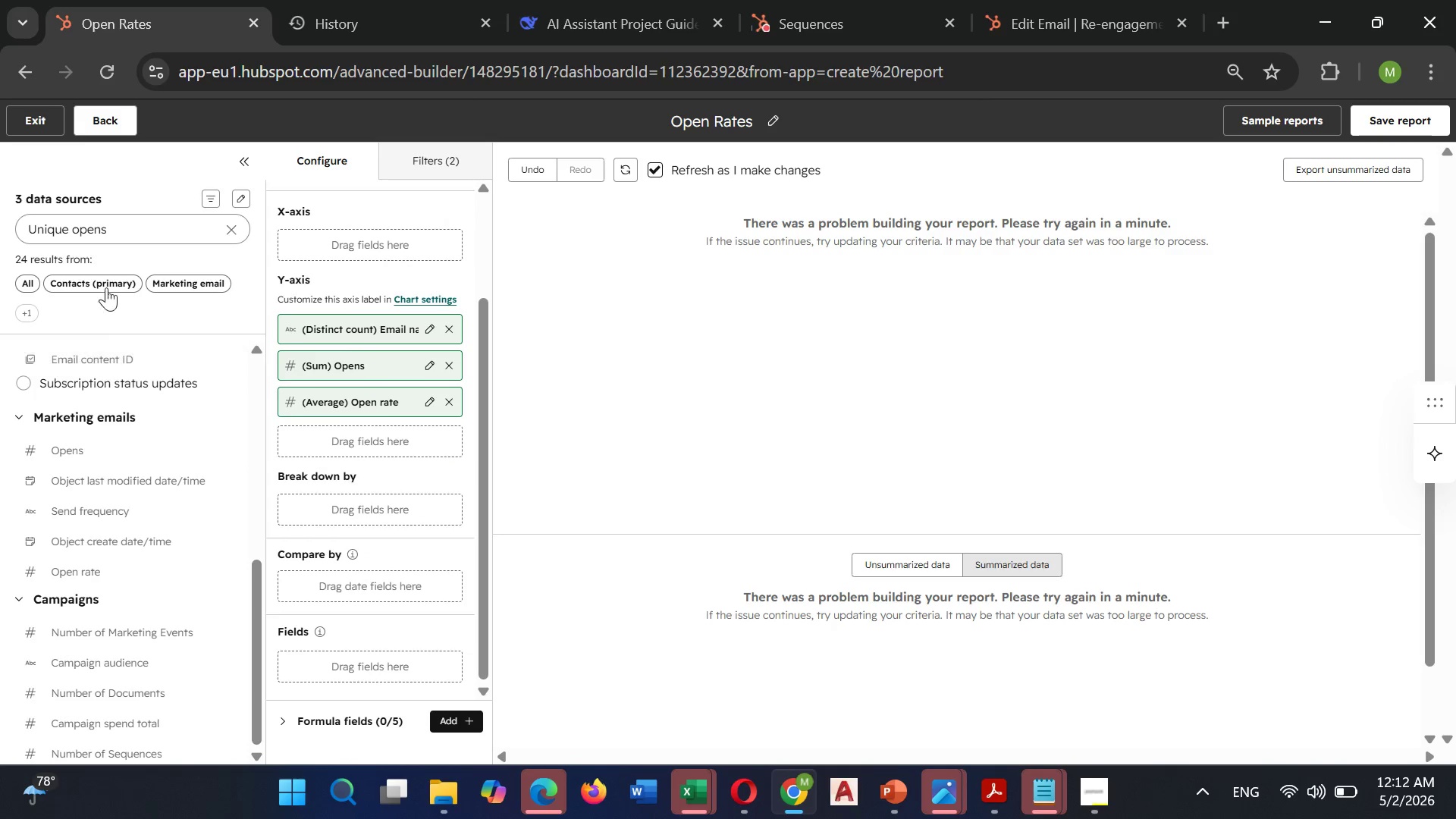 
left_click([239, 216])
 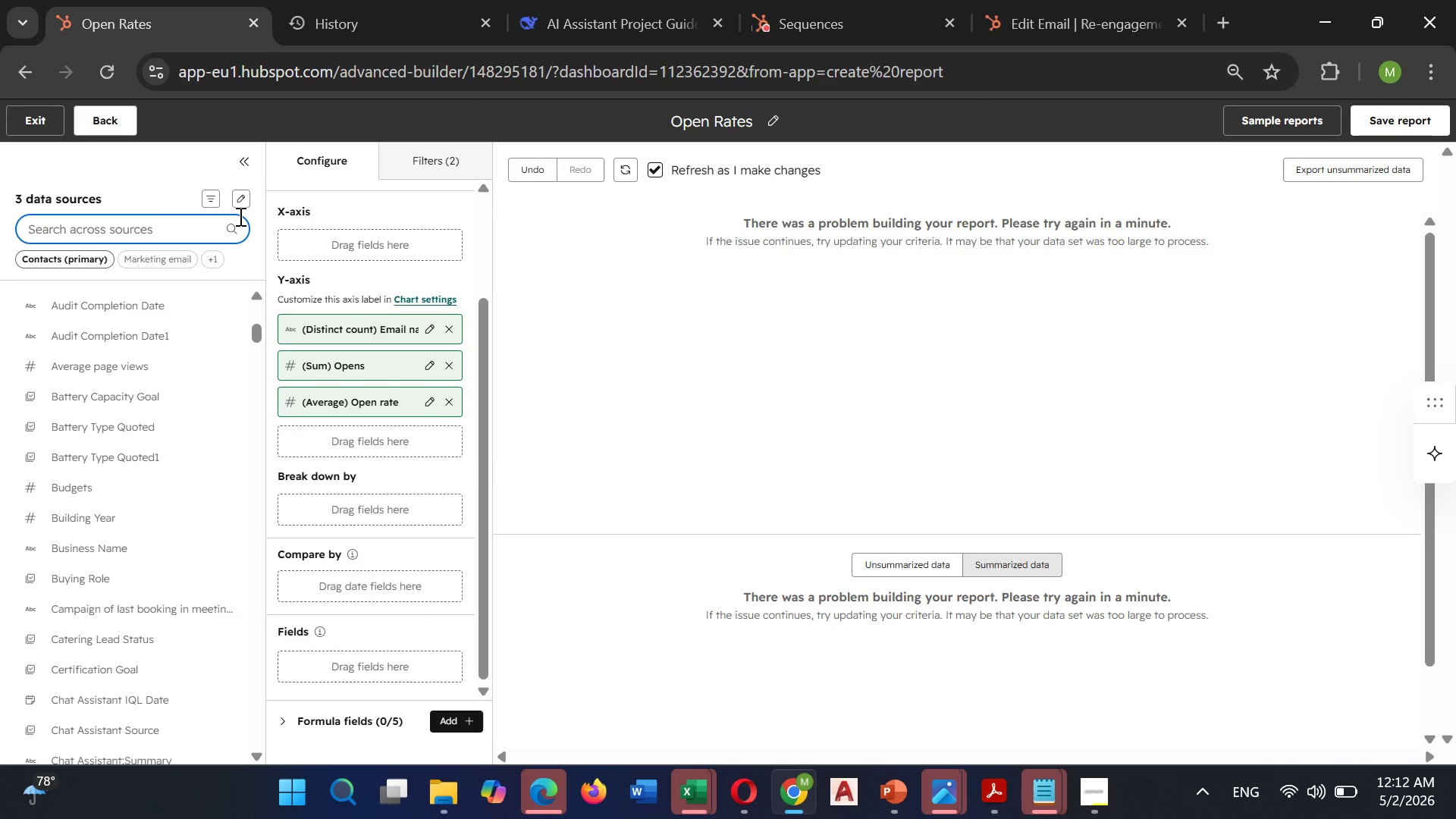 
type(Ema)
 